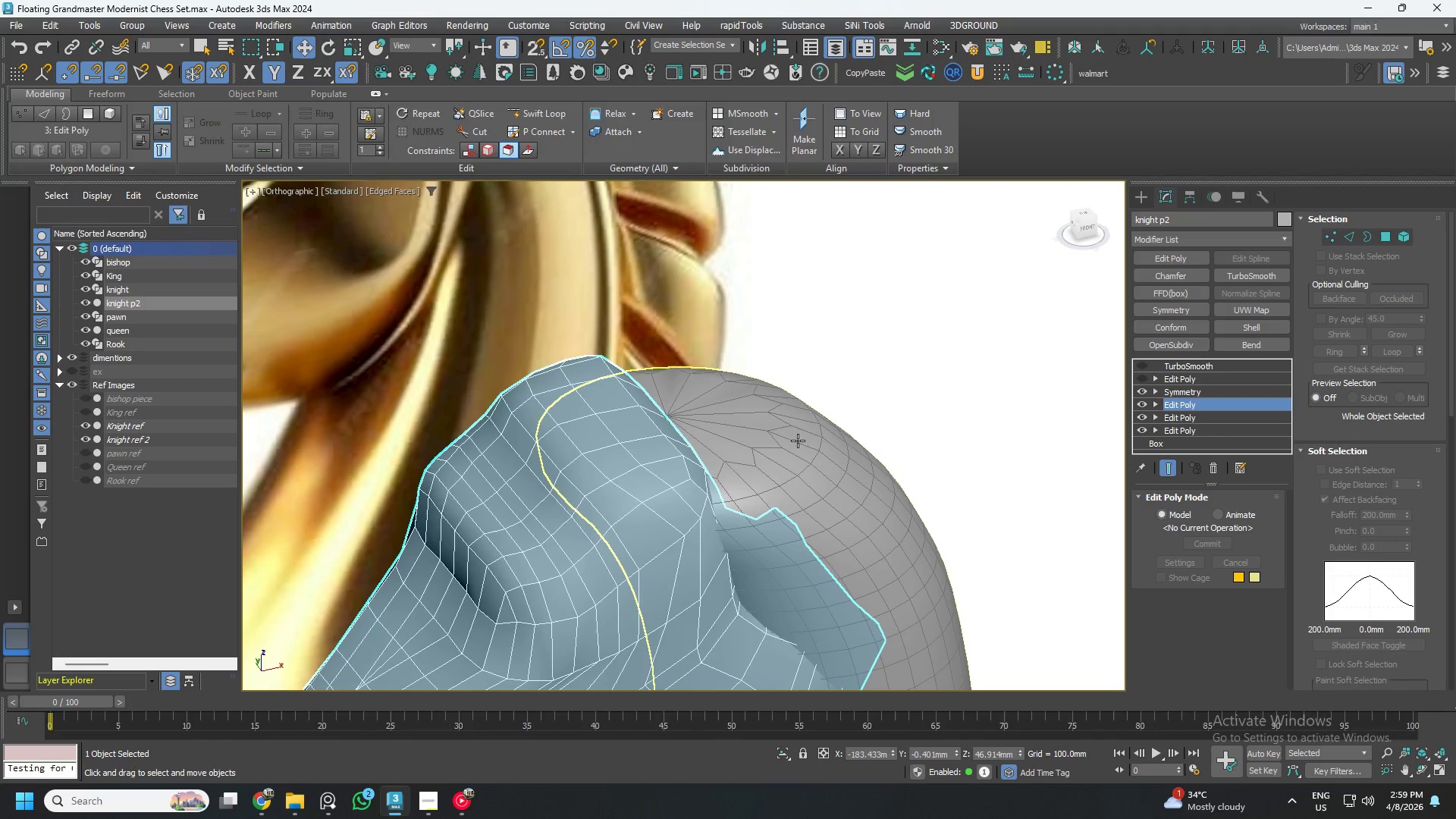 
hold_key(key=AltLeft, duration=1.52)
 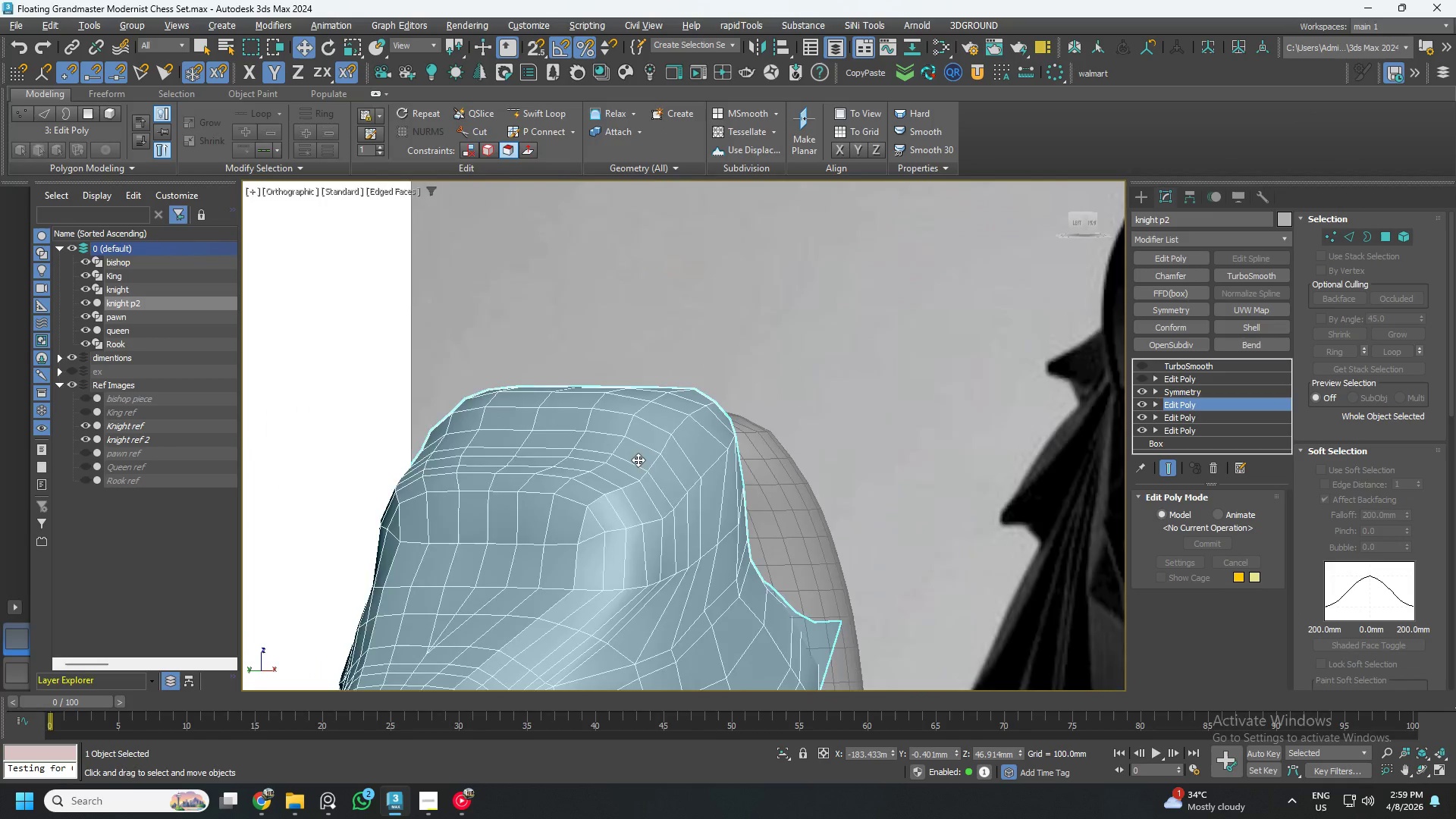 
hold_key(key=AltLeft, duration=1.5)
 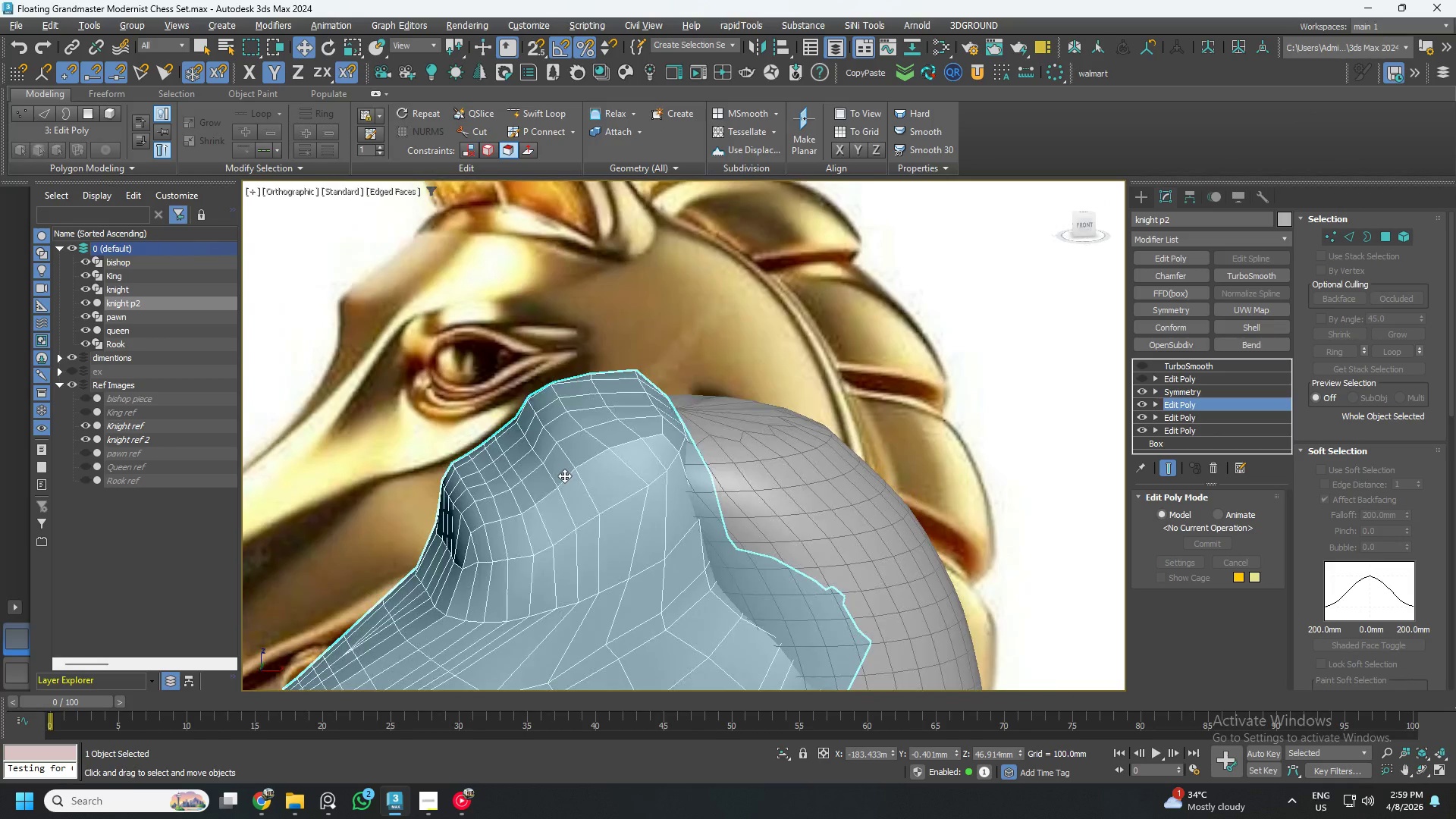 
hold_key(key=AltLeft, duration=0.81)
 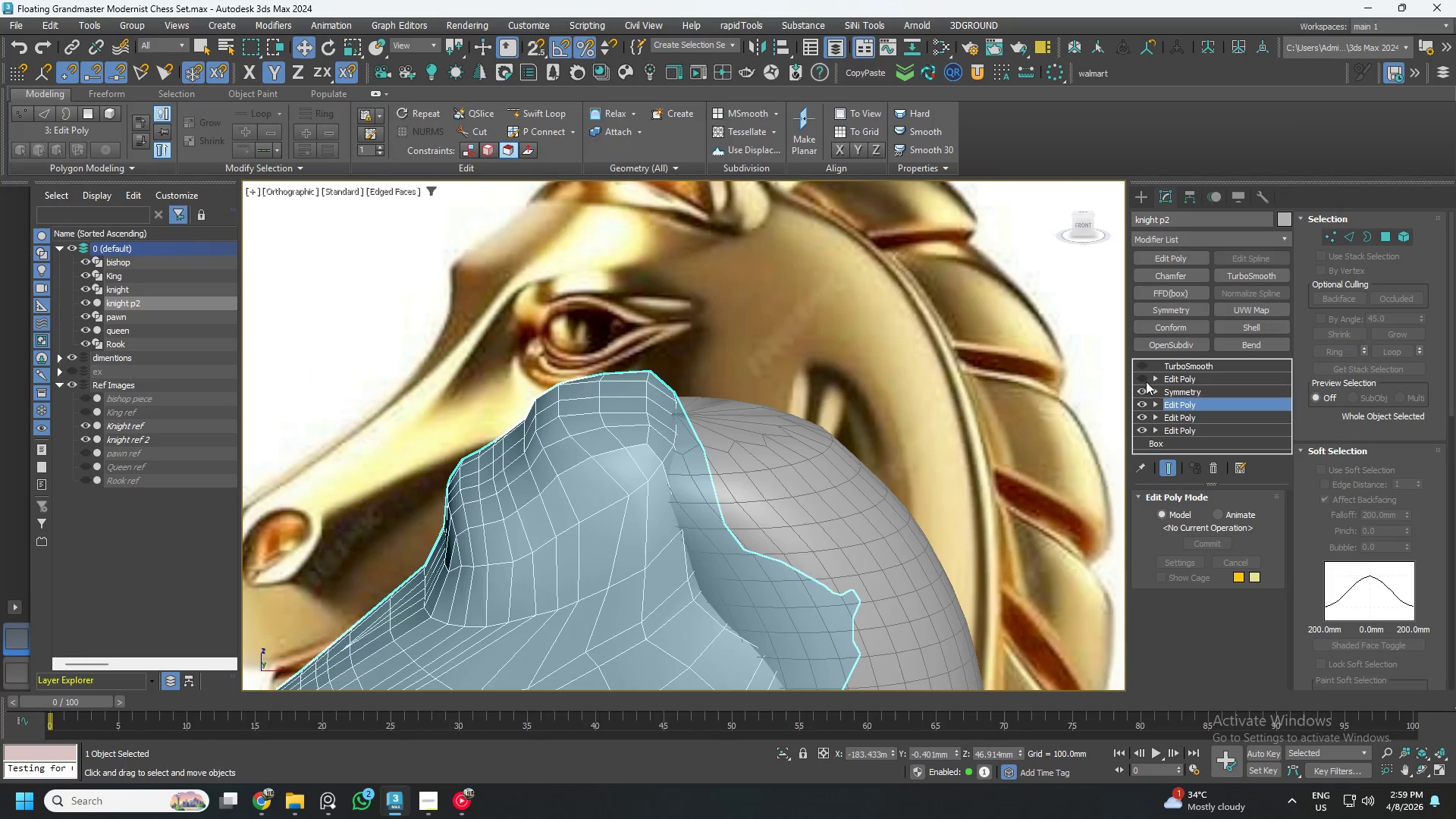 
left_click([1141, 380])
 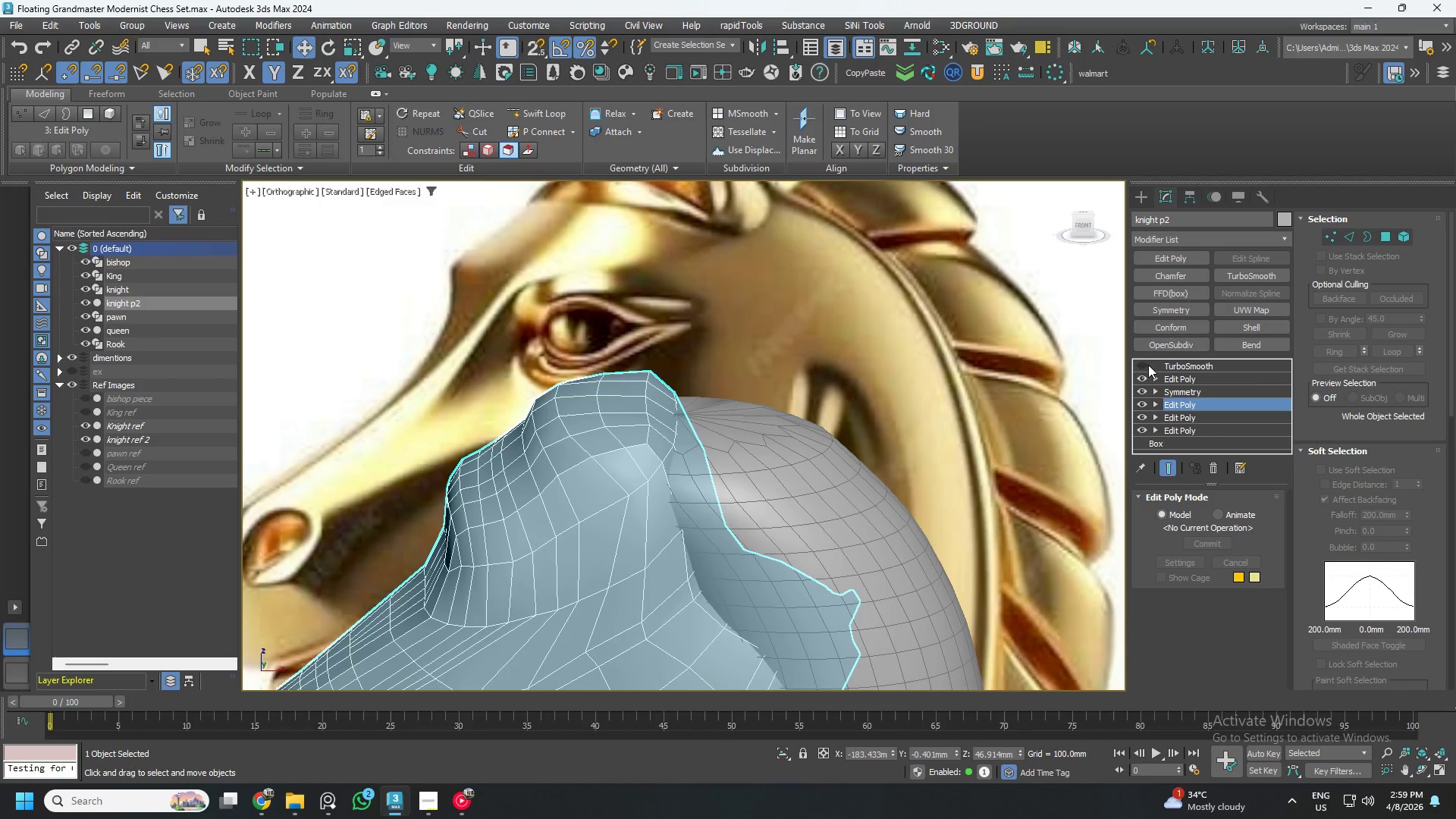 
left_click([1141, 367])
 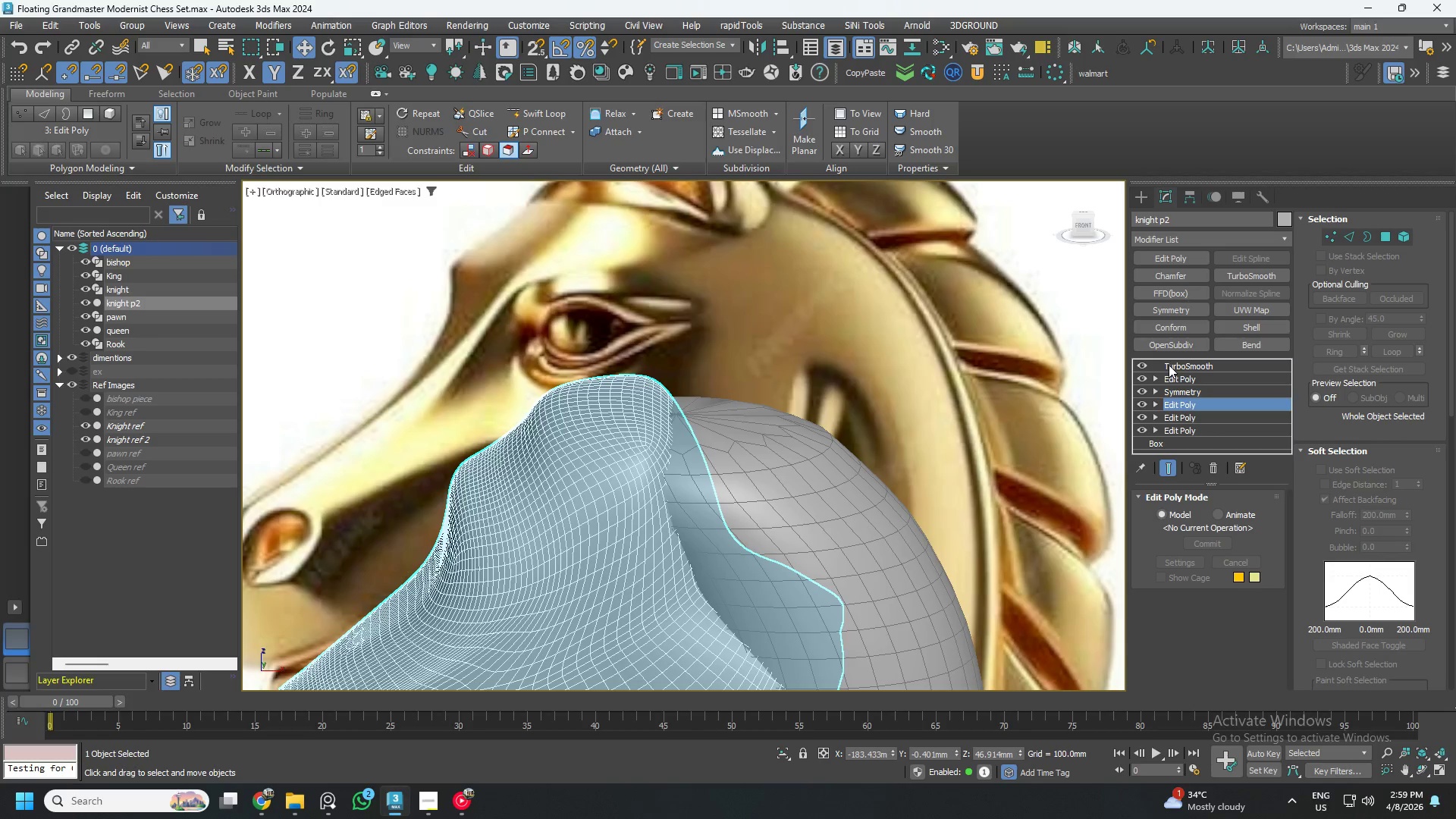 
left_click([1169, 365])
 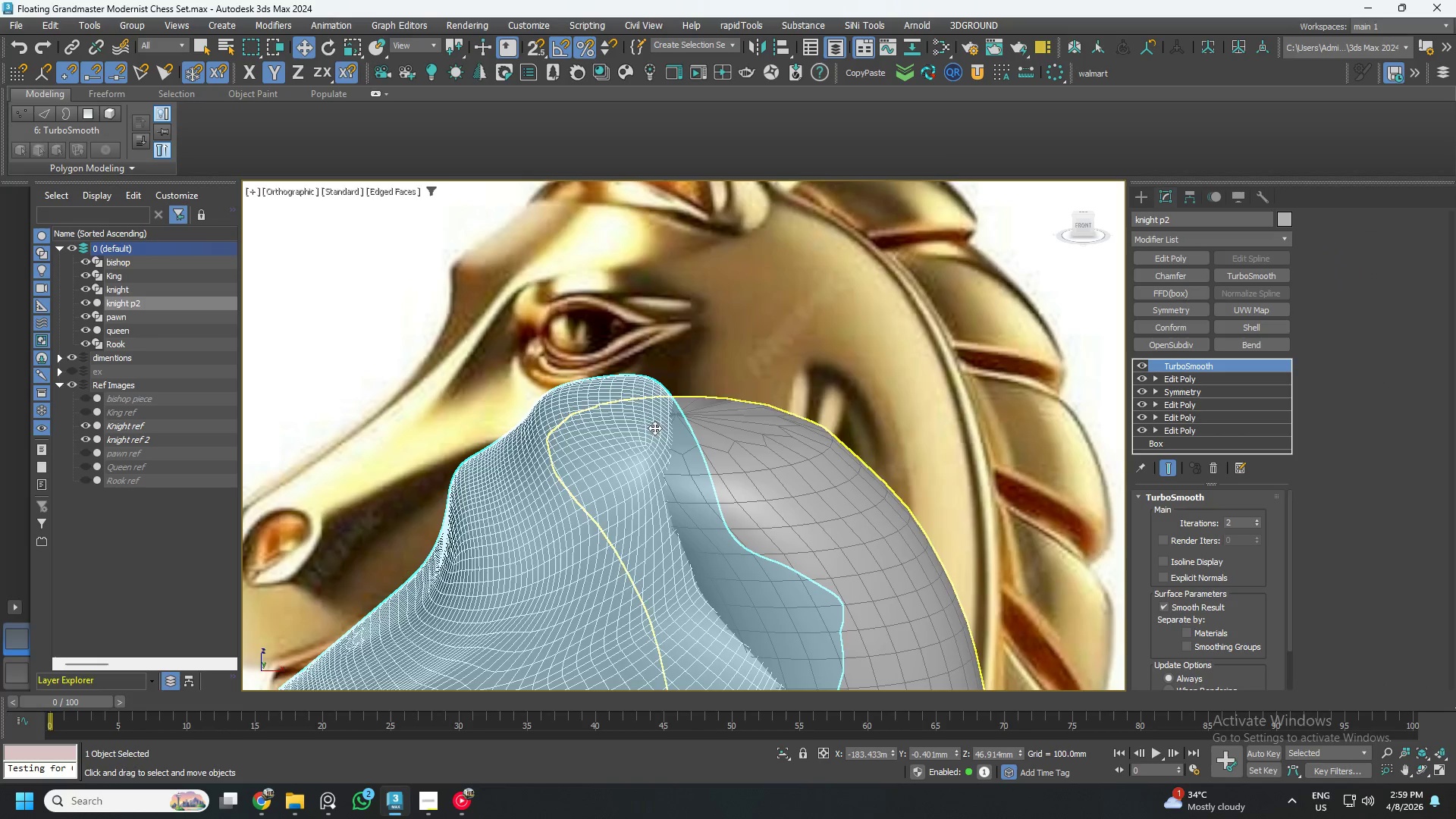 
hold_key(key=AltLeft, duration=0.66)
 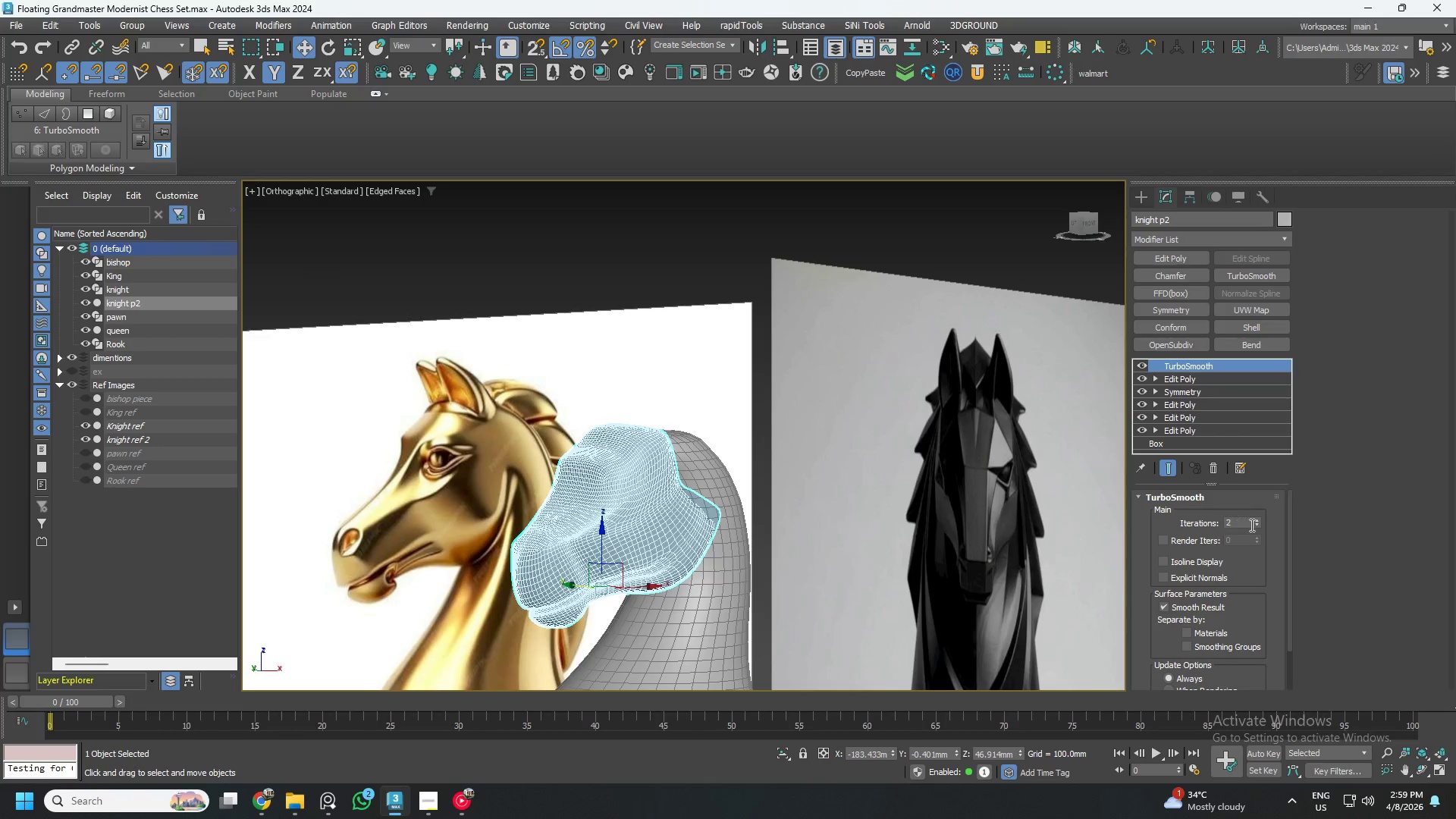 
scroll: coordinate [642, 446], scroll_direction: down, amount: 3.0
 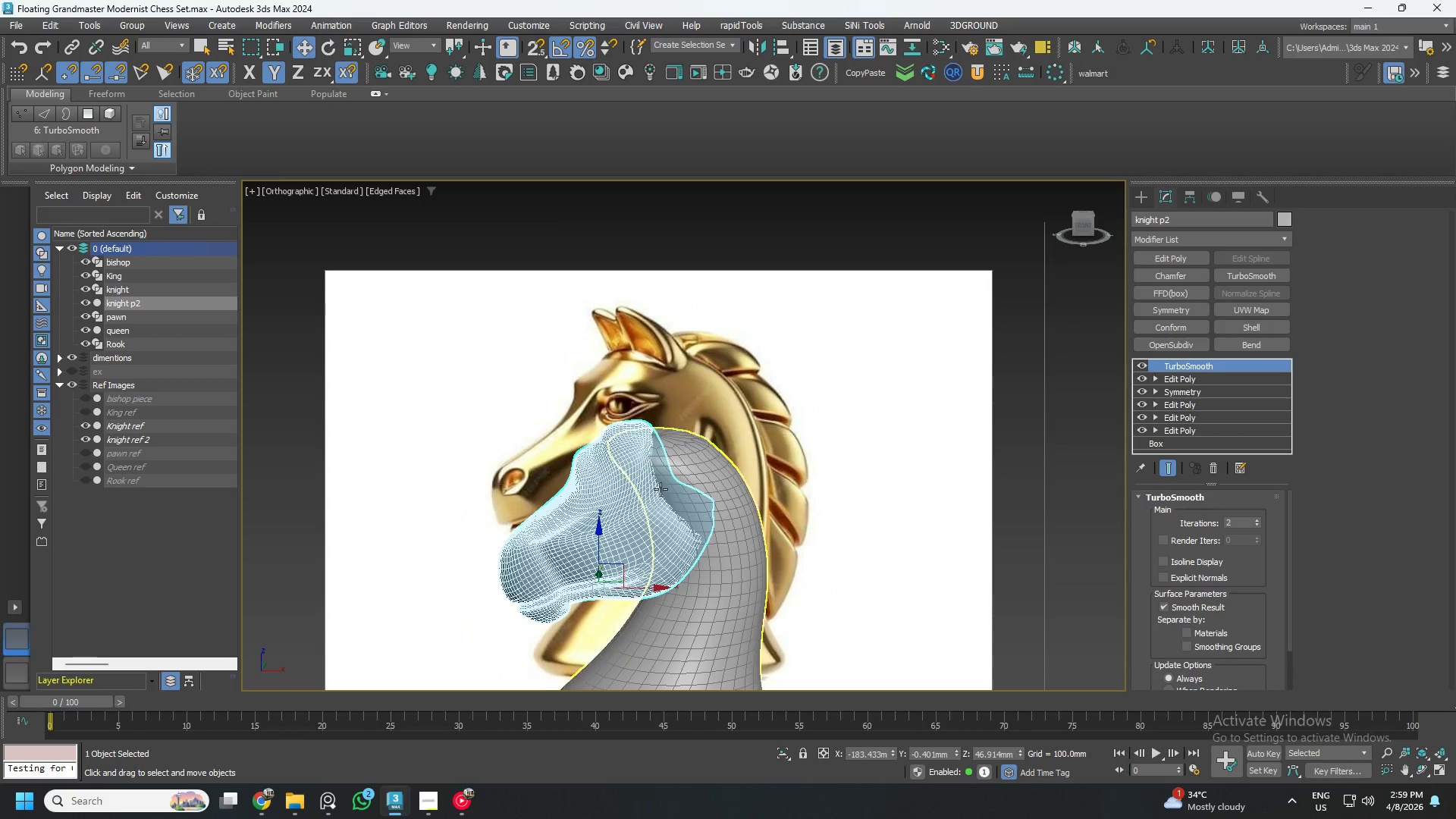 
left_click([1258, 526])
 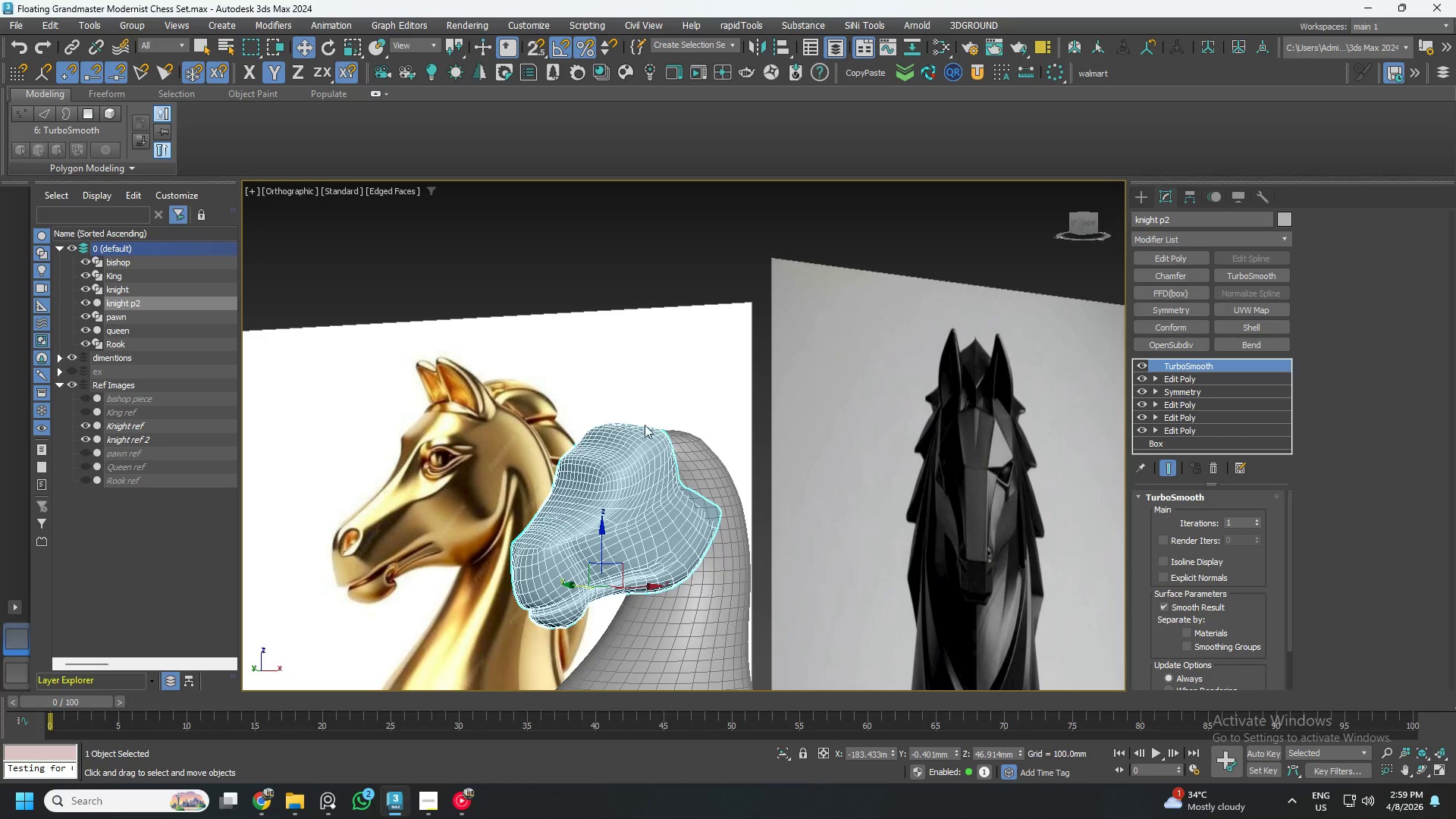 
hold_key(key=AltLeft, duration=0.98)
 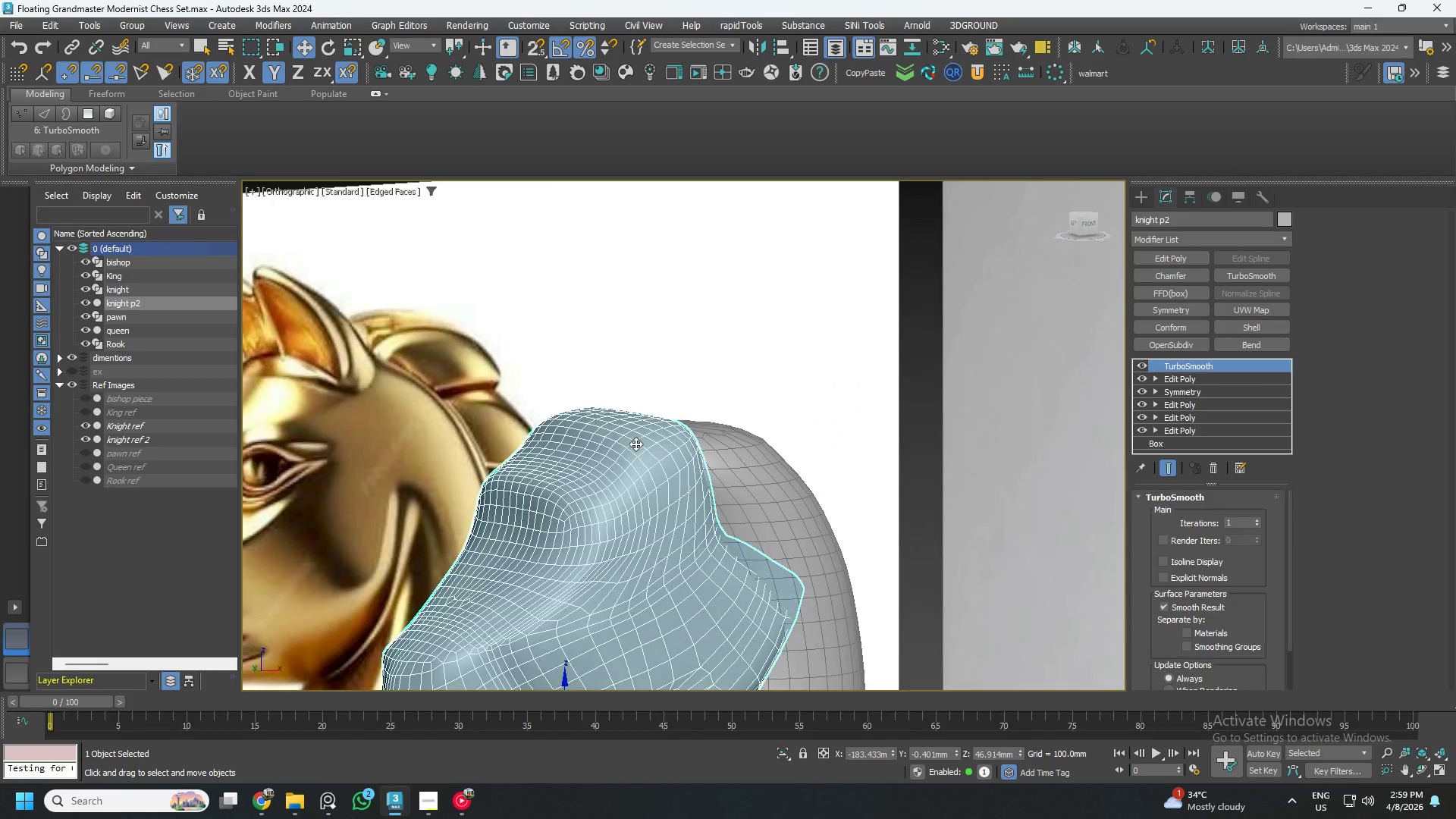 
scroll: coordinate [639, 438], scroll_direction: up, amount: 2.0
 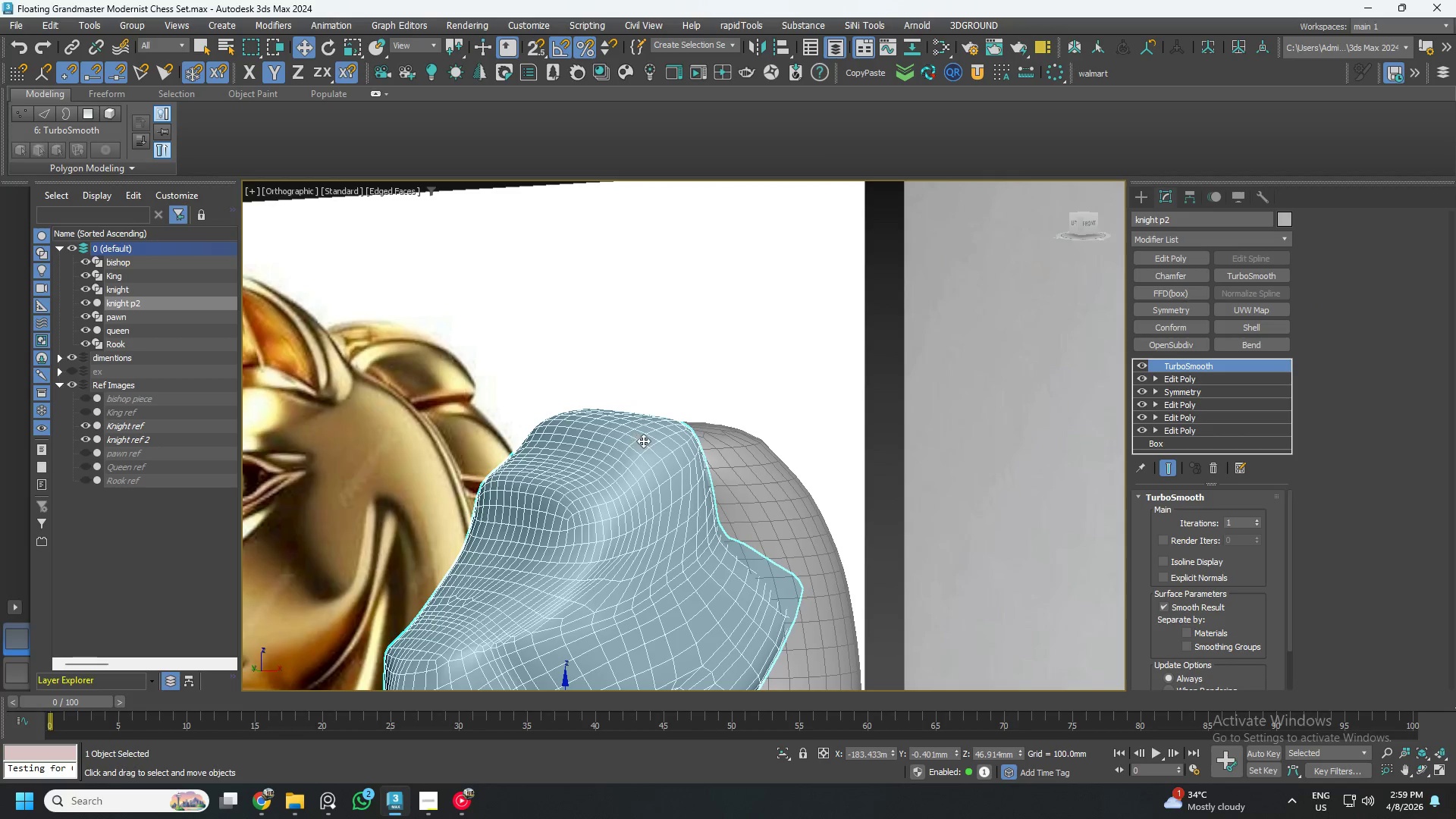 
scroll: coordinate [635, 444], scroll_direction: down, amount: 1.0
 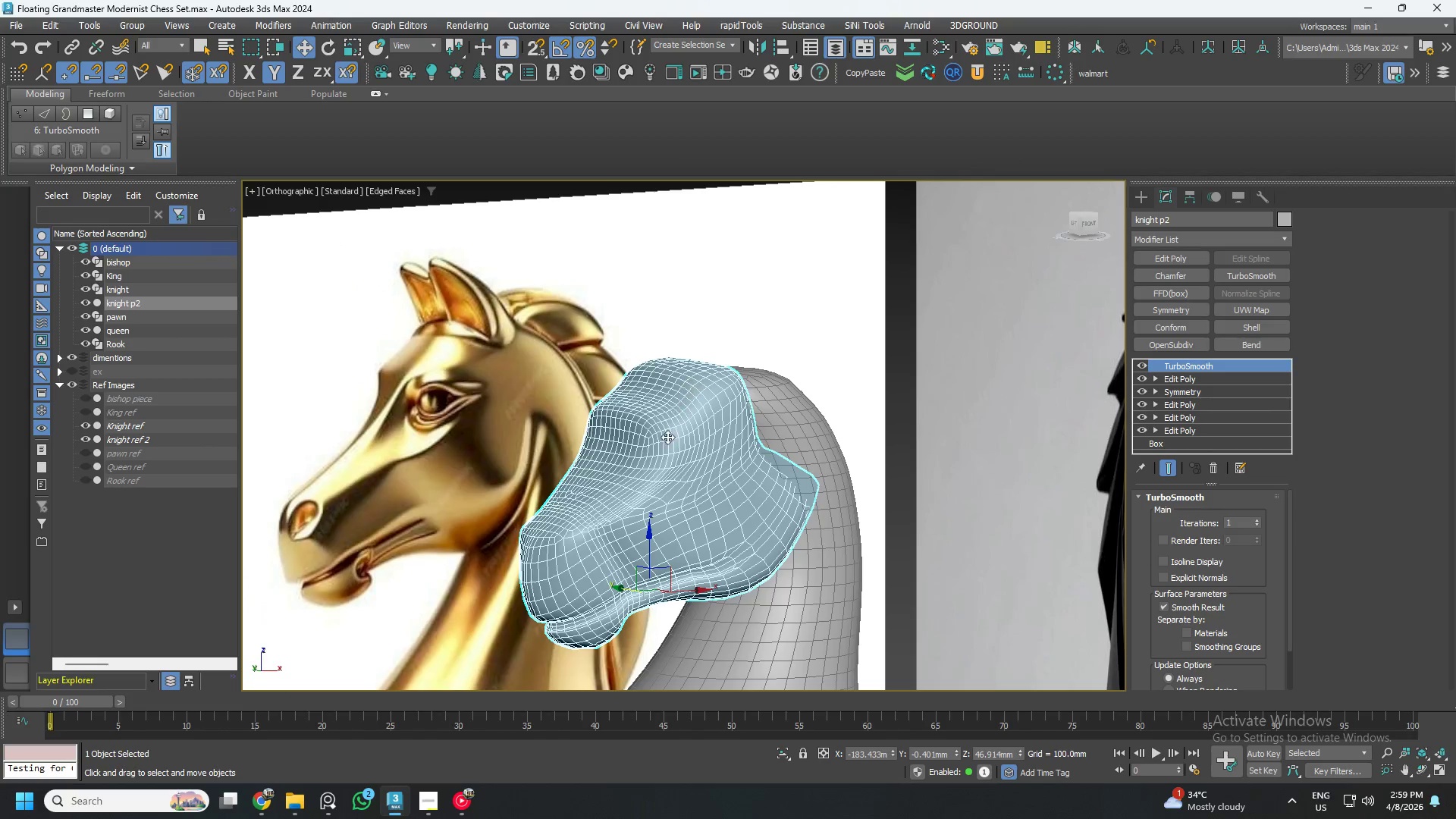 
hold_key(key=AltLeft, duration=1.09)
 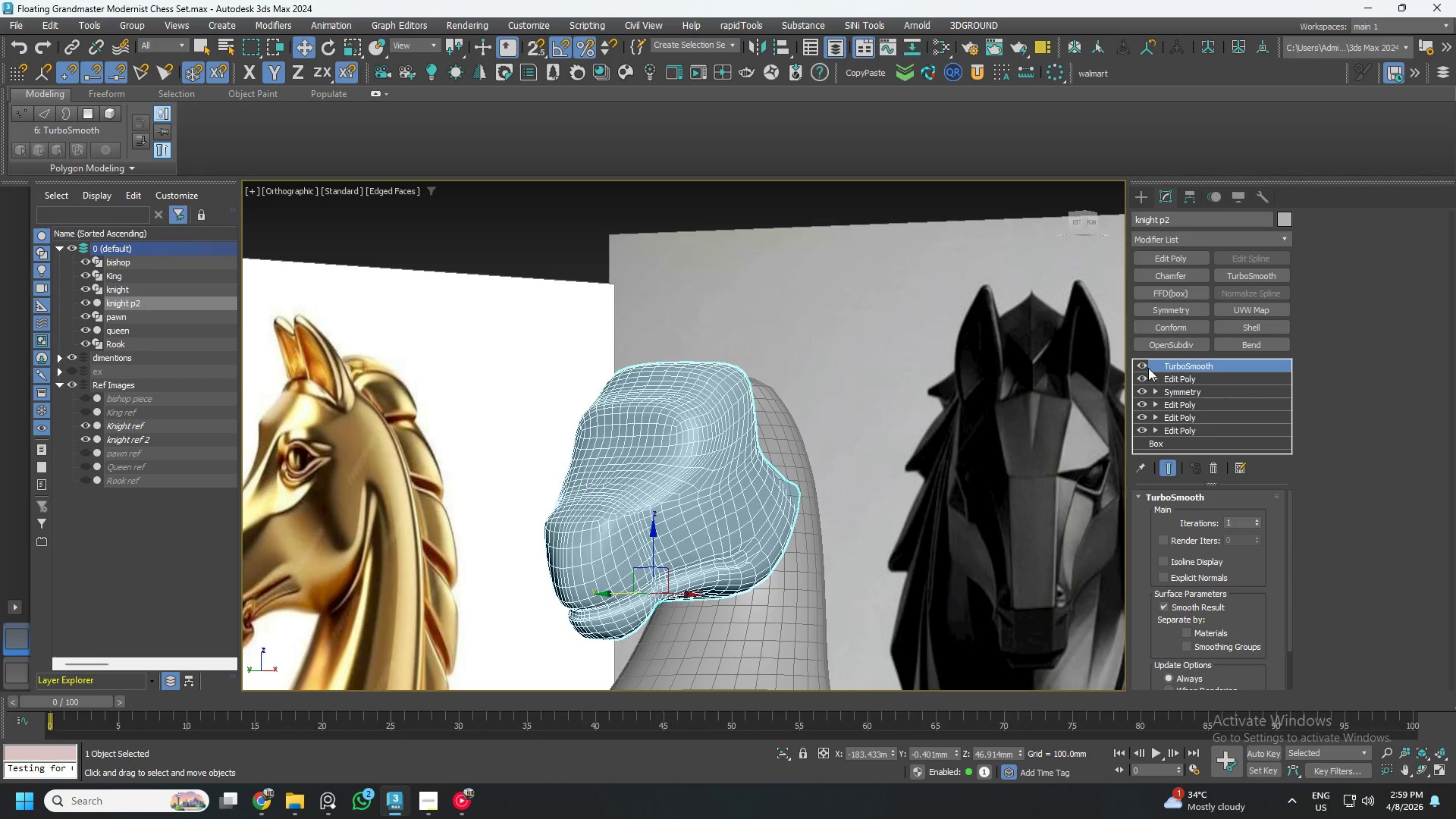 
left_click([1144, 365])
 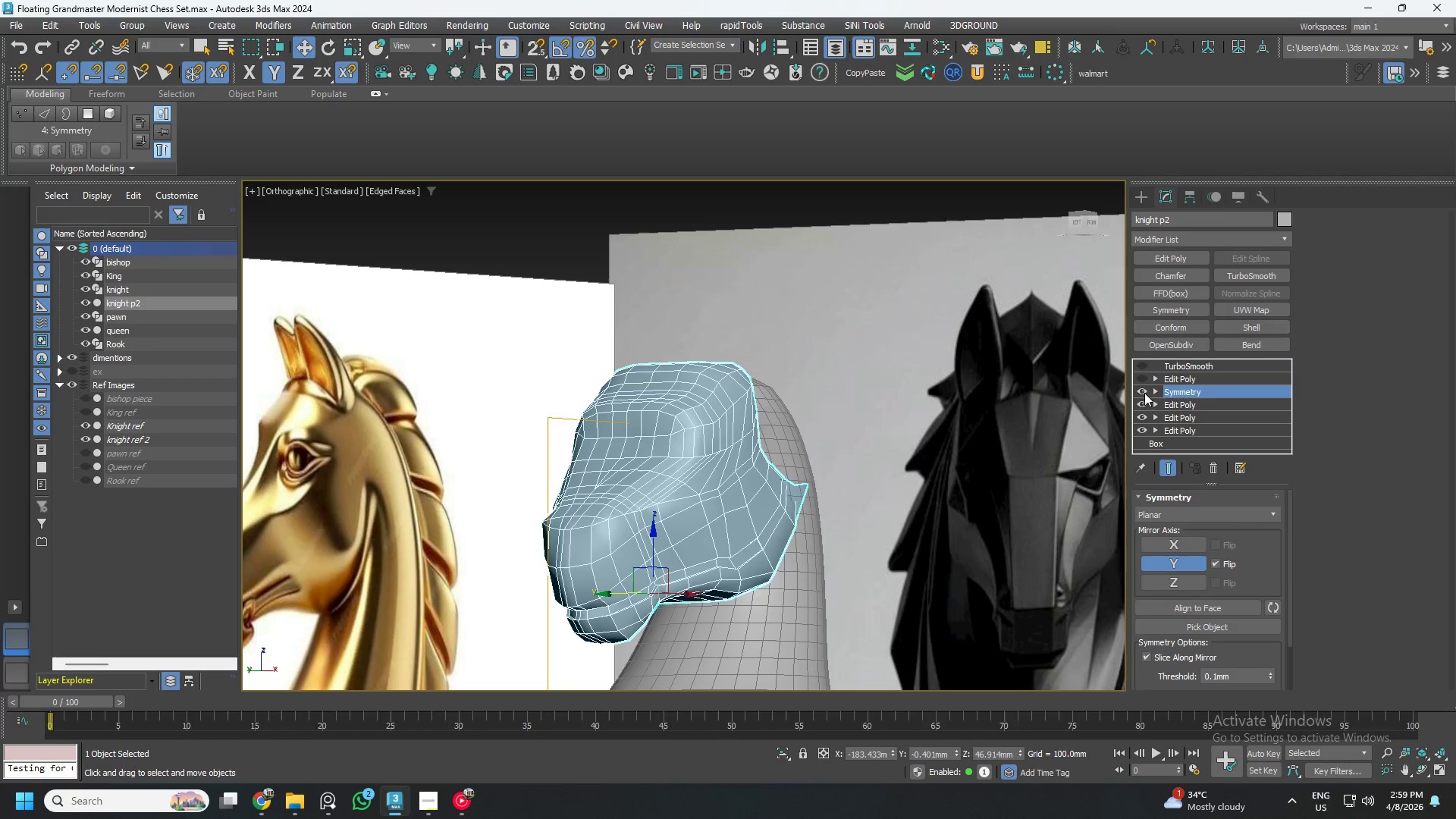 
key(1)
 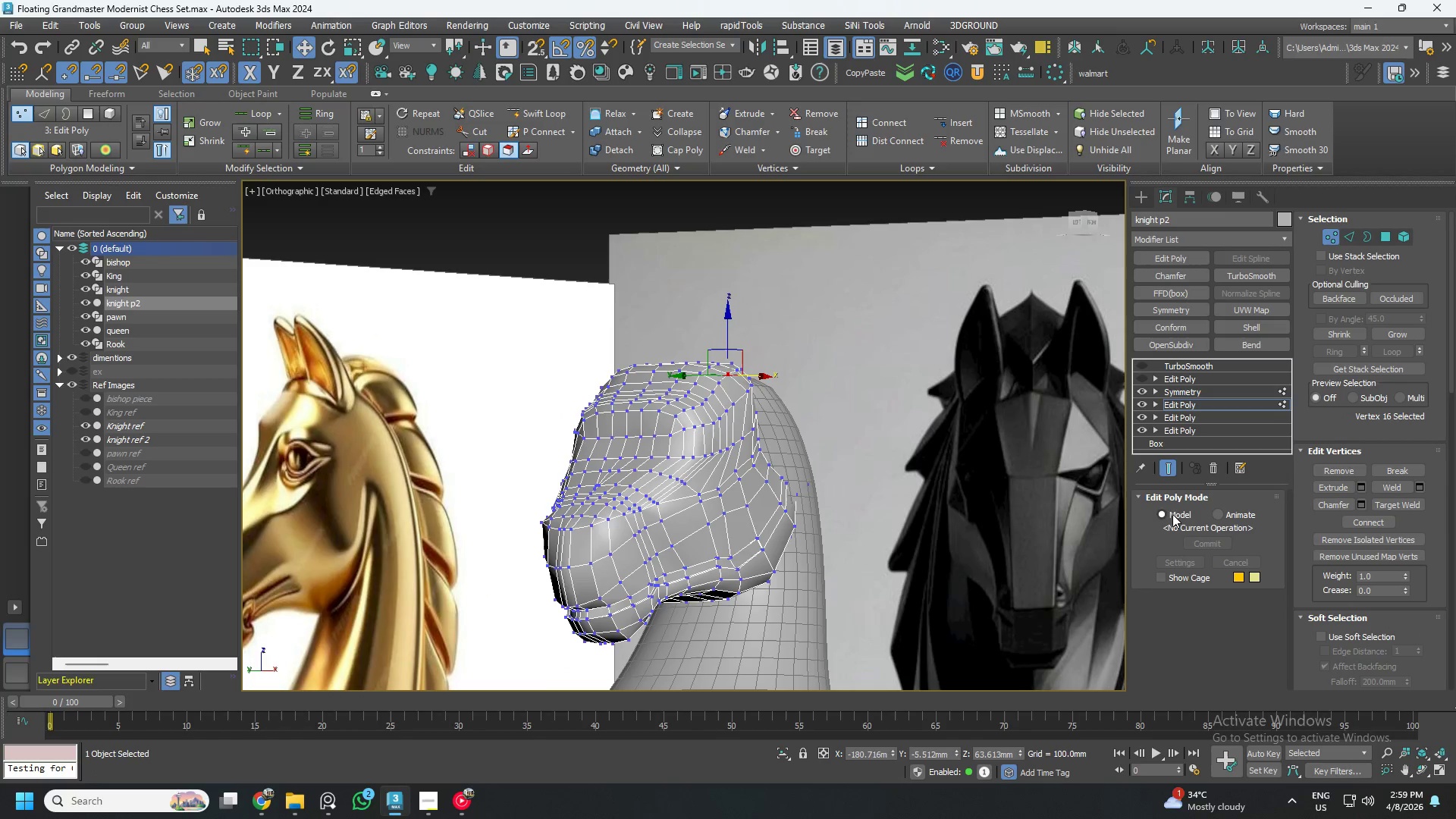 
left_click([1163, 573])
 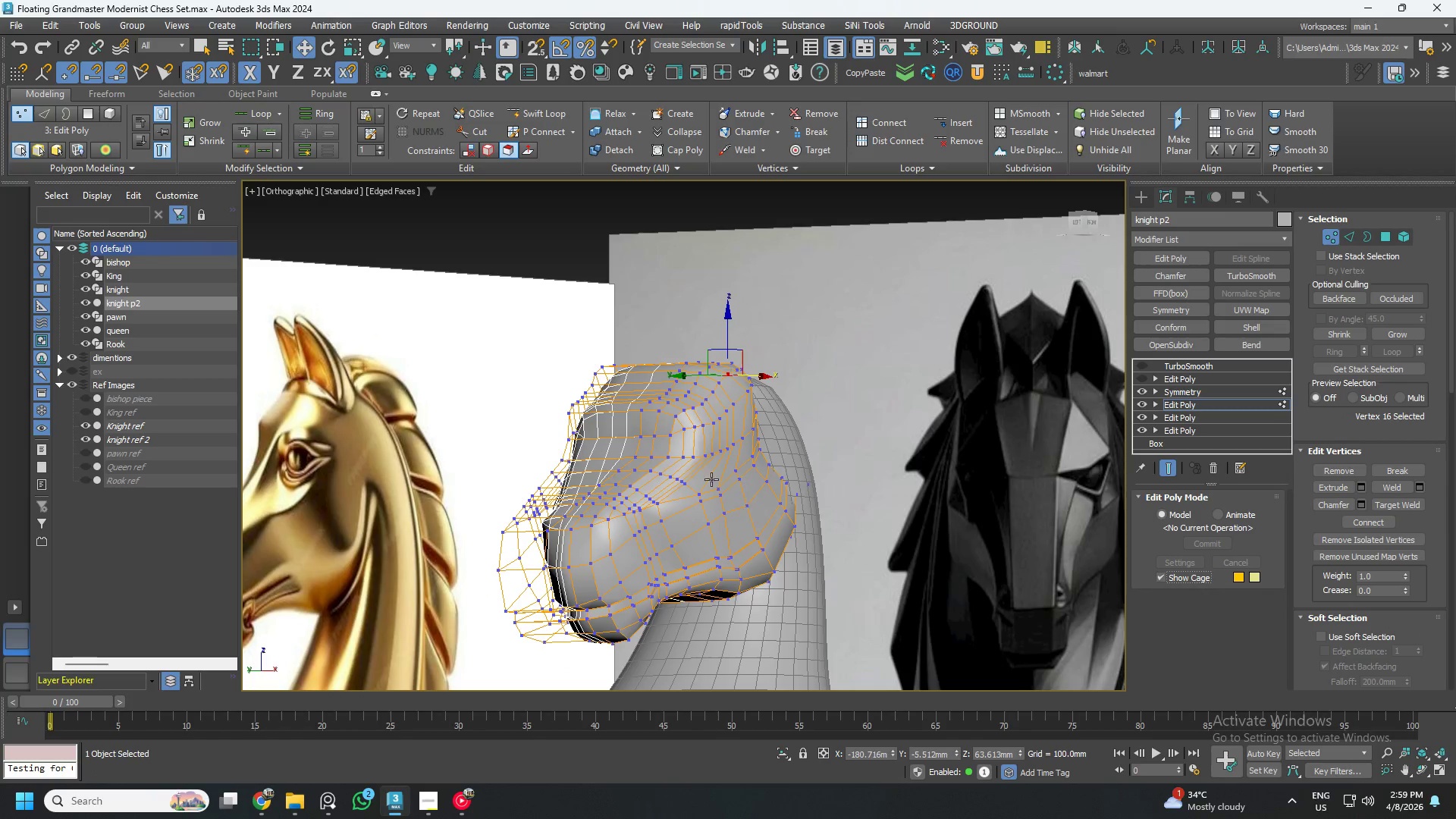 
hold_key(key=AltLeft, duration=0.64)
 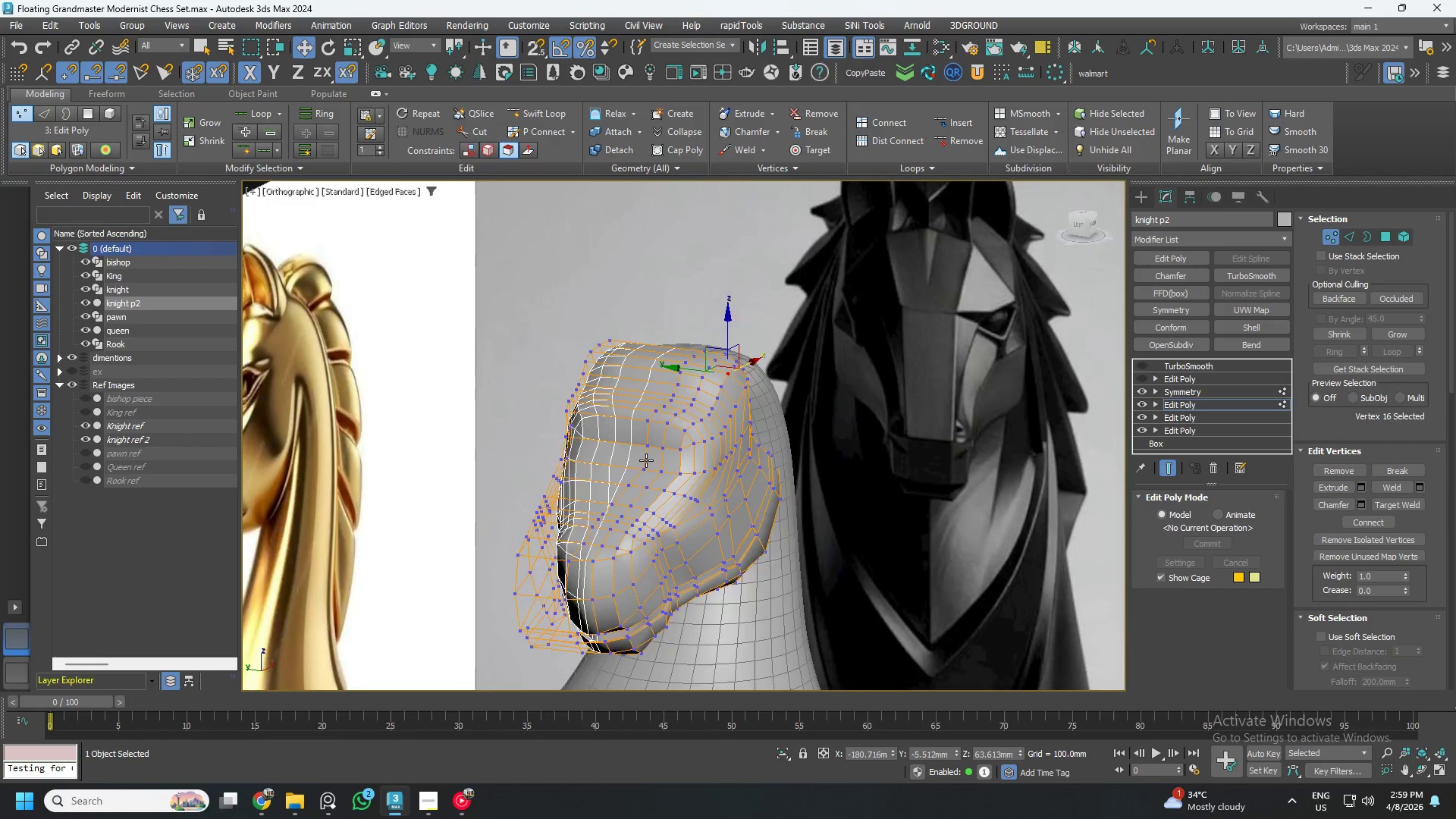 
hold_key(key=AltLeft, duration=1.5)
 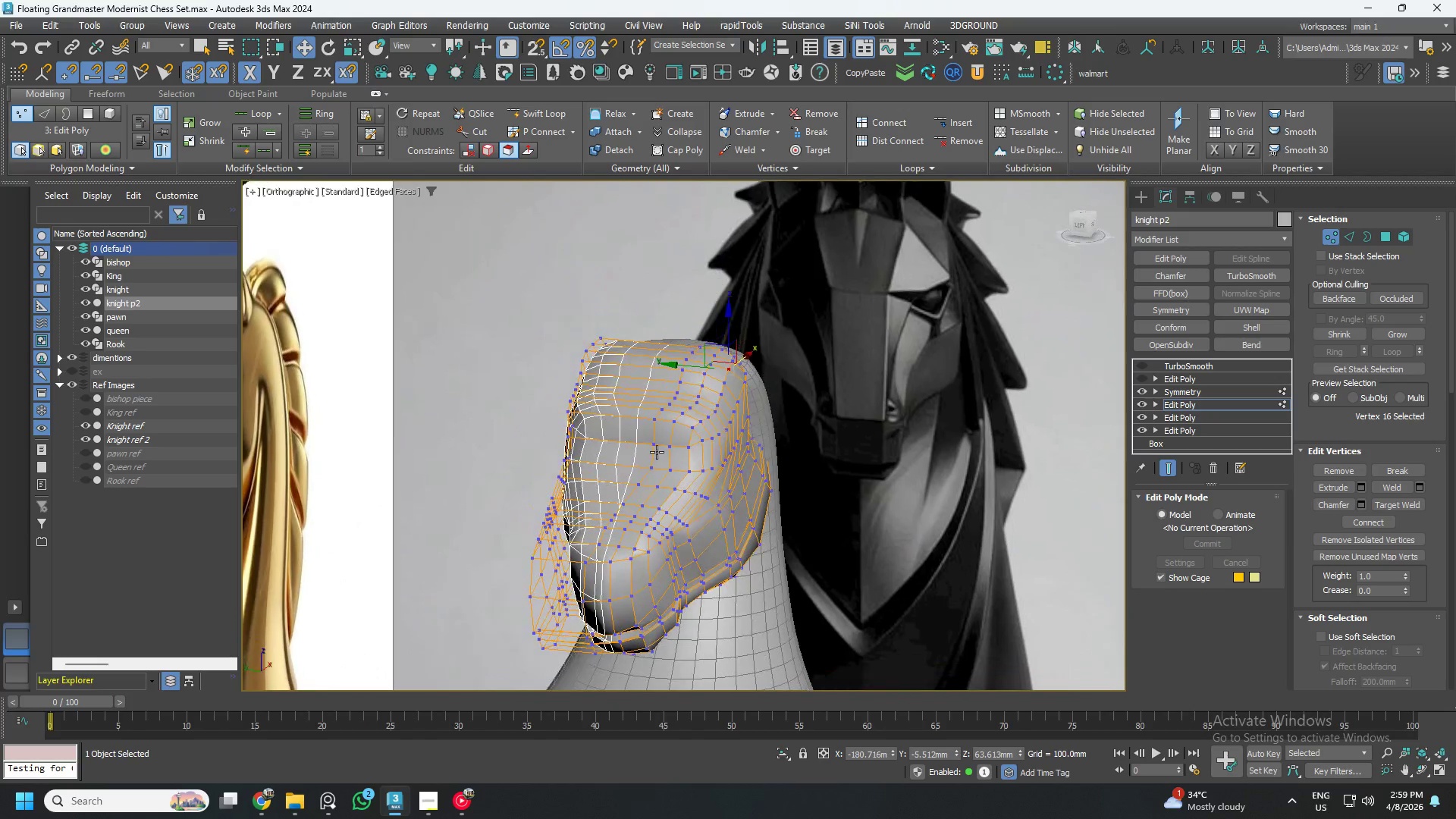 
scroll: coordinate [647, 450], scroll_direction: none, amount: 0.0
 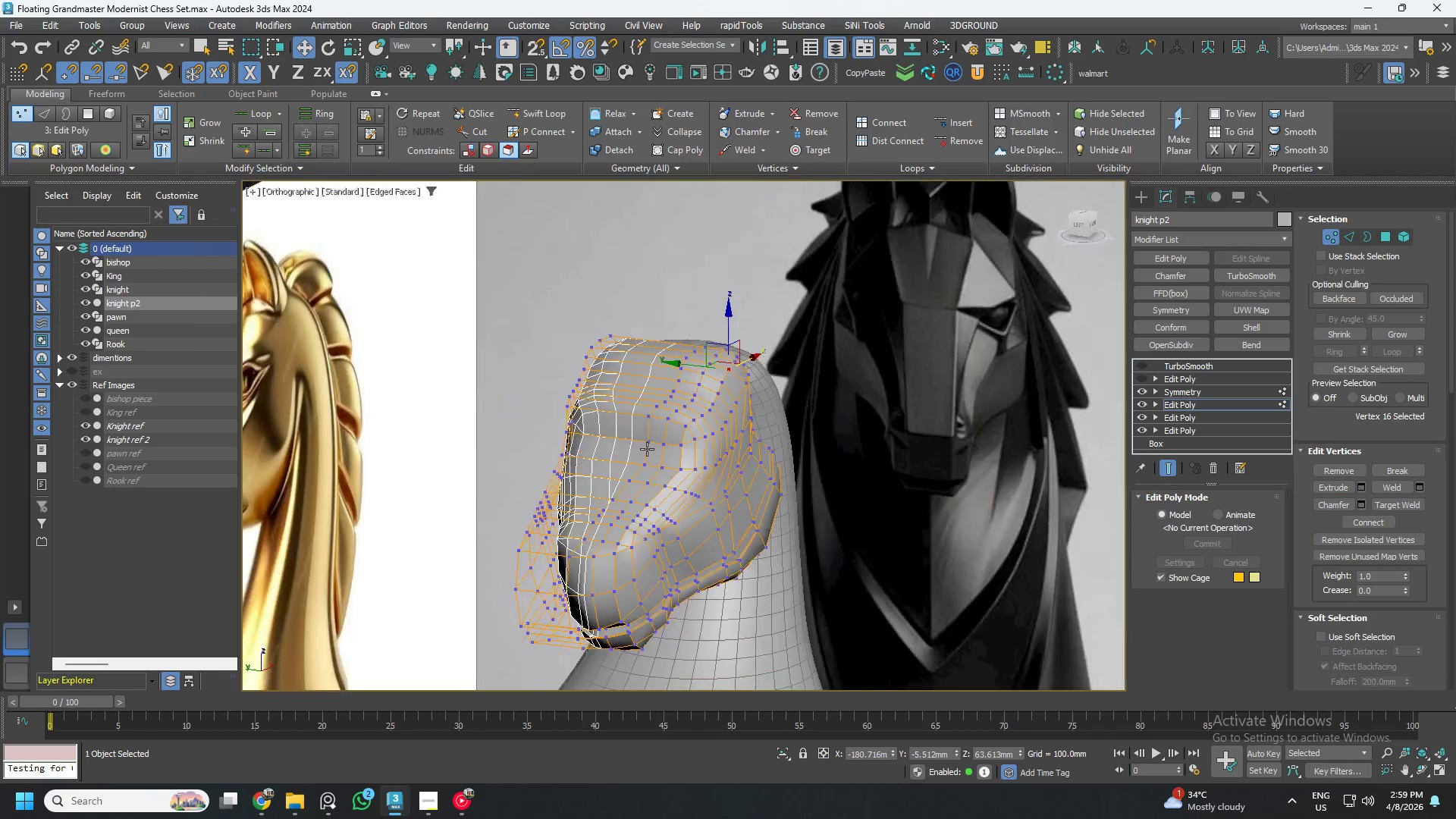 
hold_key(key=AltLeft, duration=0.47)
 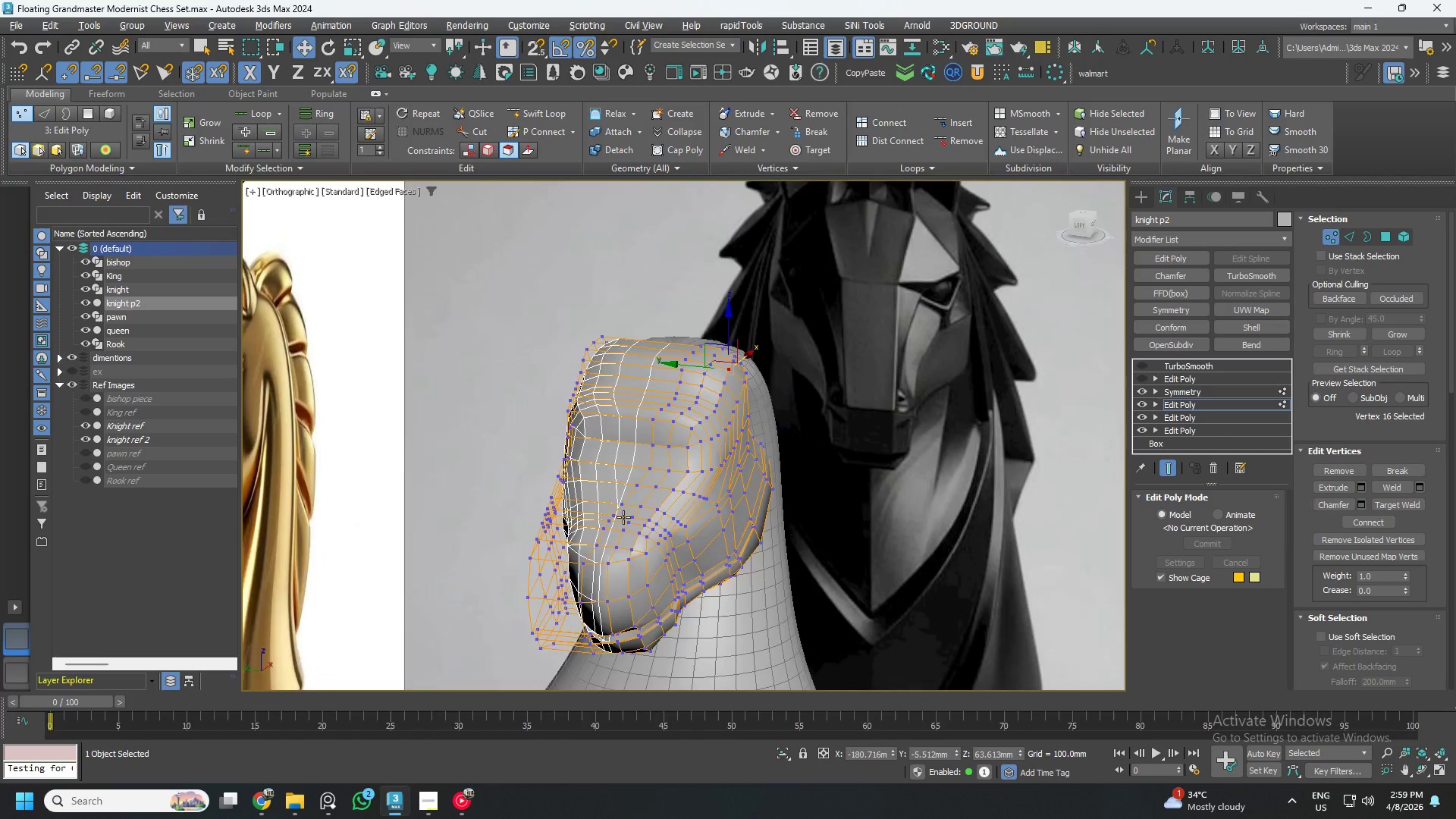 
hold_key(key=AltLeft, duration=1.22)
 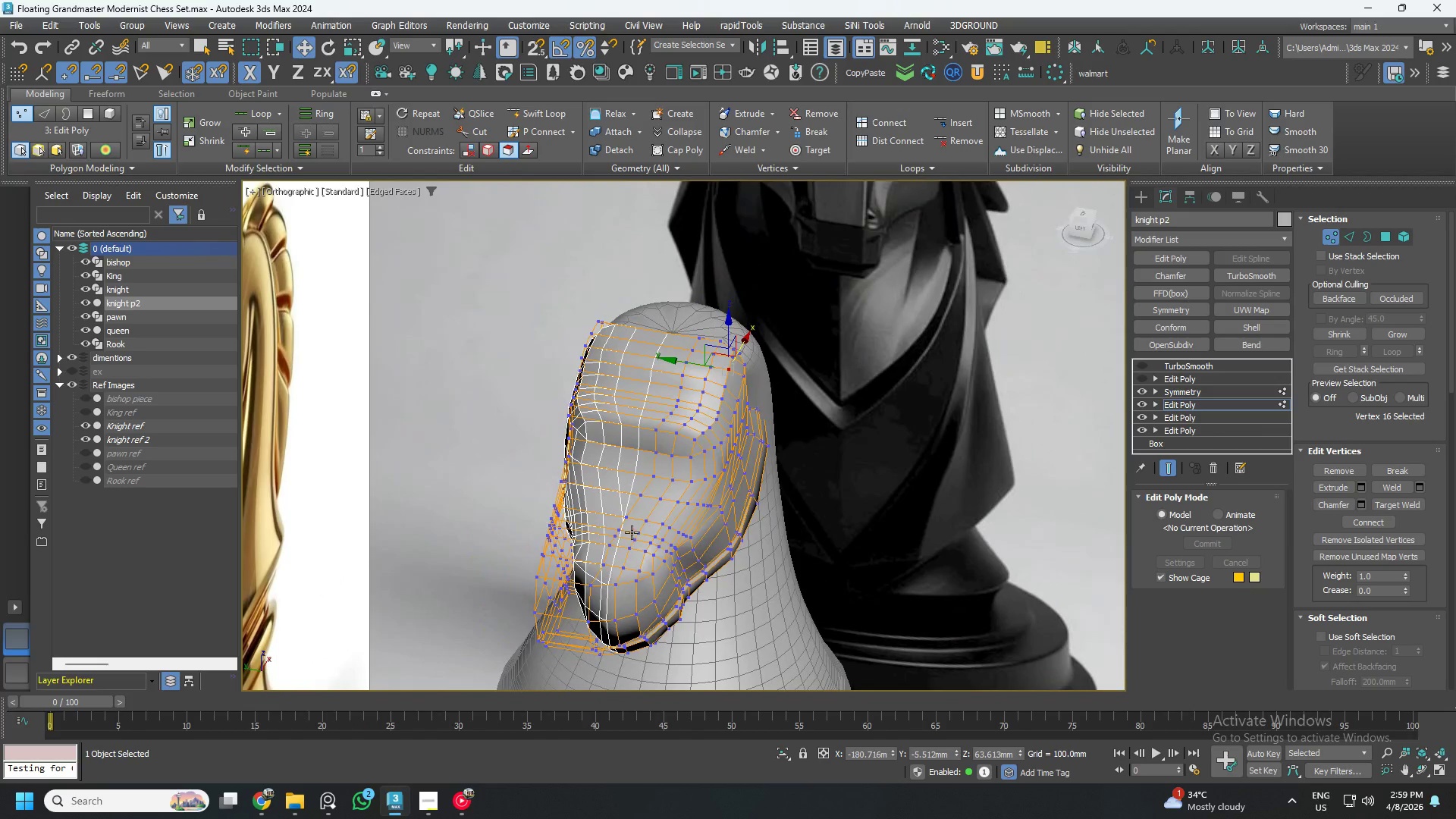 
scroll: coordinate [634, 527], scroll_direction: up, amount: 1.0
 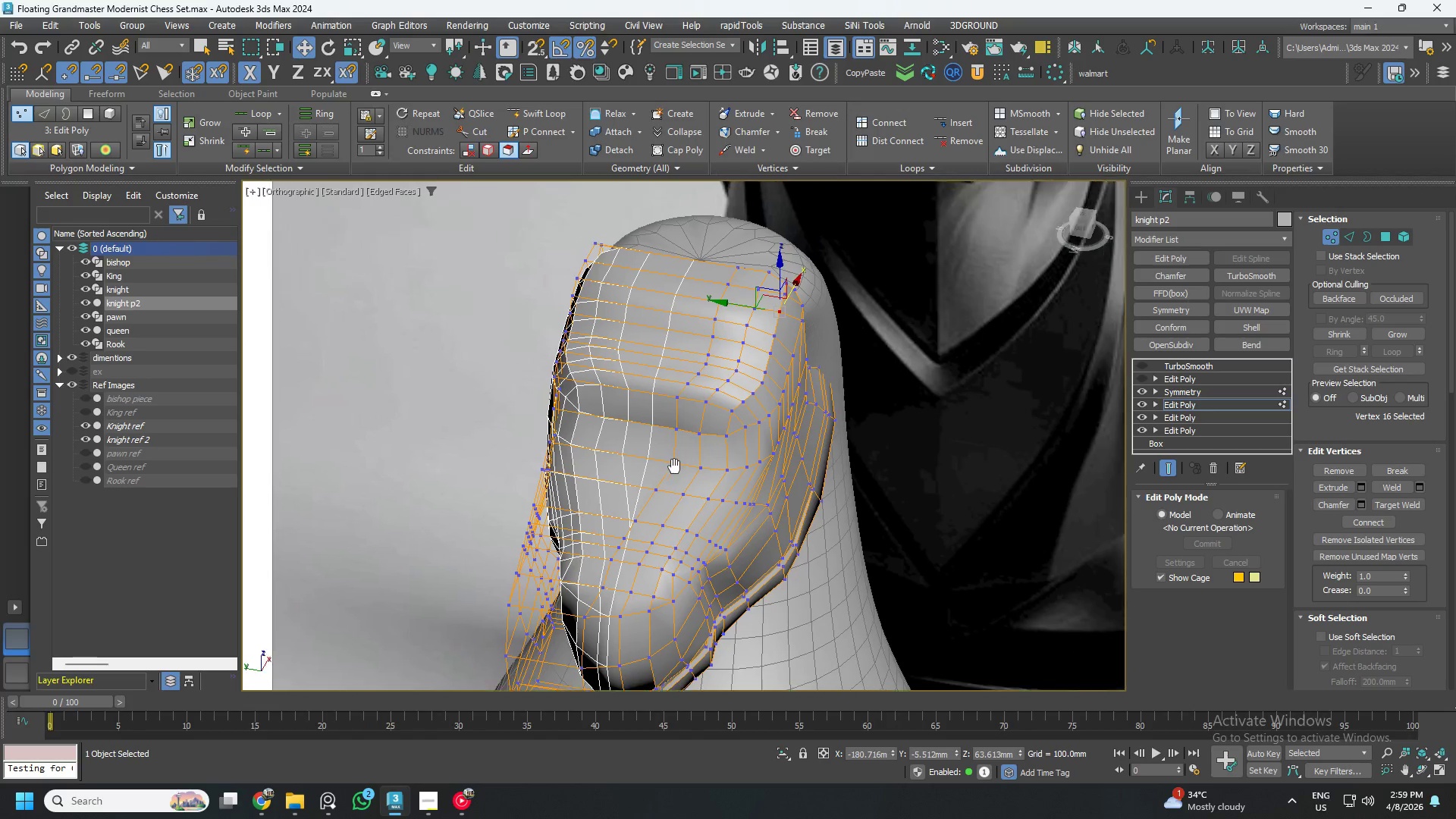 
hold_key(key=AltLeft, duration=0.53)
 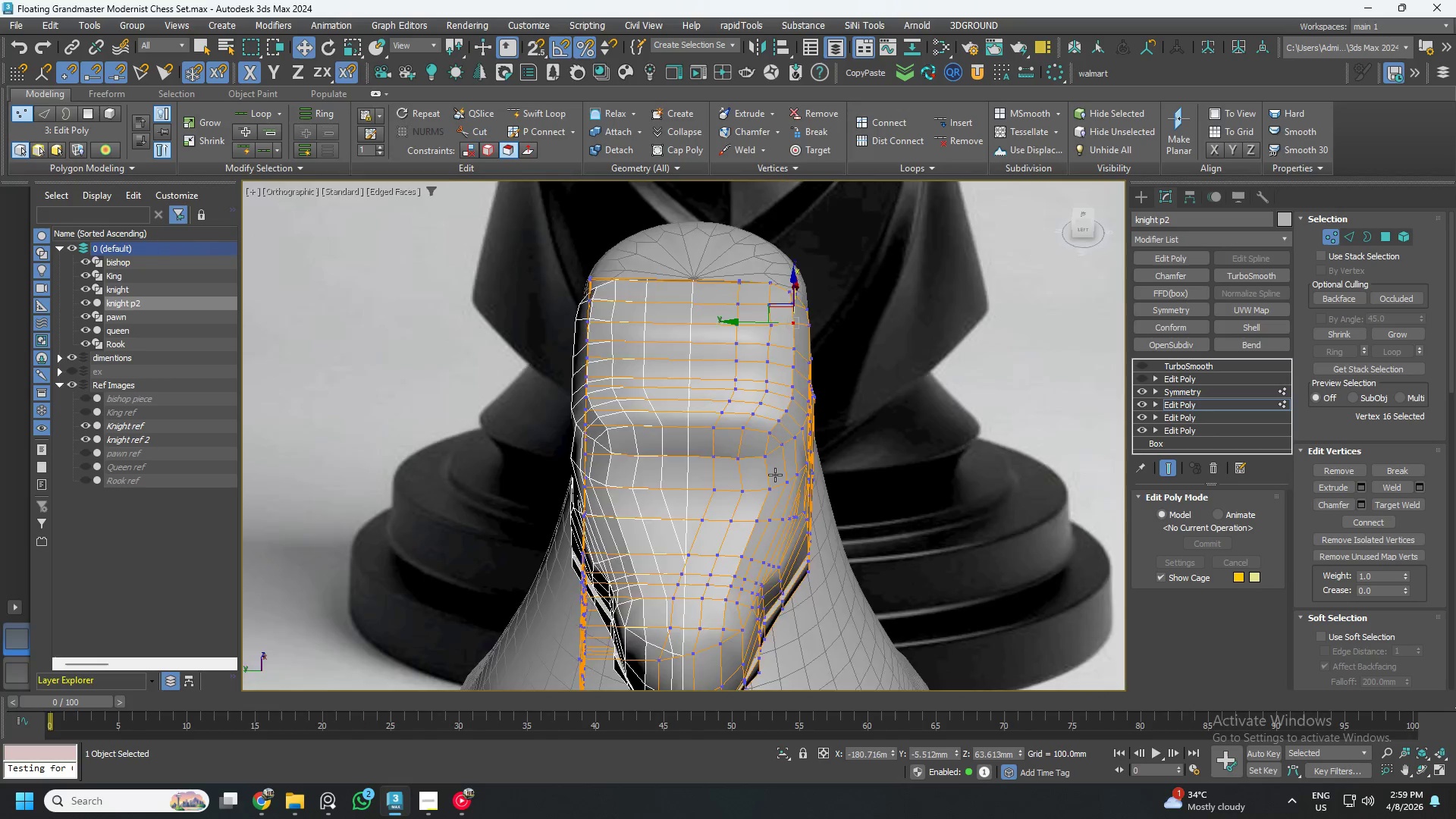 
scroll: coordinate [774, 463], scroll_direction: down, amount: 2.0
 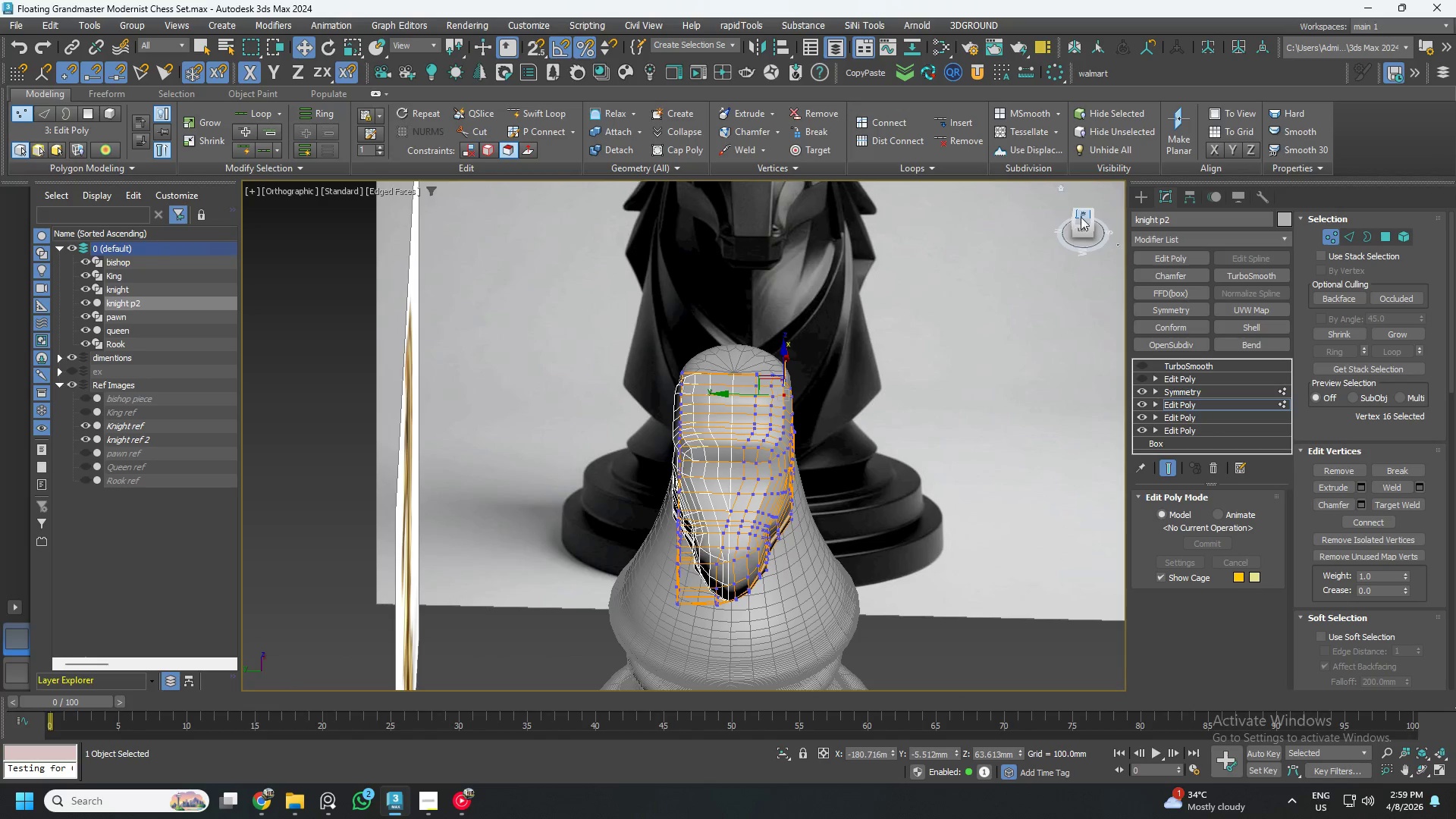 
left_click([1081, 217])
 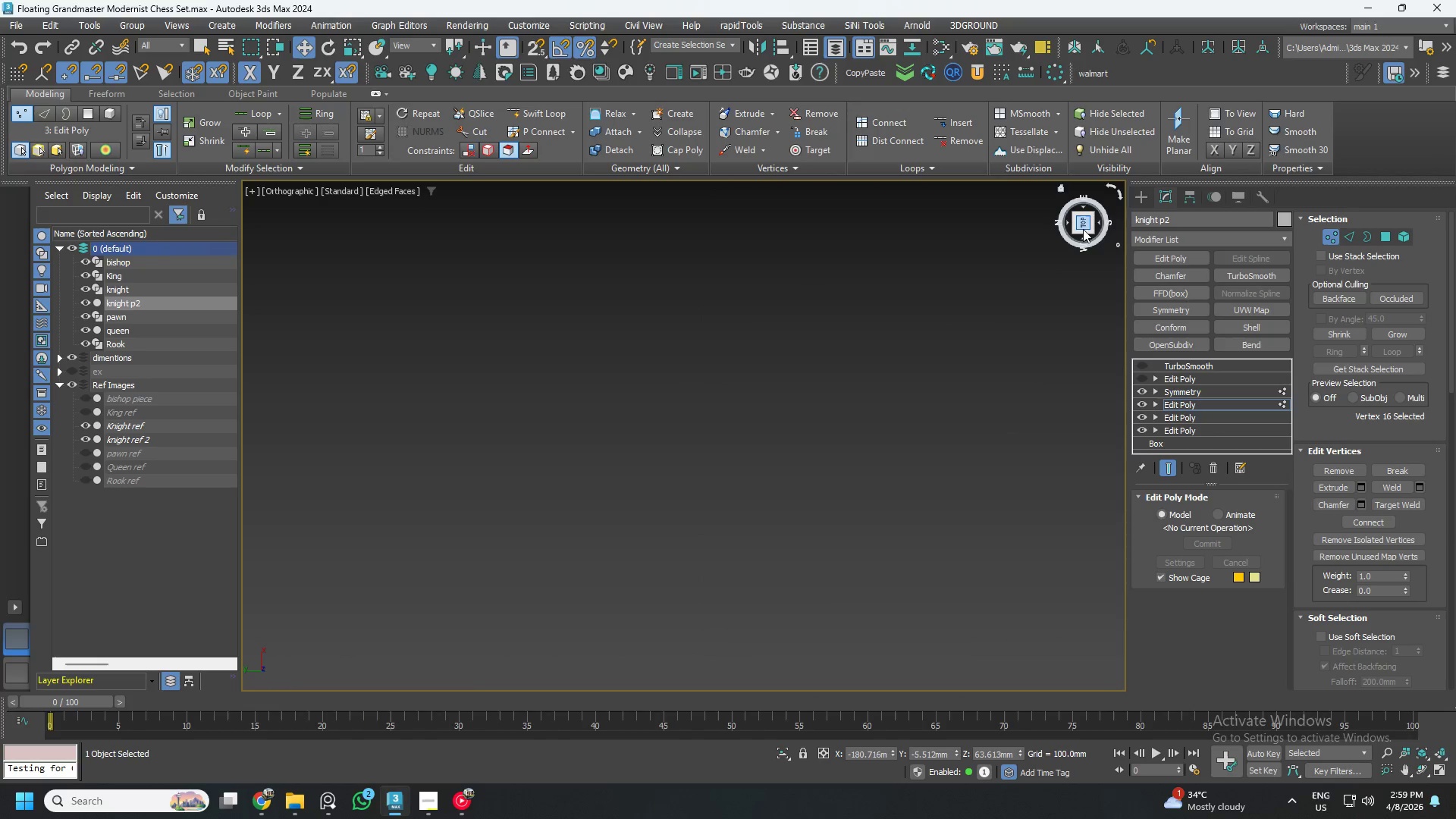 
left_click([1083, 231])
 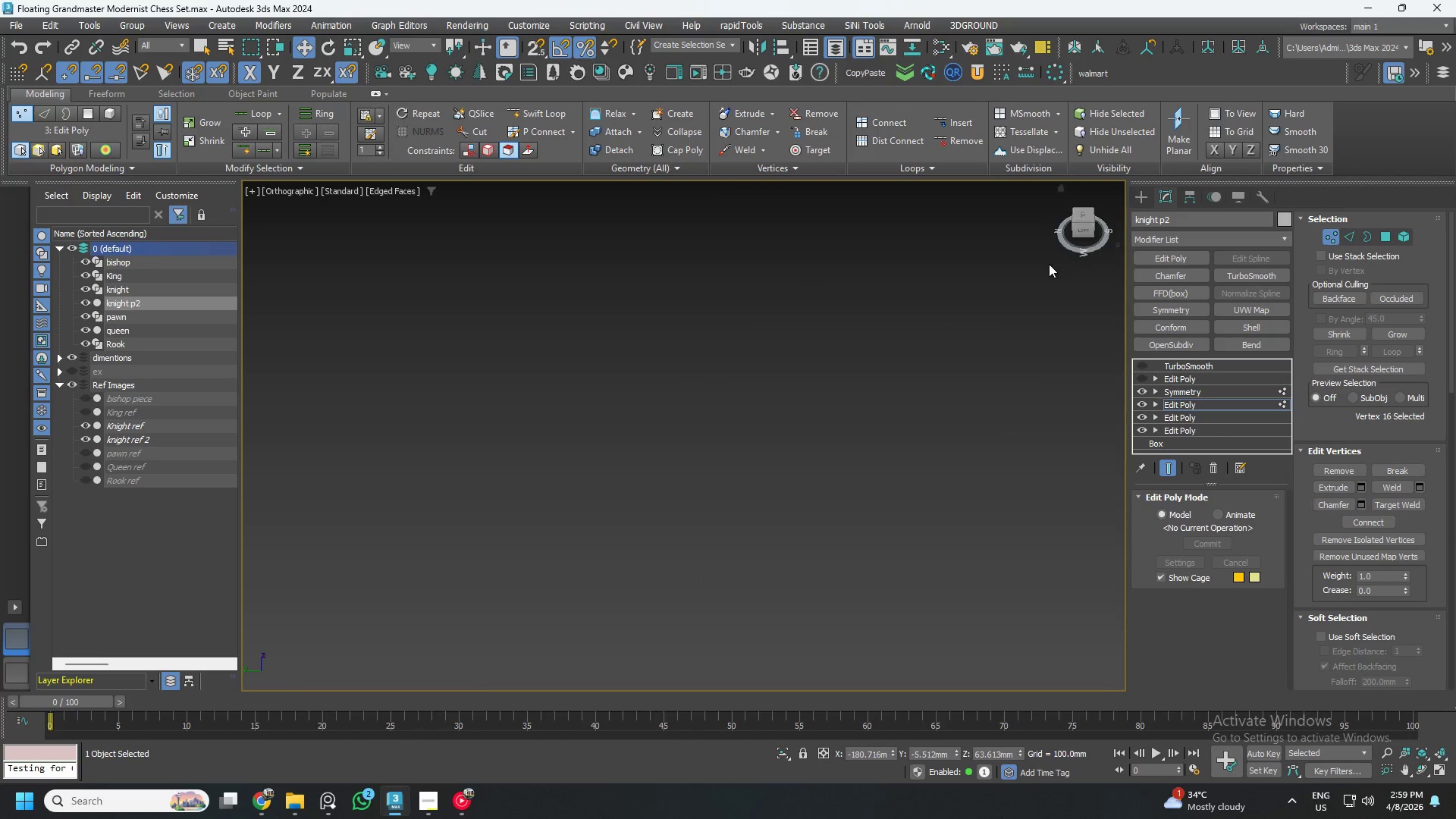 
key(Z)
 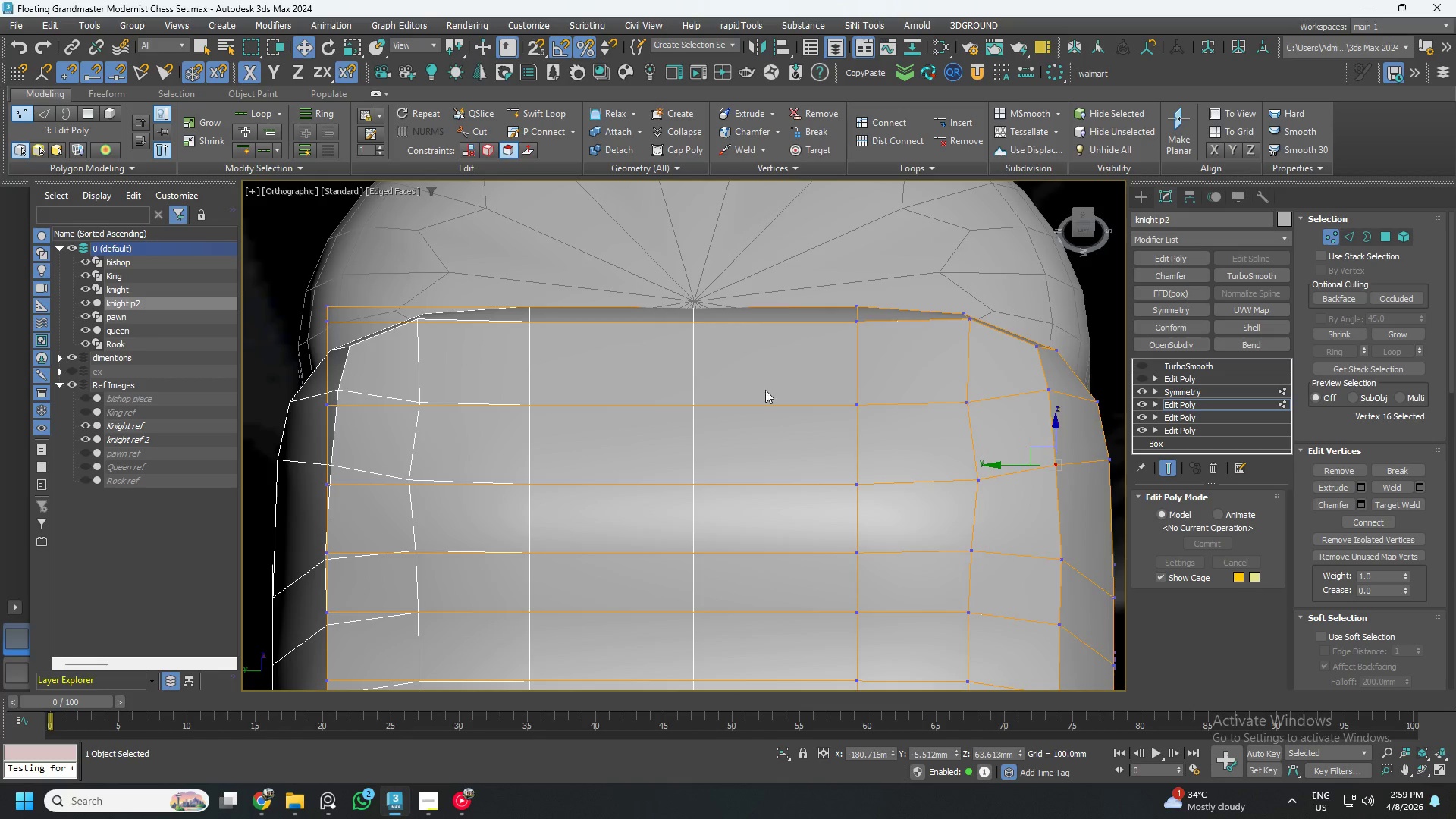 
scroll: coordinate [679, 406], scroll_direction: down, amount: 6.0
 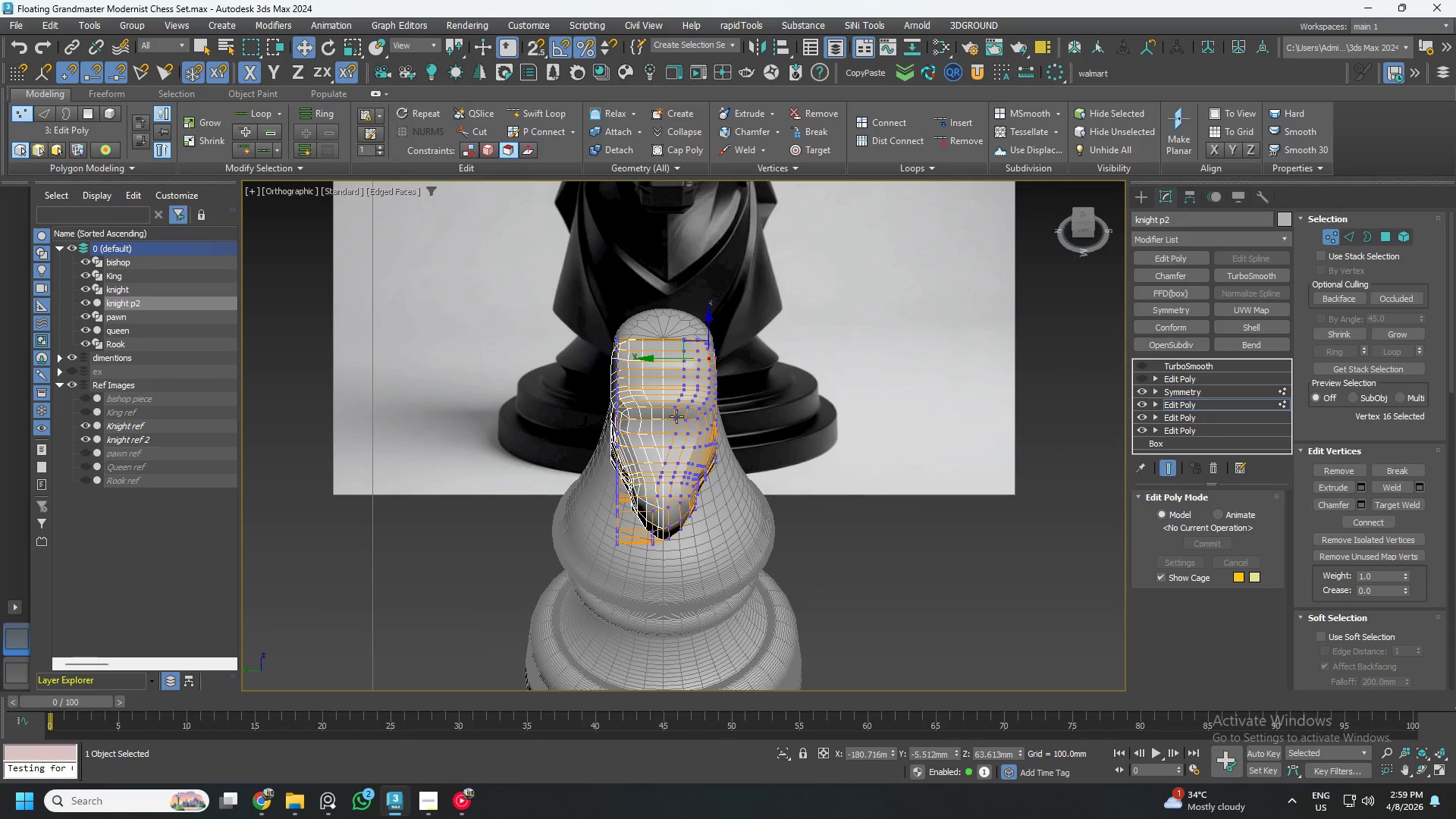 
scroll: coordinate [666, 535], scroll_direction: up, amount: 4.0
 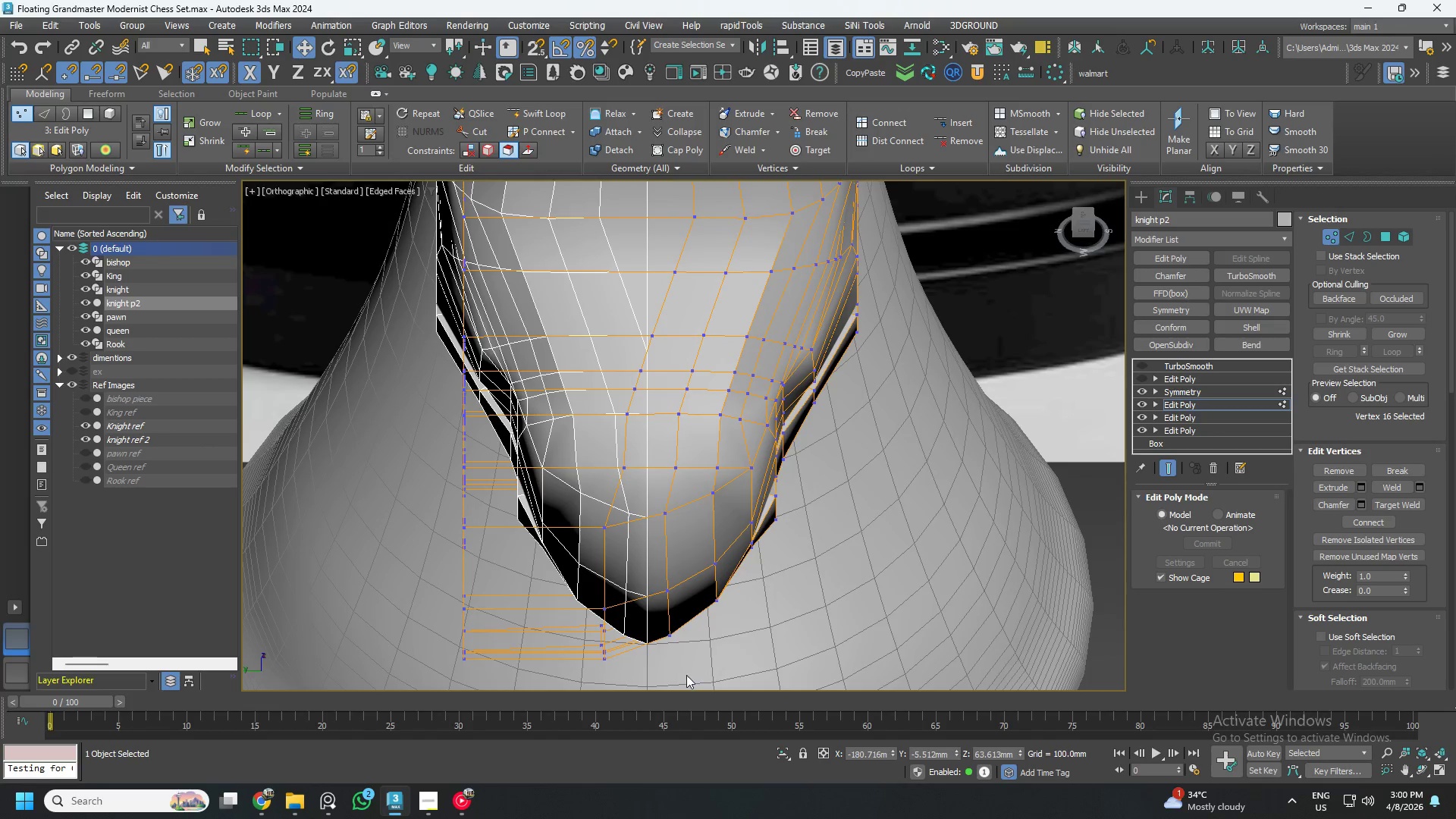 
key(Alt+AltLeft)
 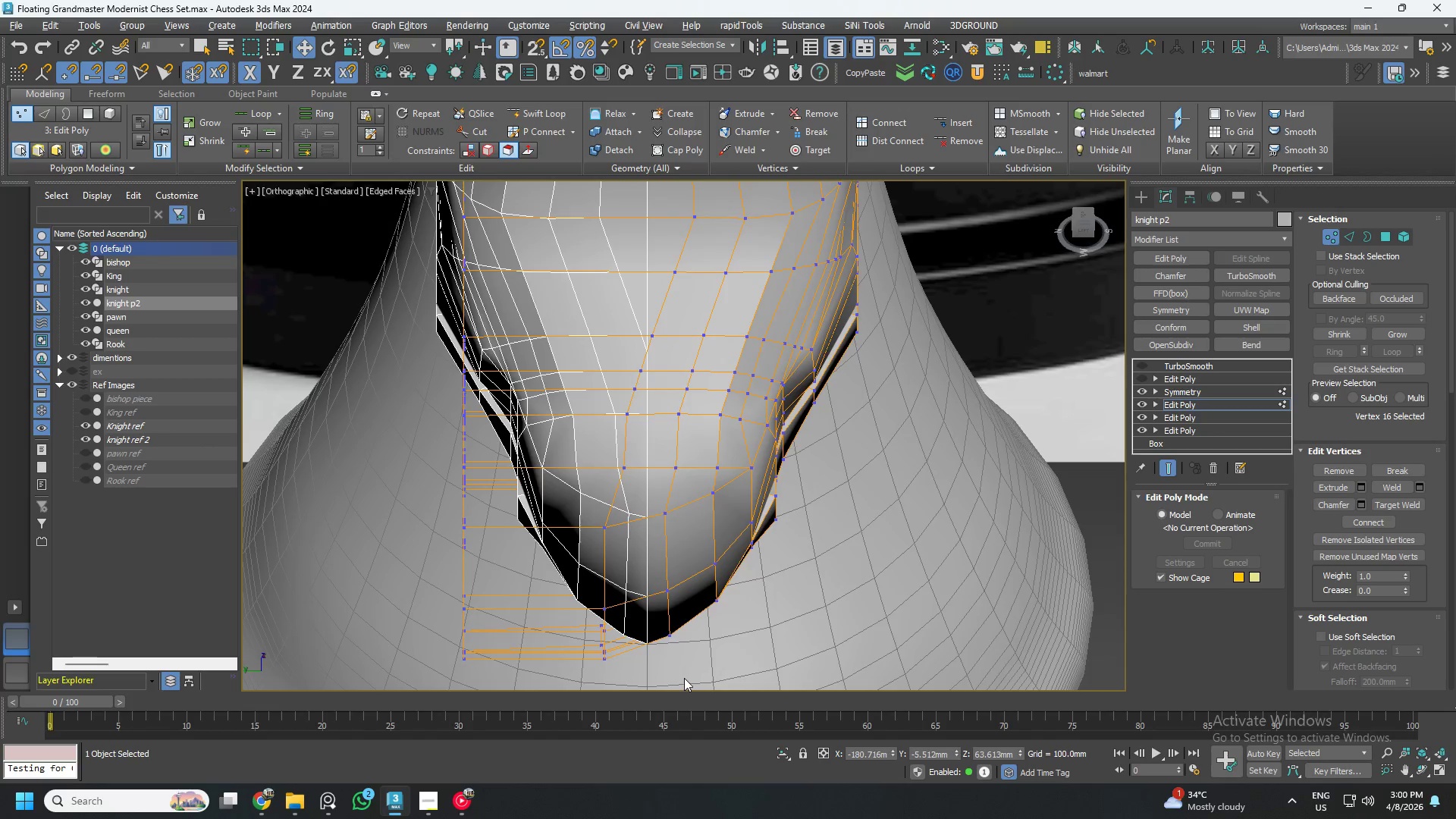 
key(Alt+X)
 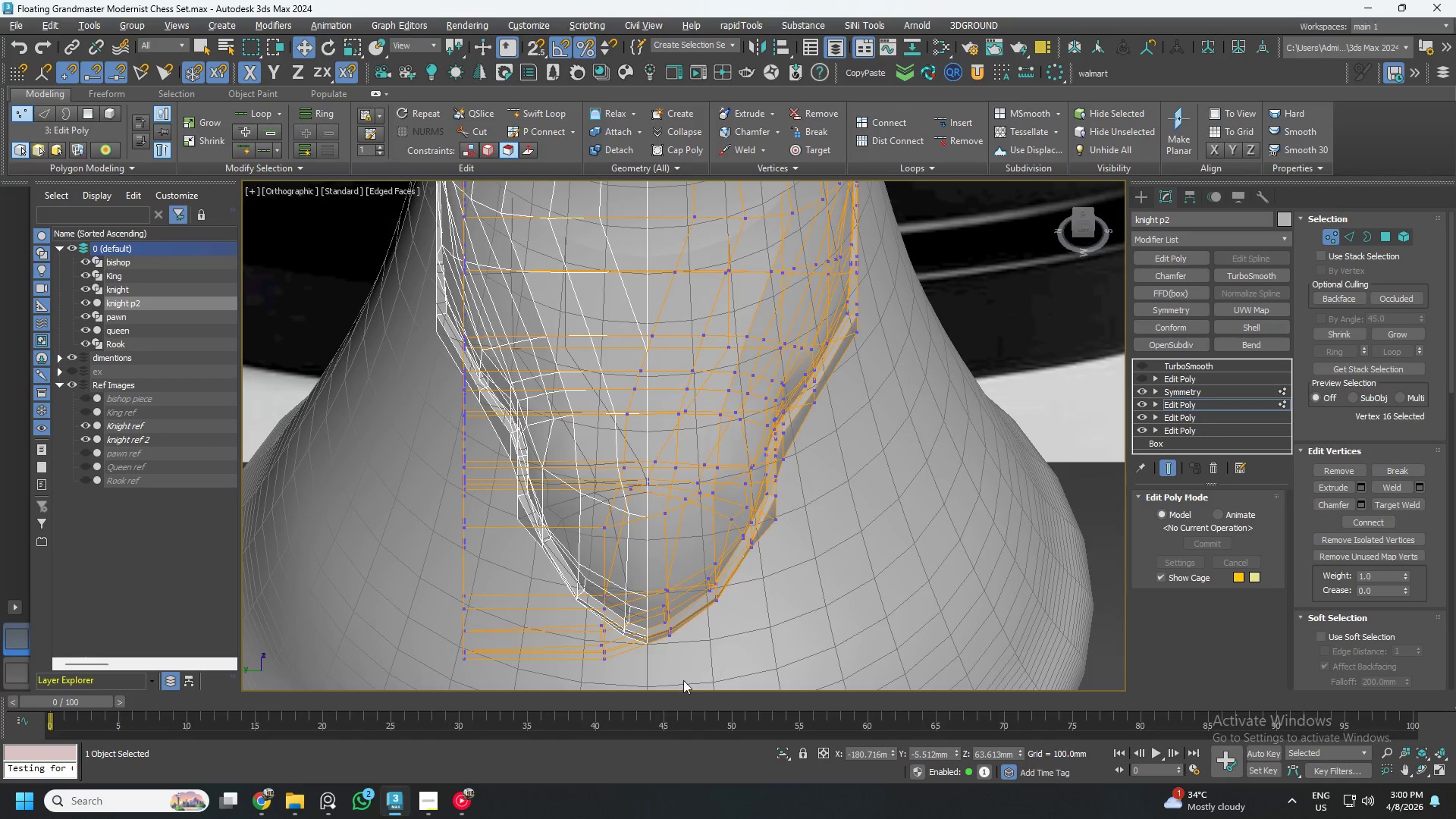 
left_click_drag(start_coordinate=[686, 682], to_coordinate=[657, 548])
 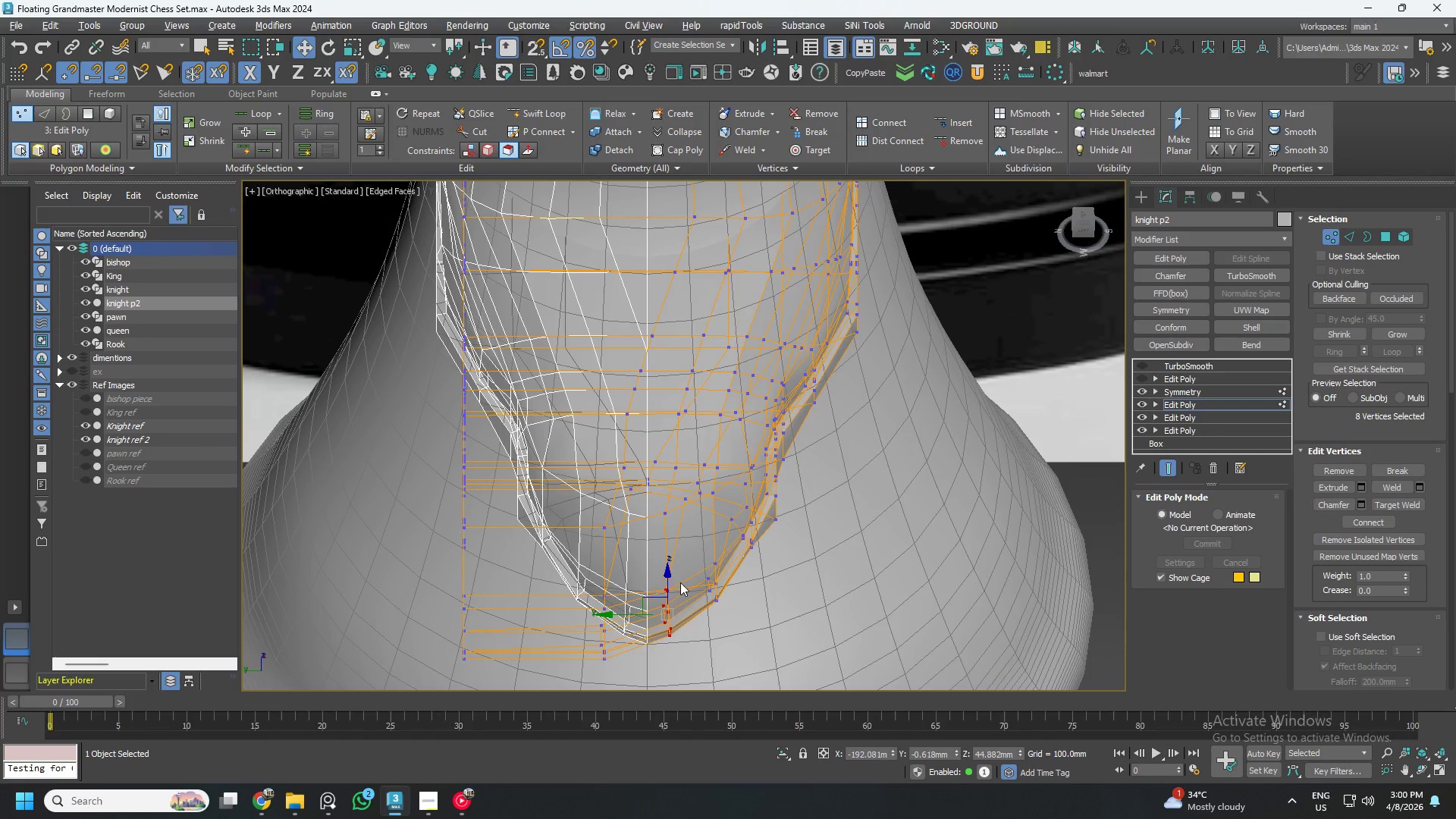 
key(R)
 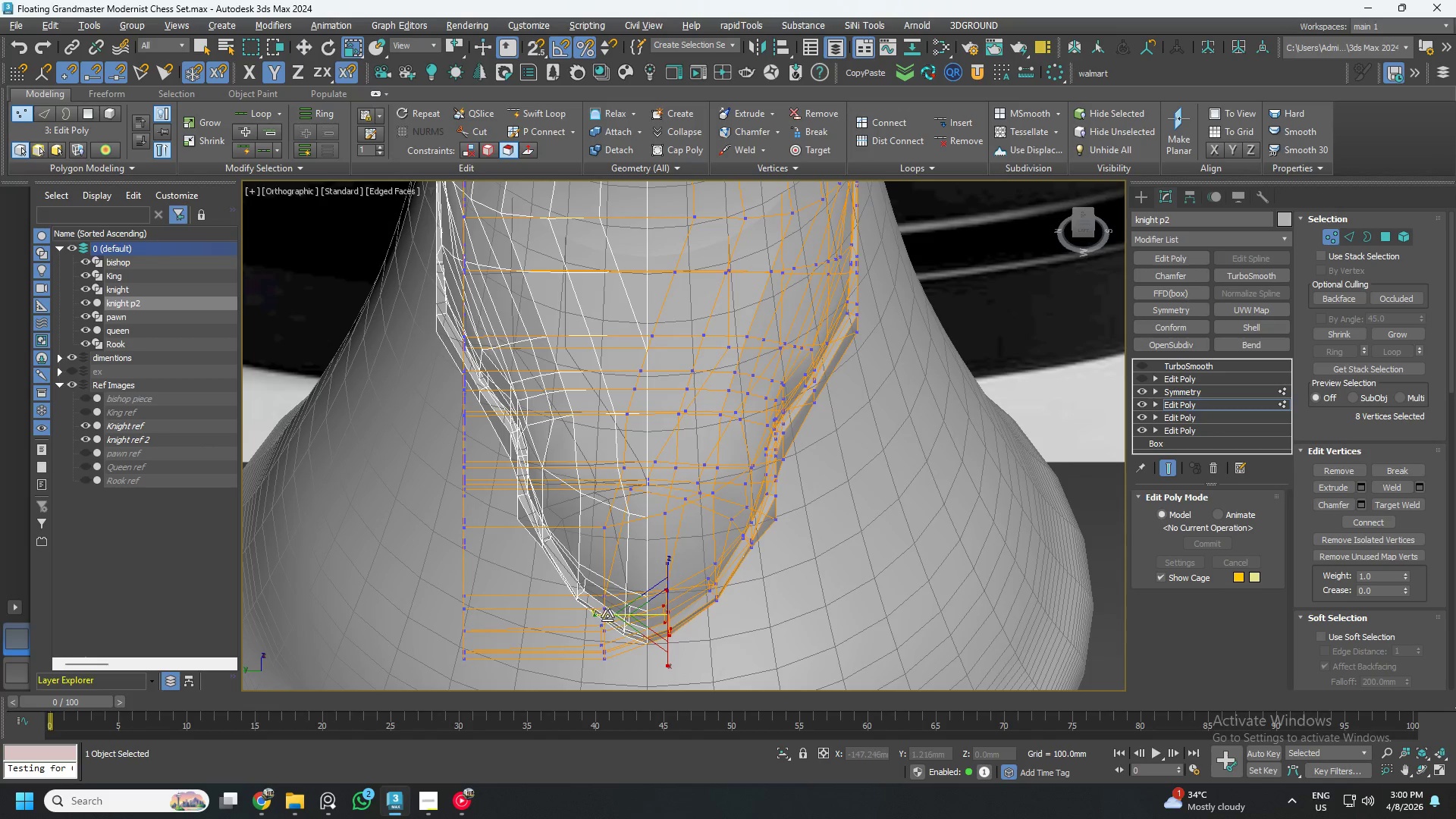 
left_click_drag(start_coordinate=[607, 615], to_coordinate=[1417, 658])
 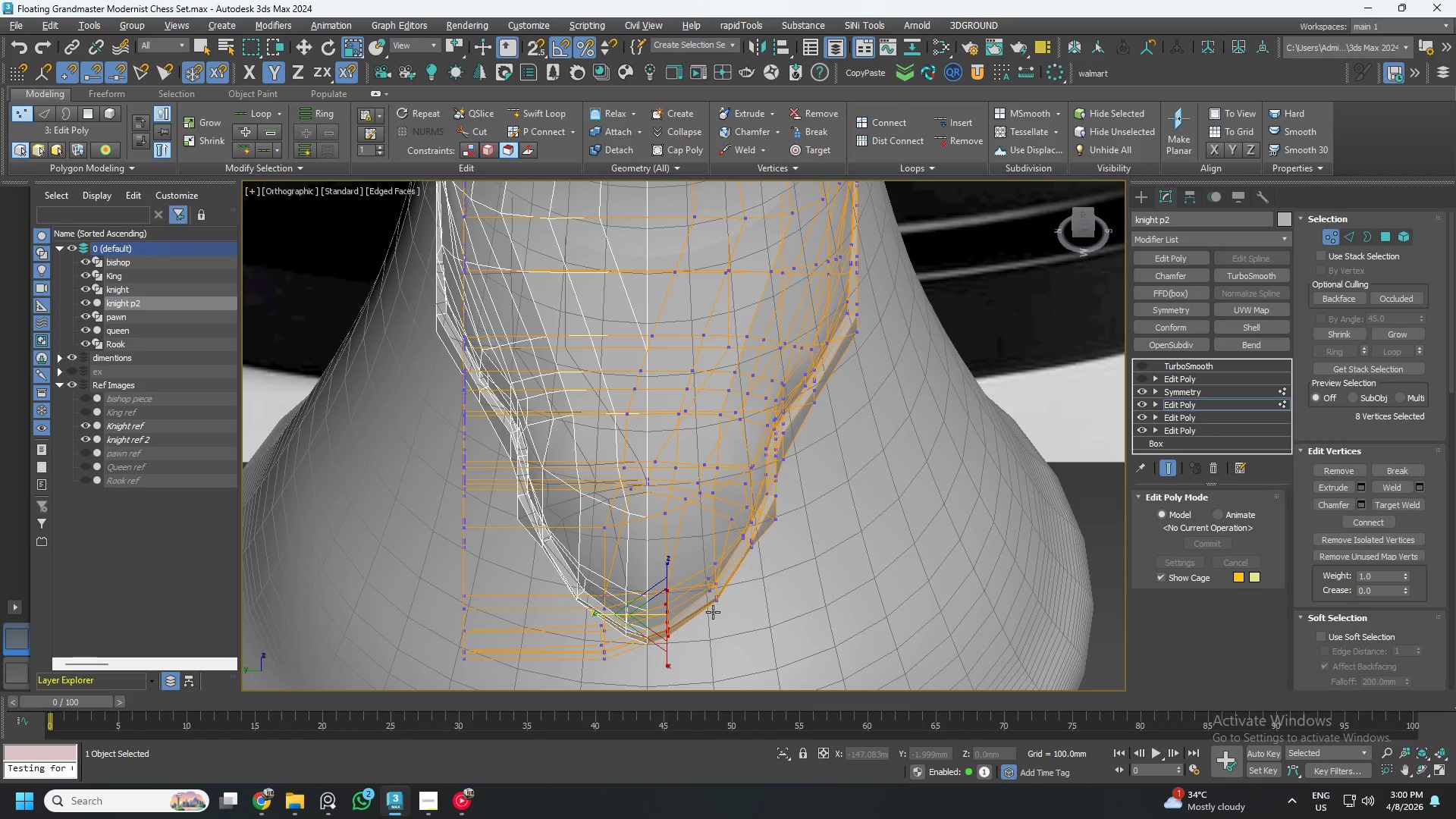 
key(Alt+AltLeft)
 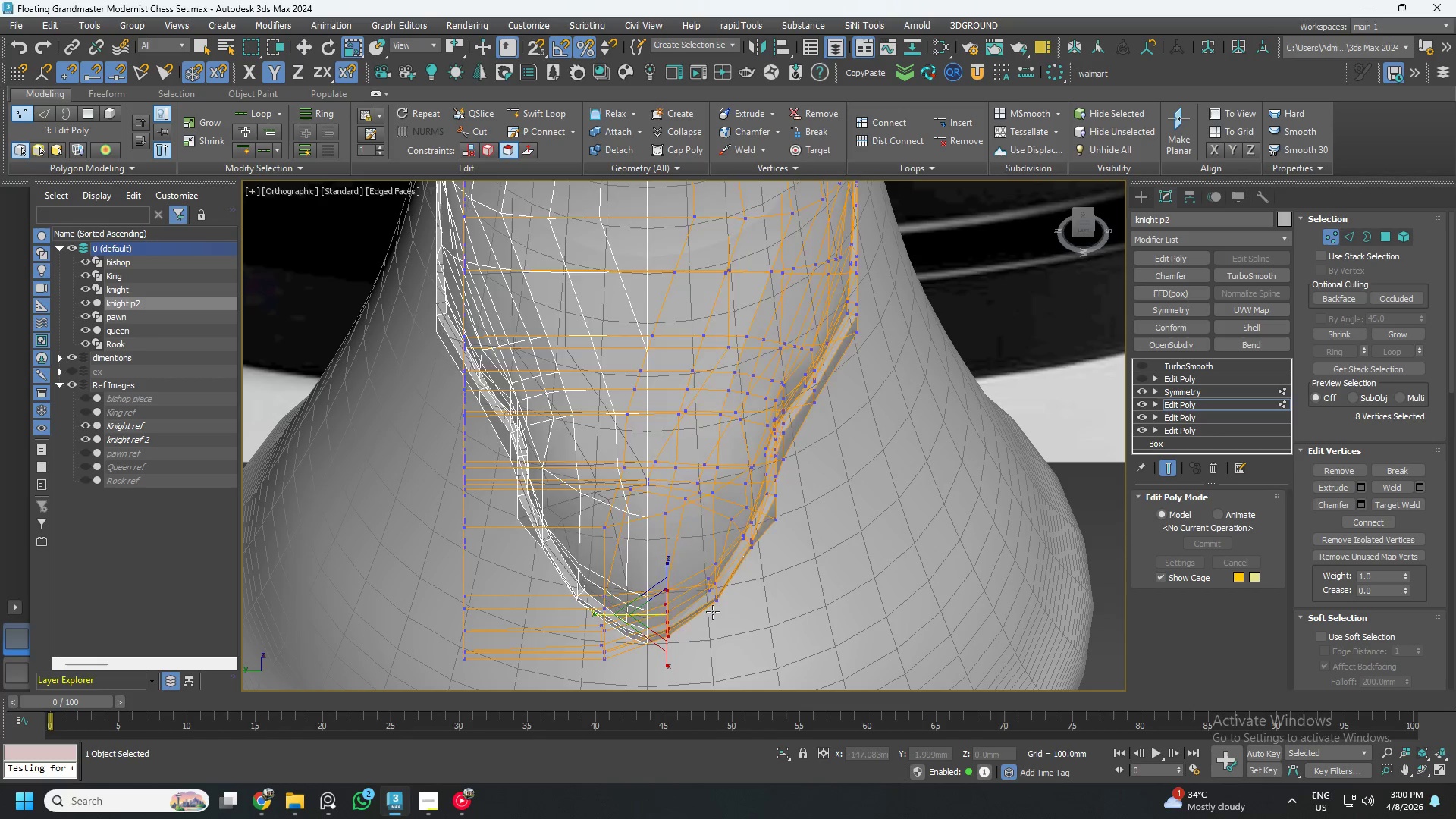 
key(Alt+X)
 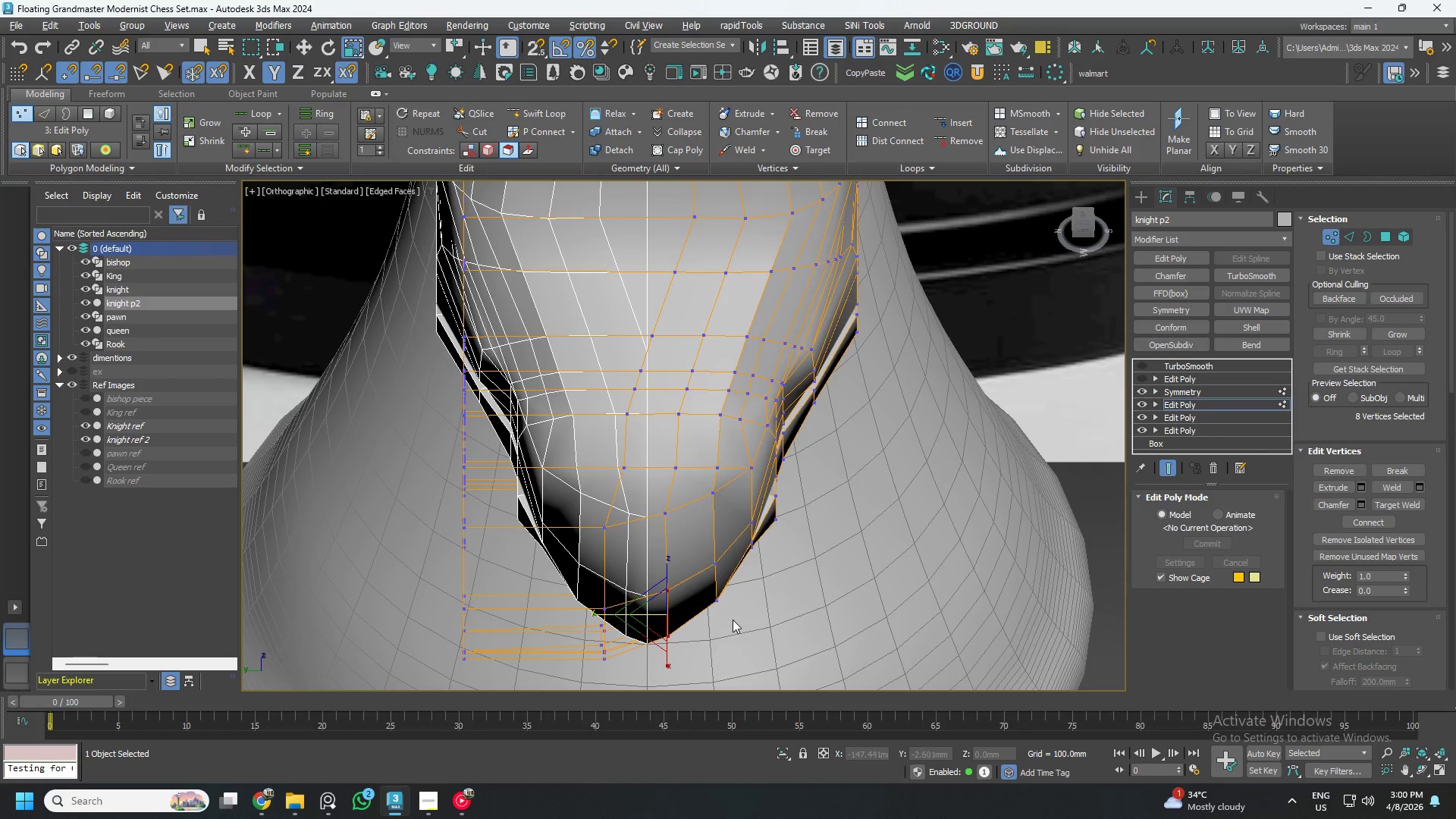 
key(Alt+AltLeft)
 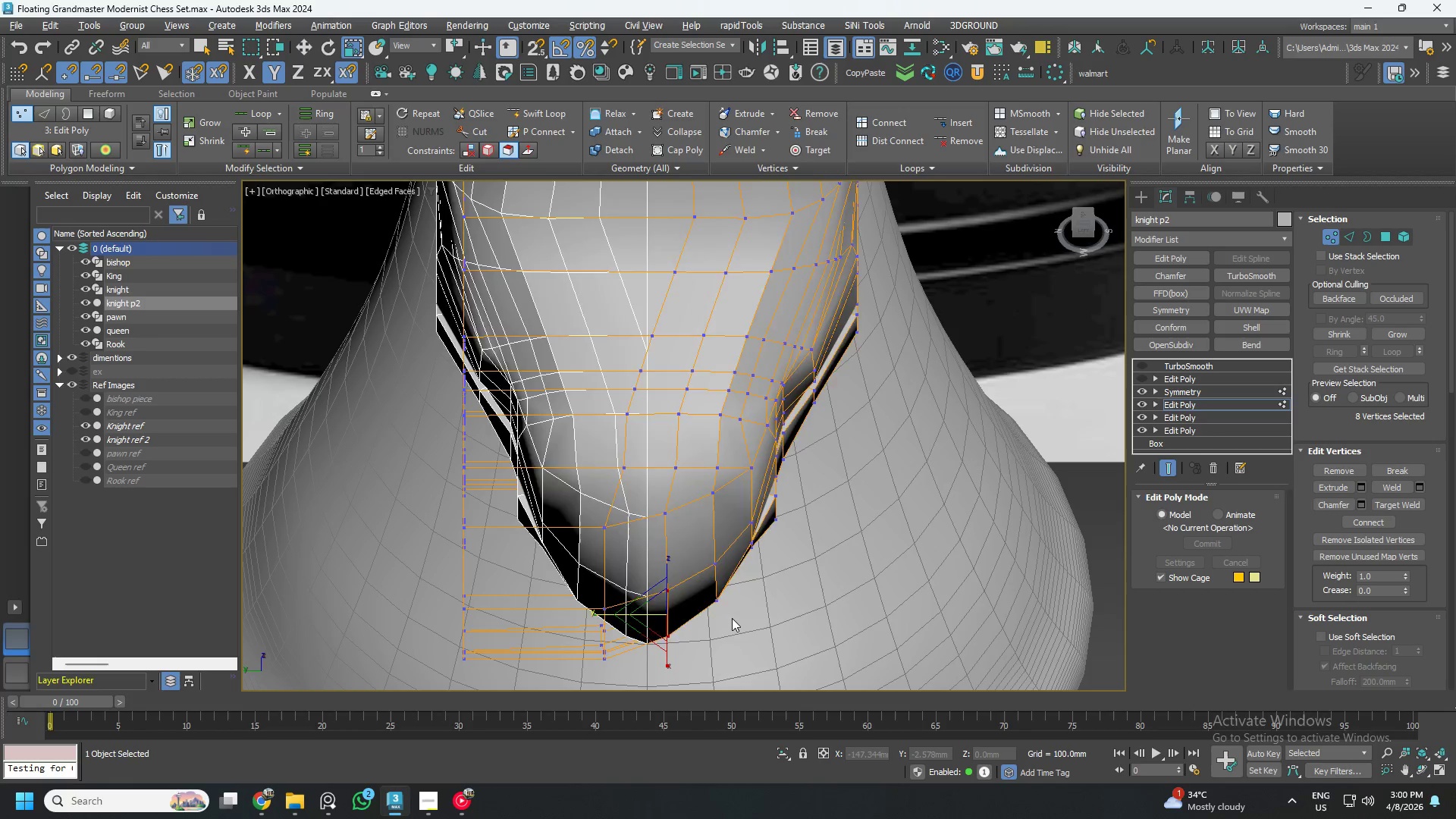 
key(Alt+X)
 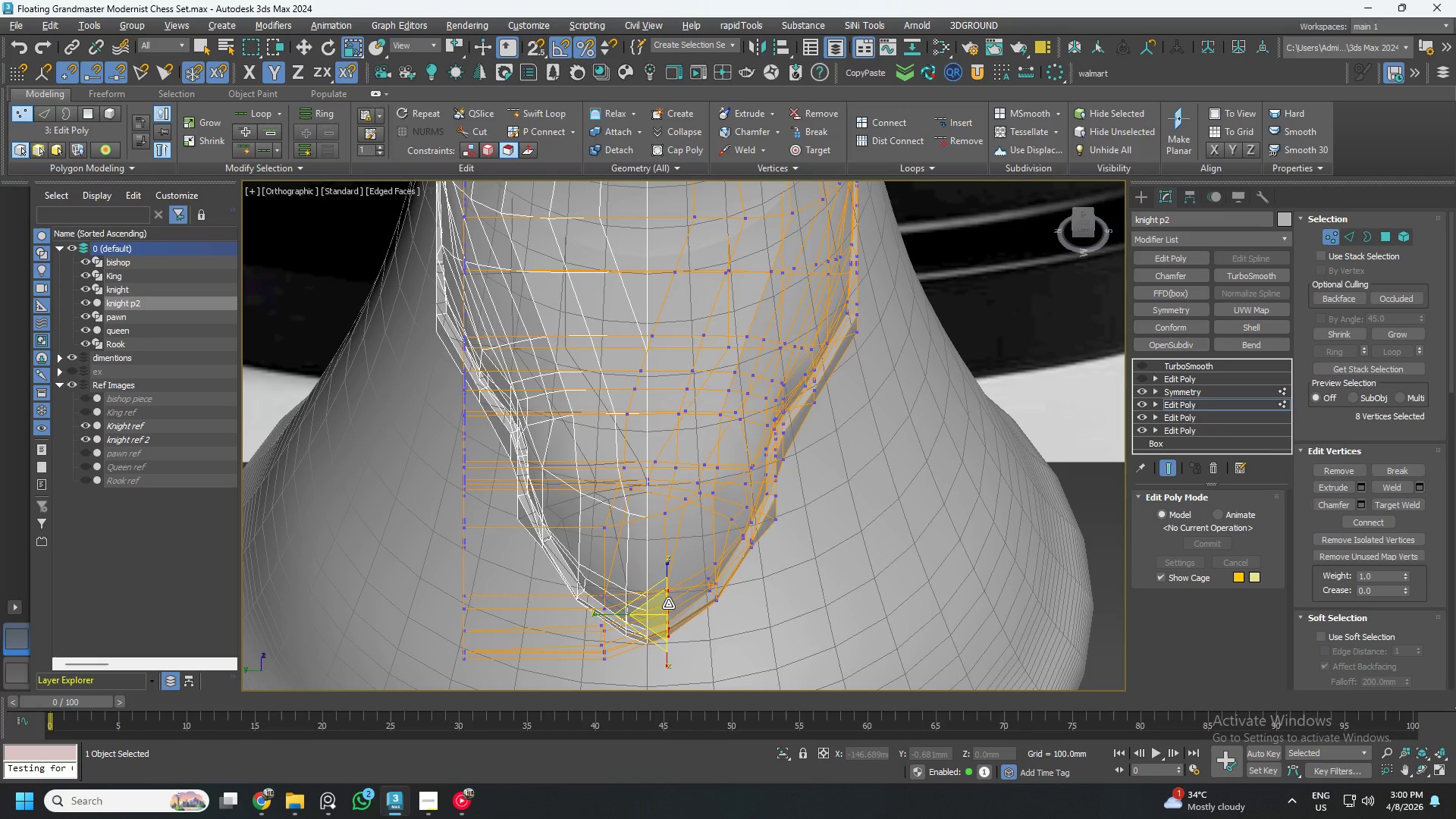 
key(W)
 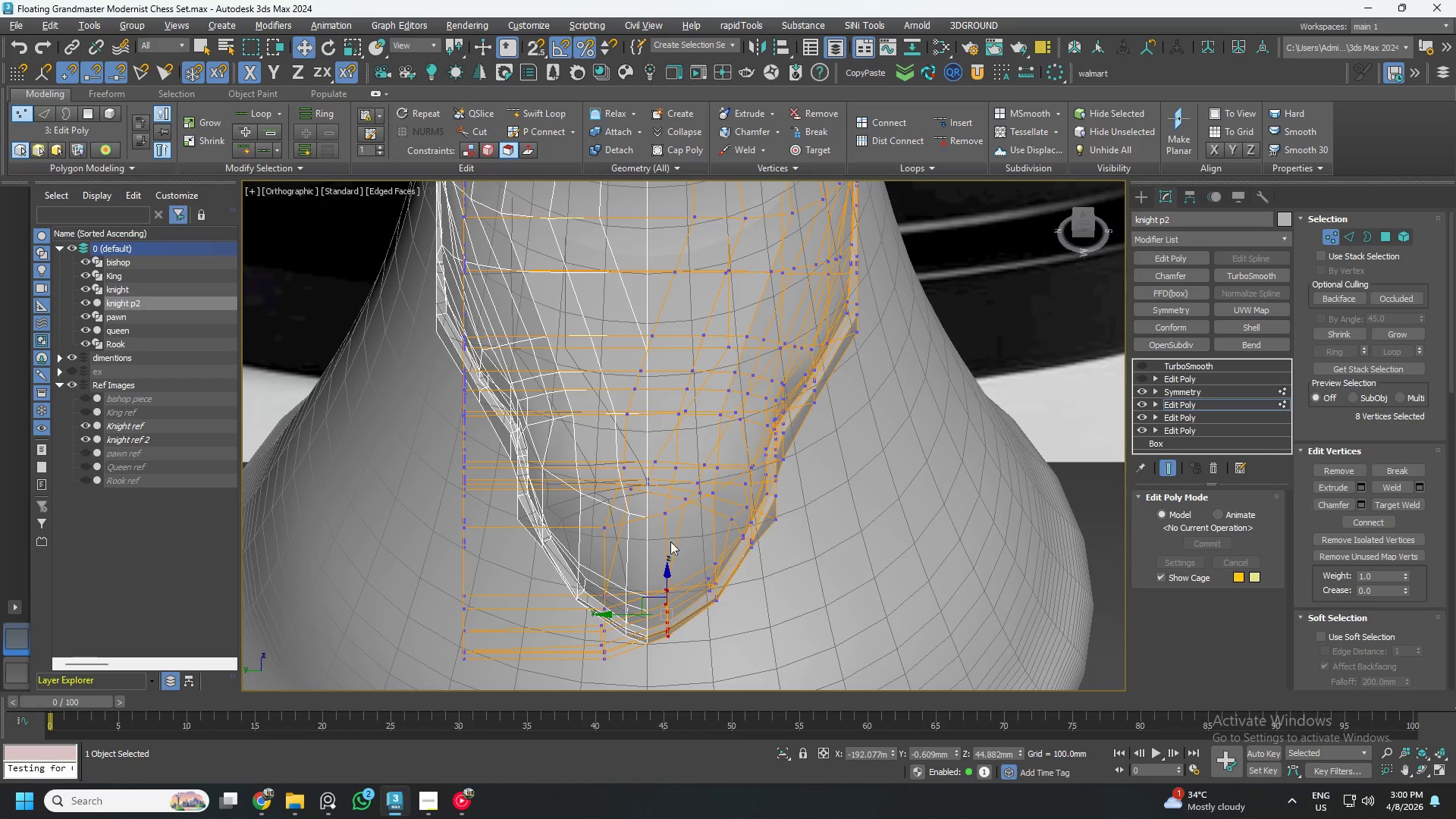 
hold_key(key=ControlLeft, duration=0.8)
left_click([663, 516])
 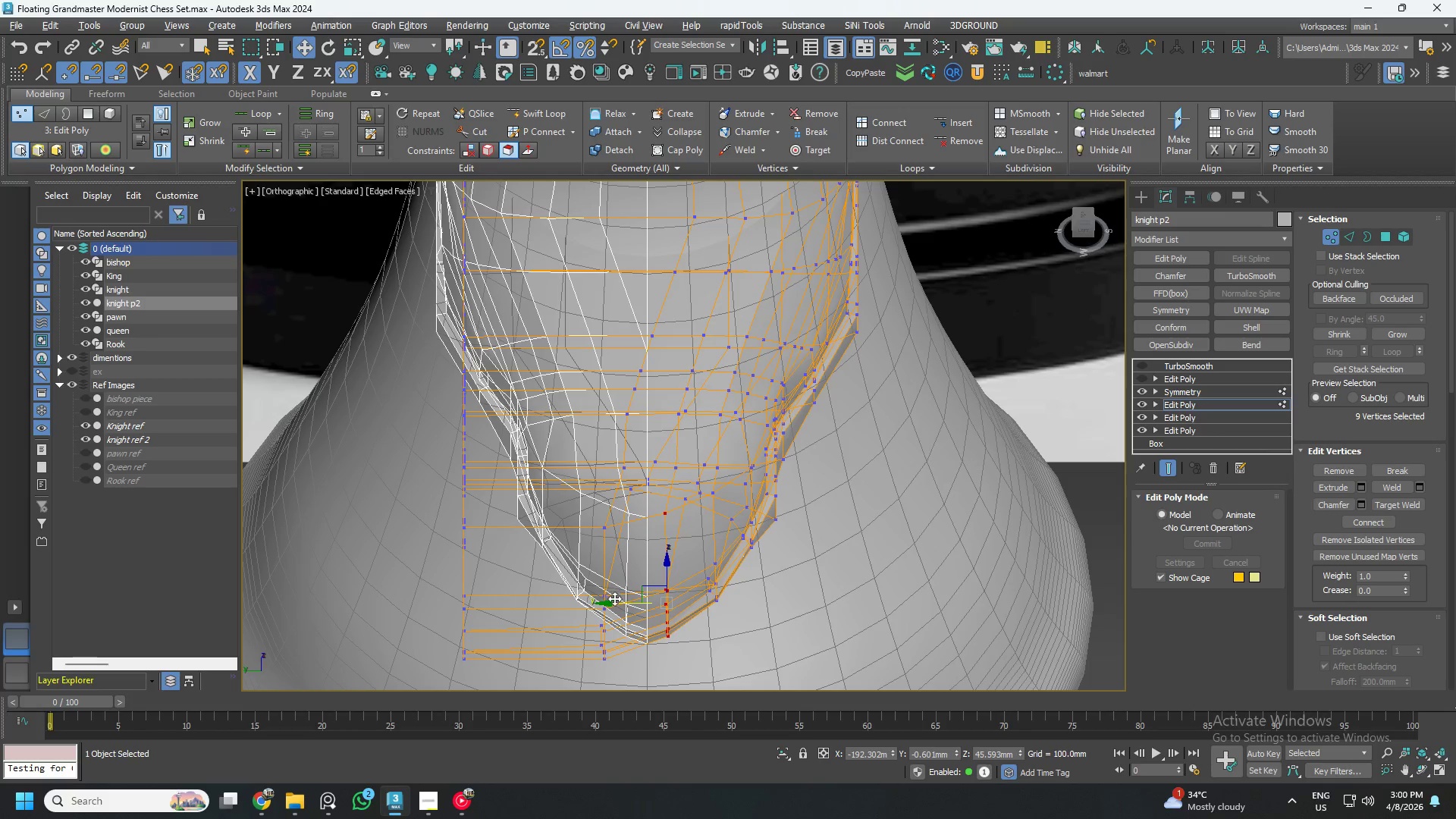 
left_click_drag(start_coordinate=[617, 602], to_coordinate=[626, 604])
 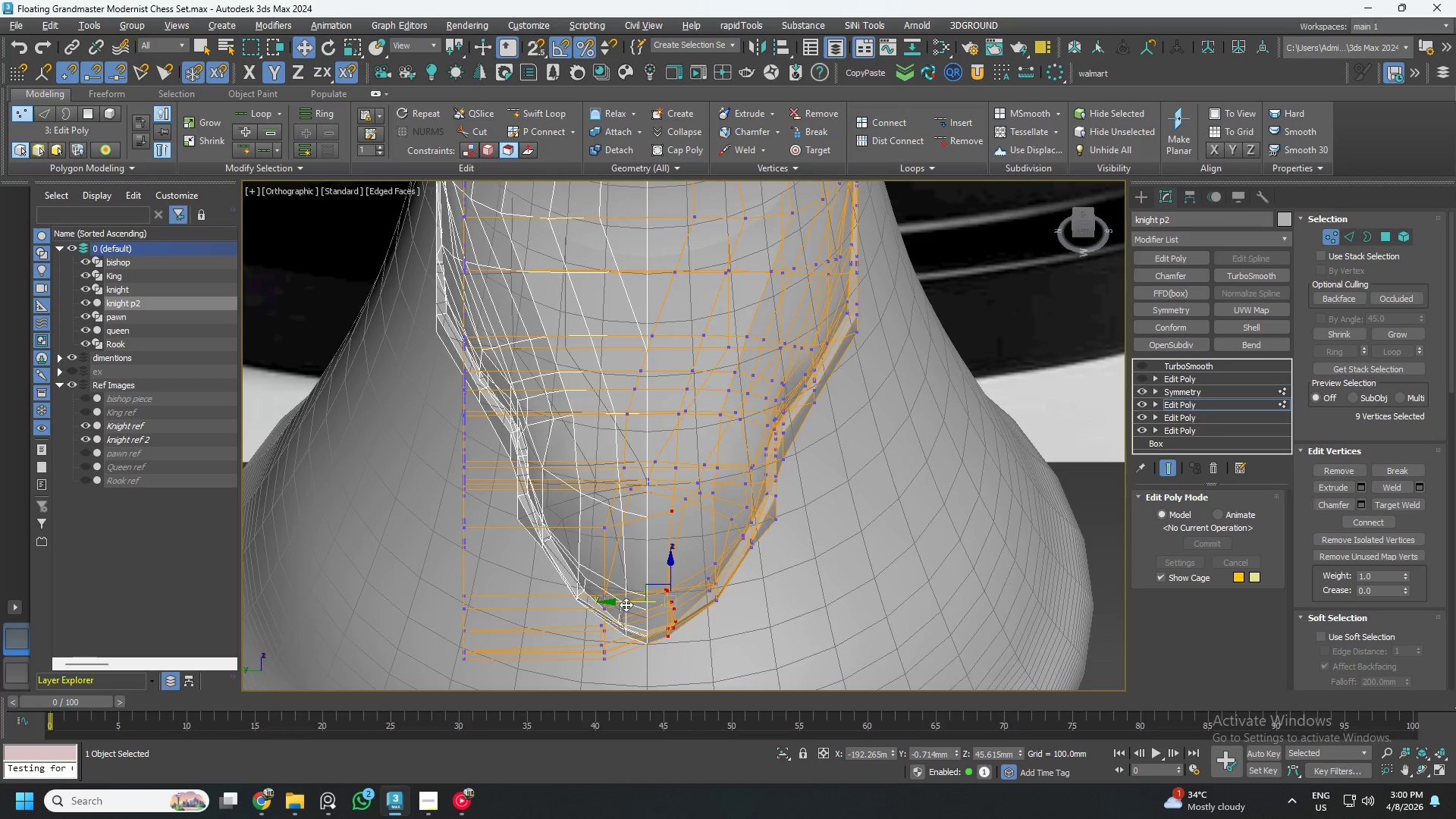 
key(Control+ControlLeft)
 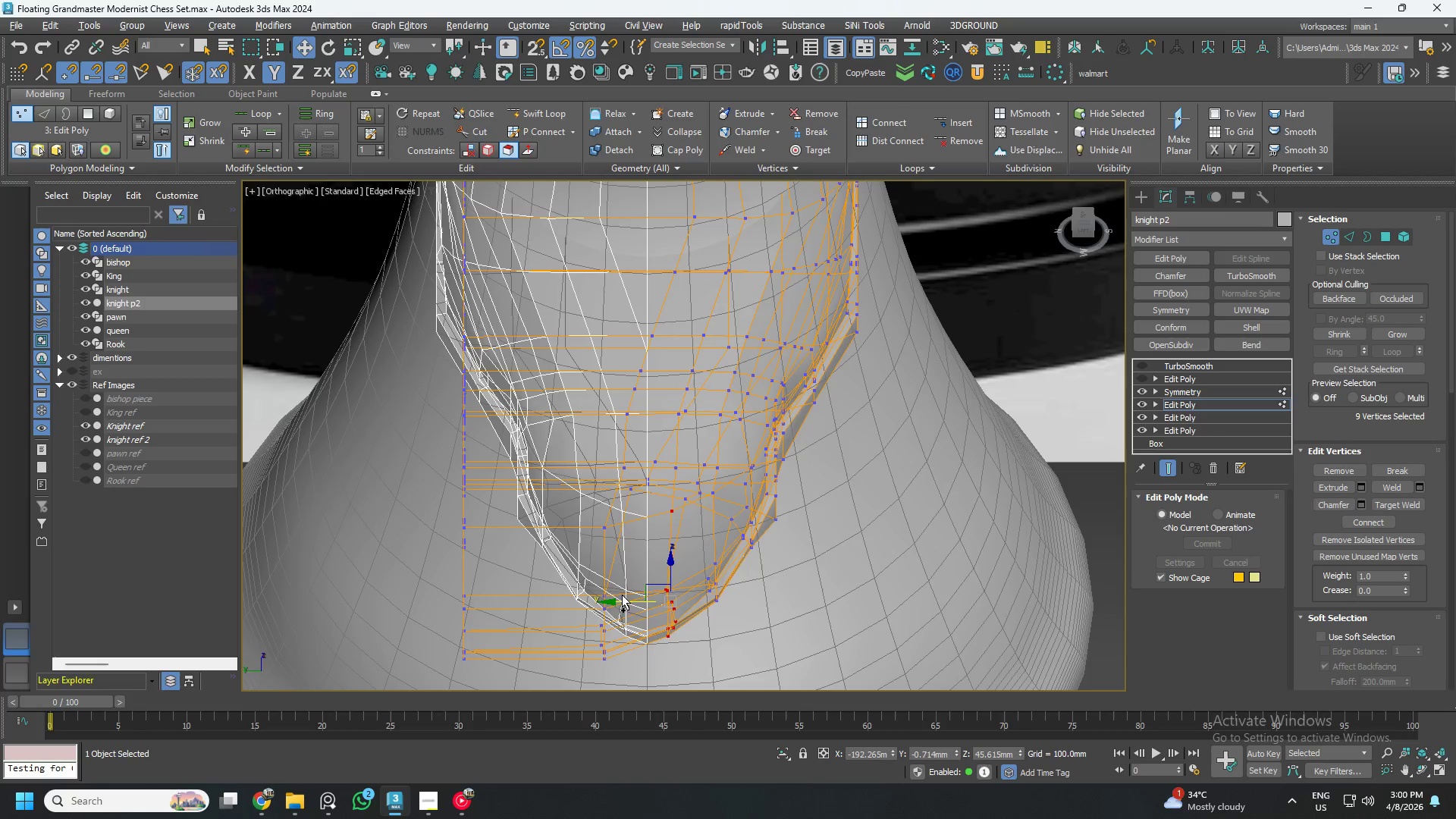 
key(Control+Z)
 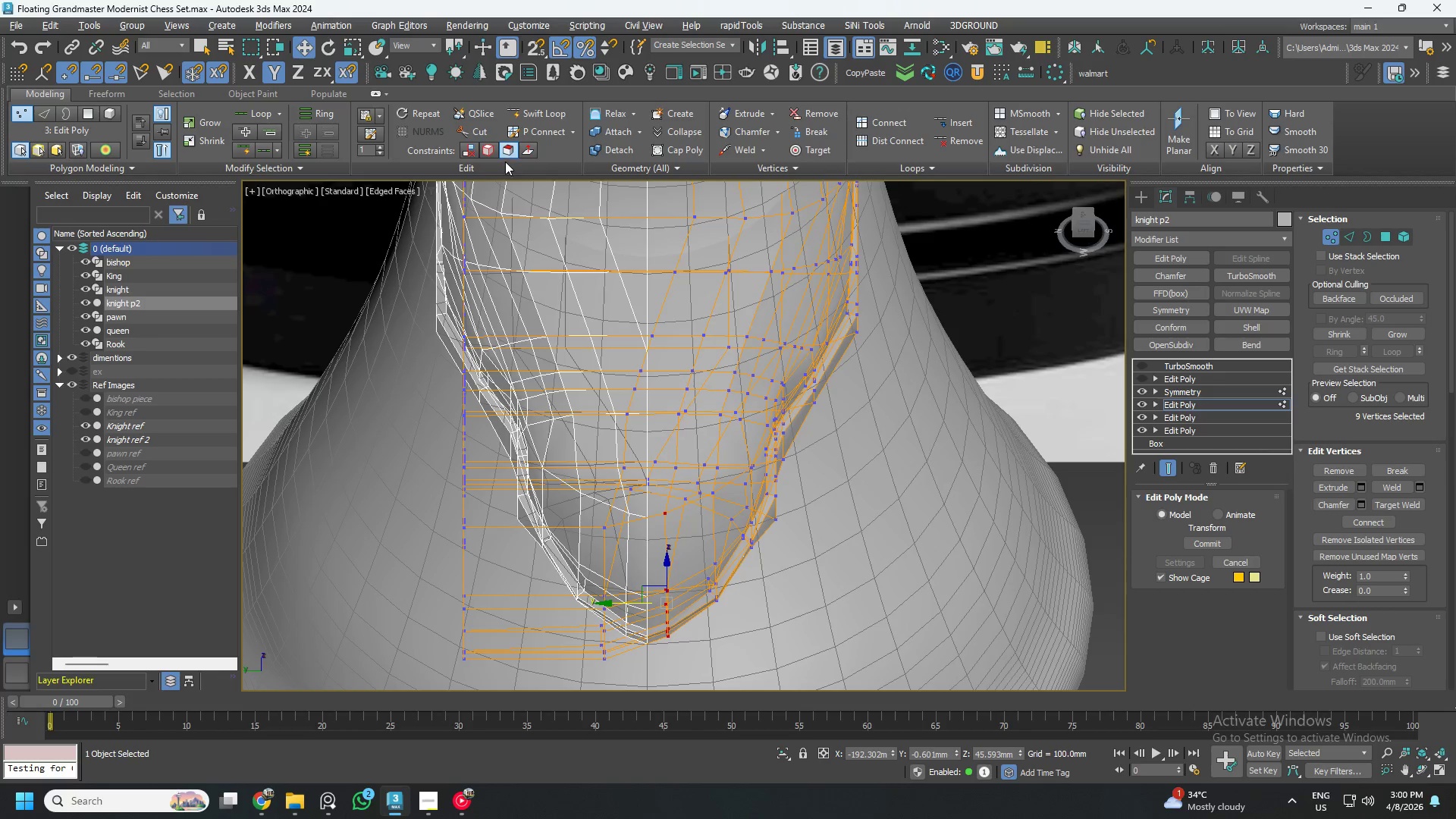 
left_click([477, 152])
 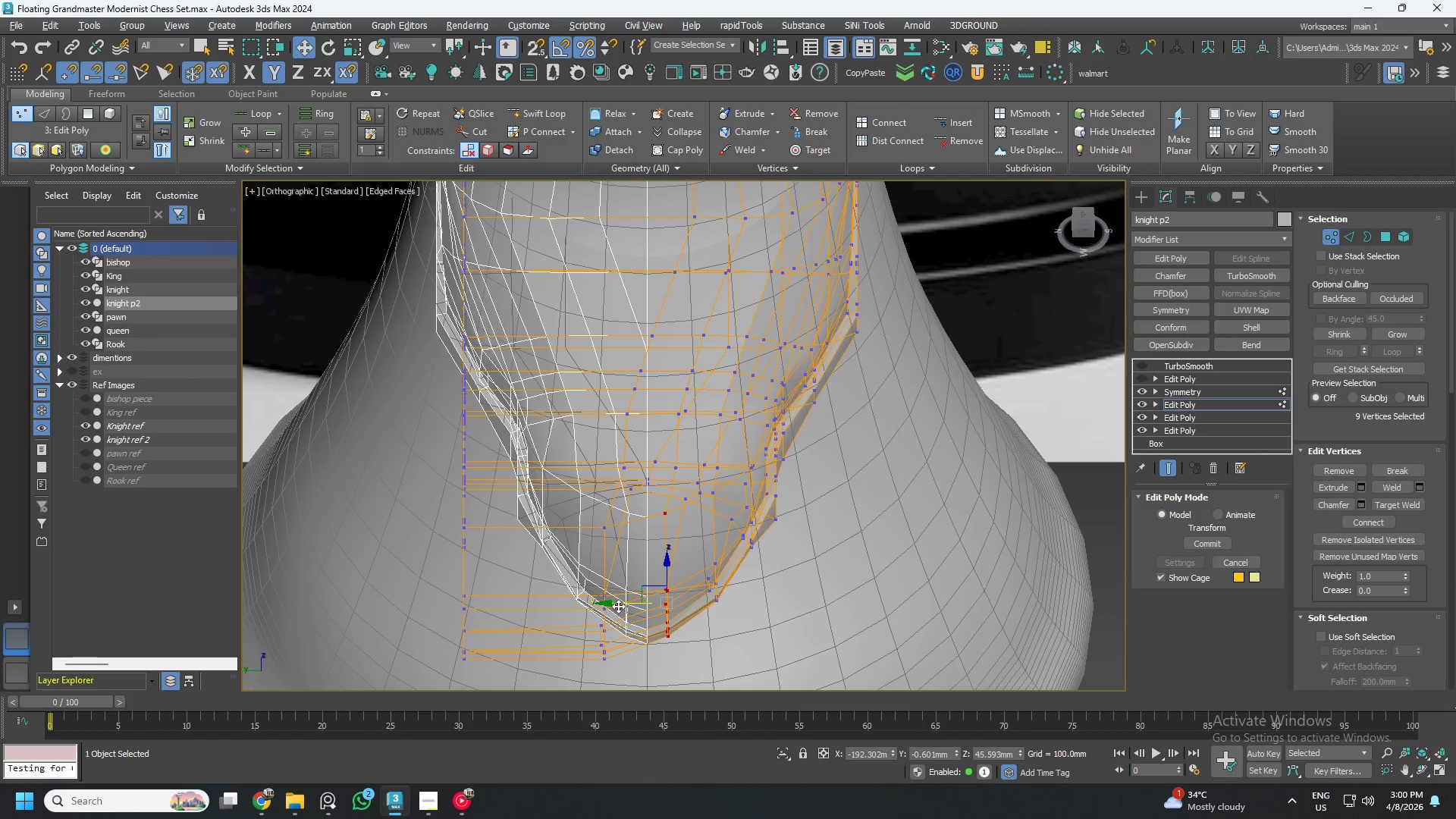 
left_click_drag(start_coordinate=[620, 604], to_coordinate=[627, 606])
 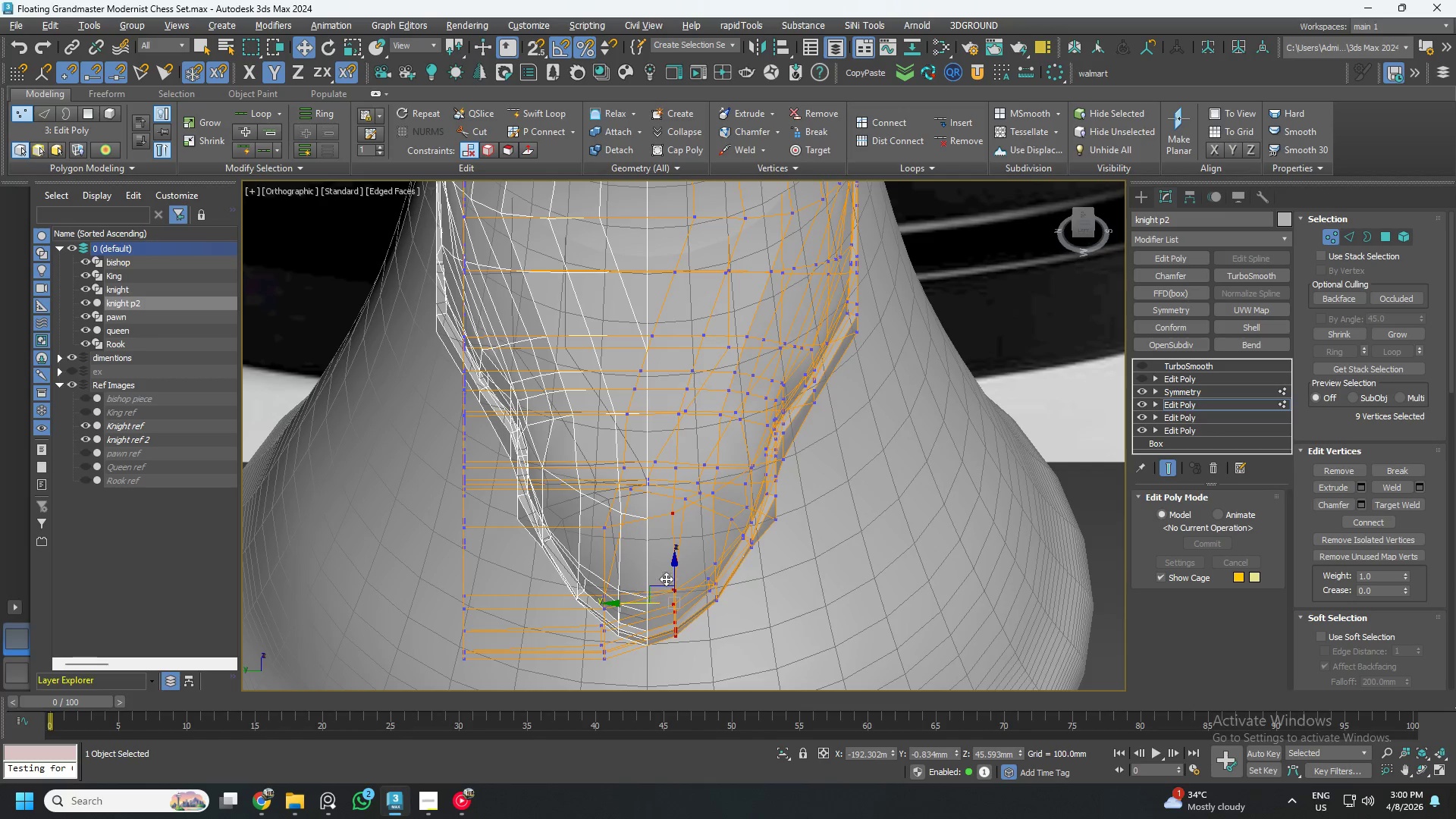 
scroll: coordinate [695, 557], scroll_direction: down, amount: 1.0
 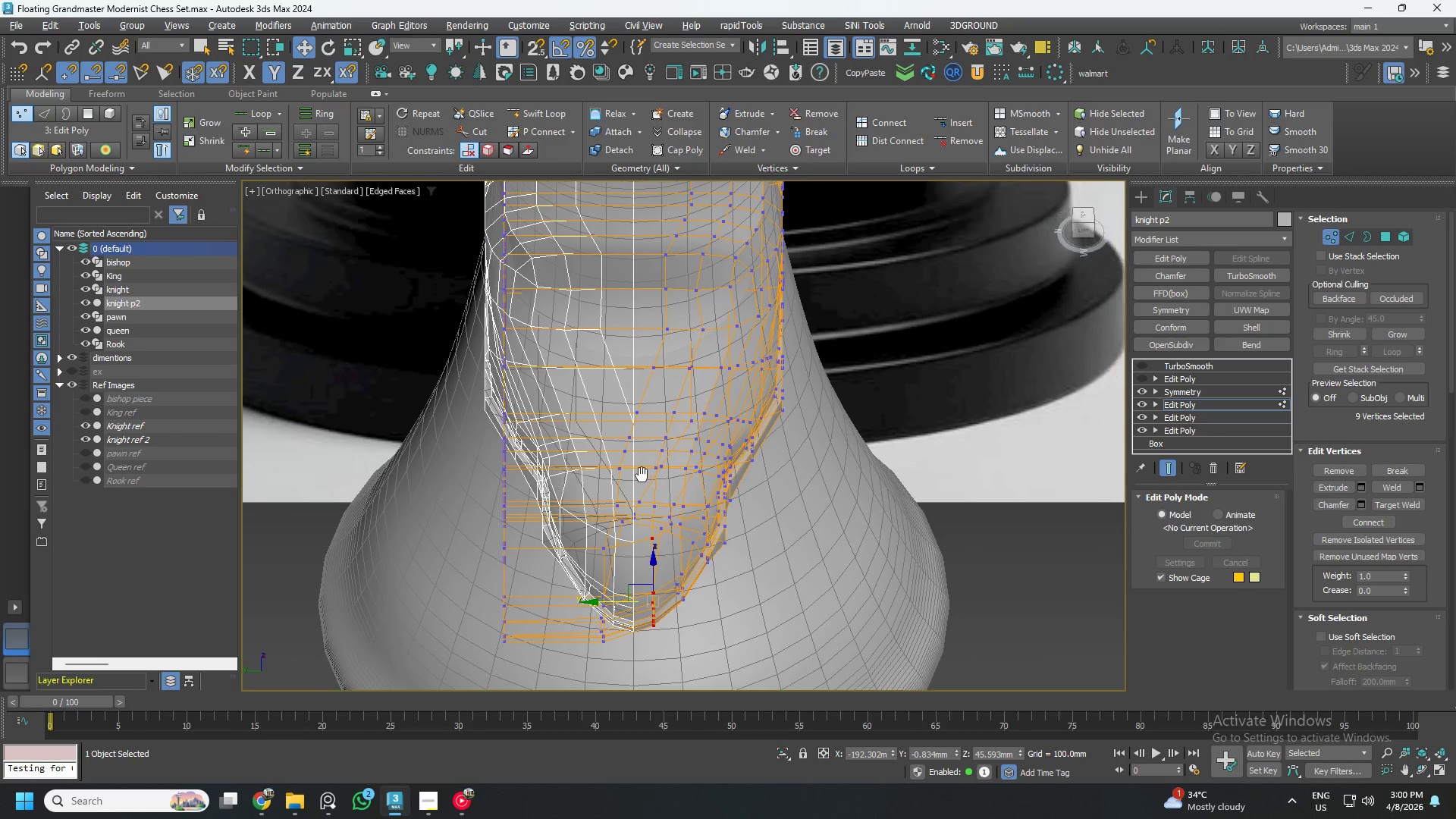 
scroll: coordinate [648, 475], scroll_direction: up, amount: 2.0
 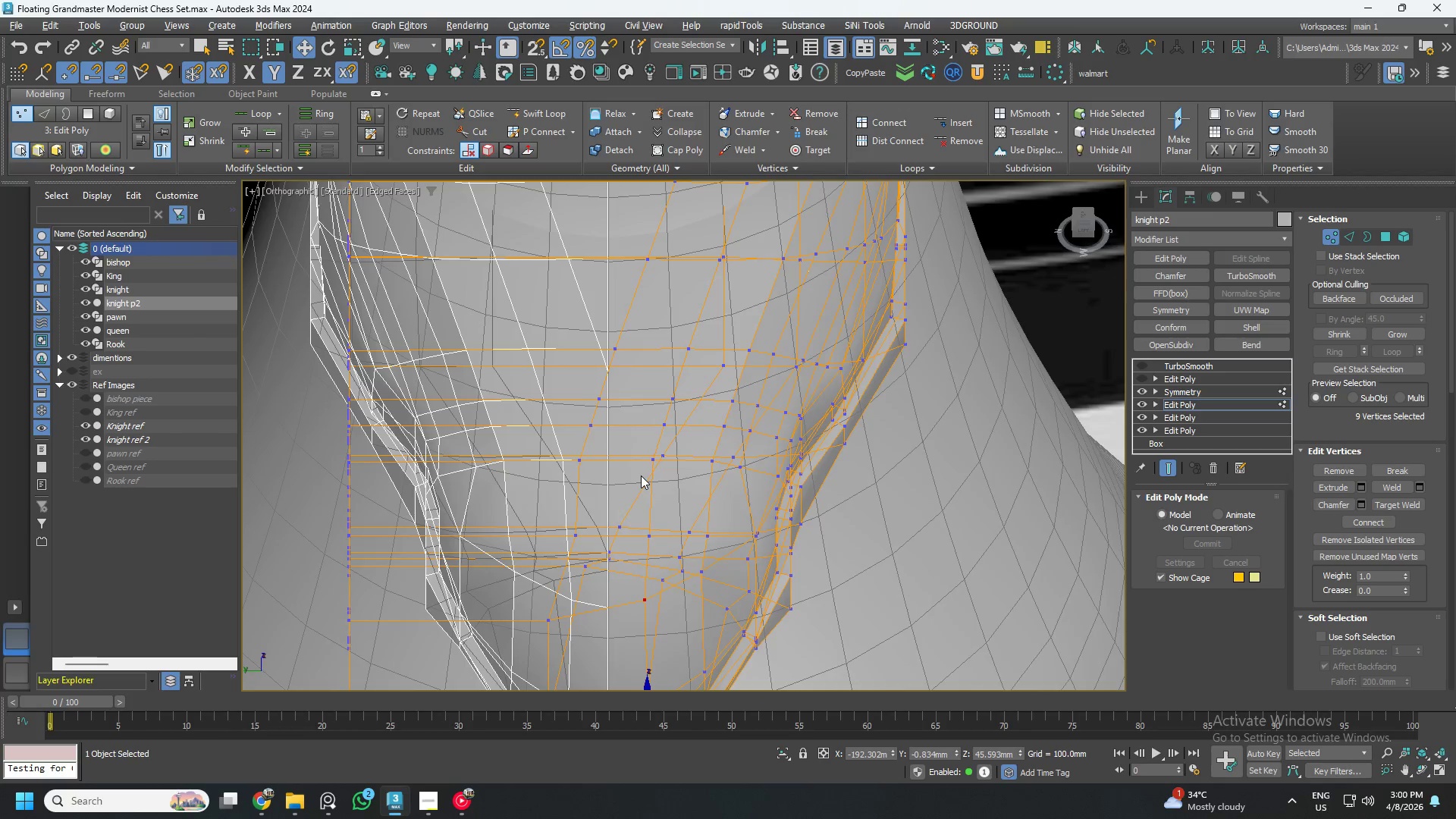 
key(Alt+AltLeft)
 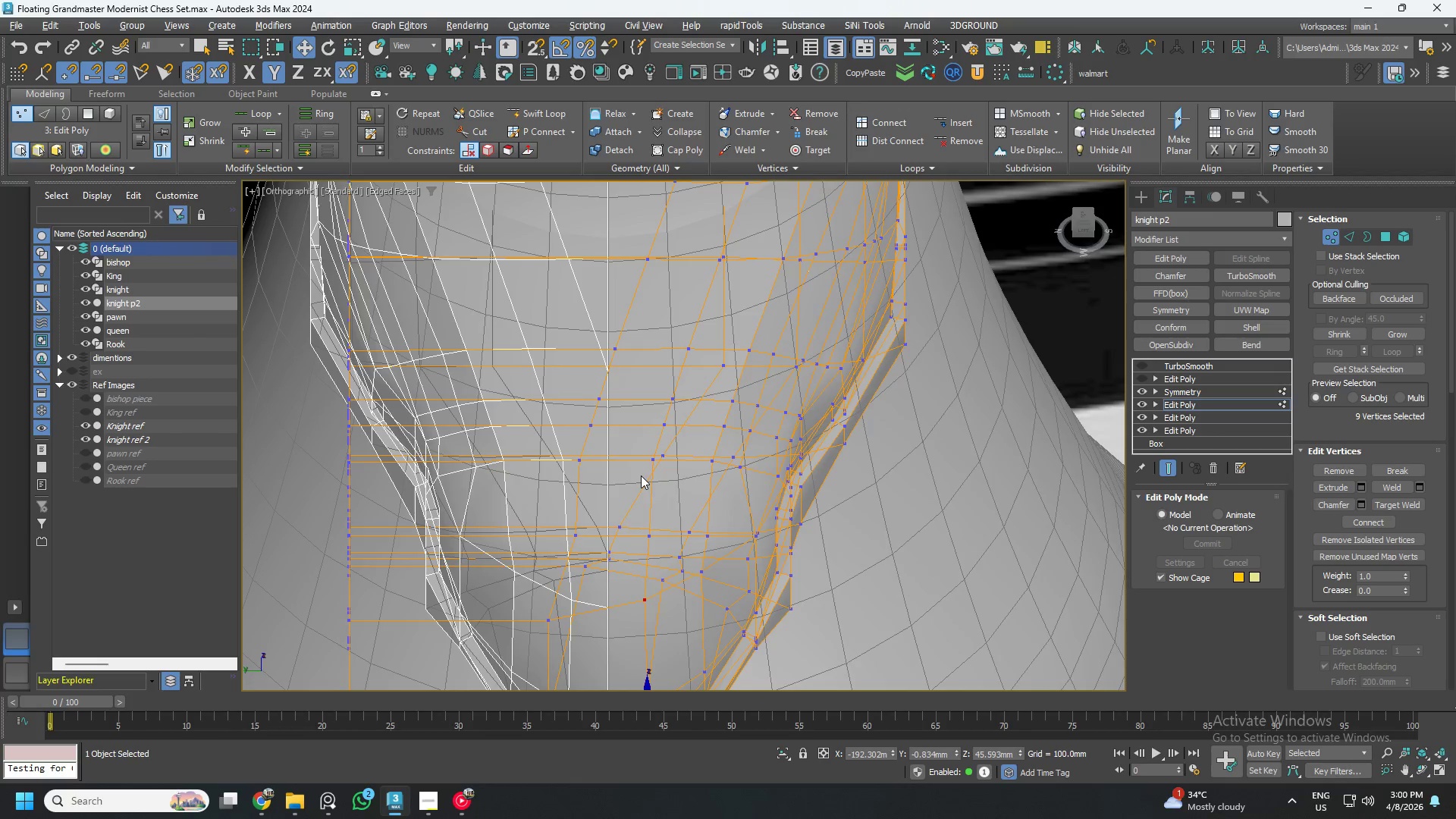 
key(Alt+X)
 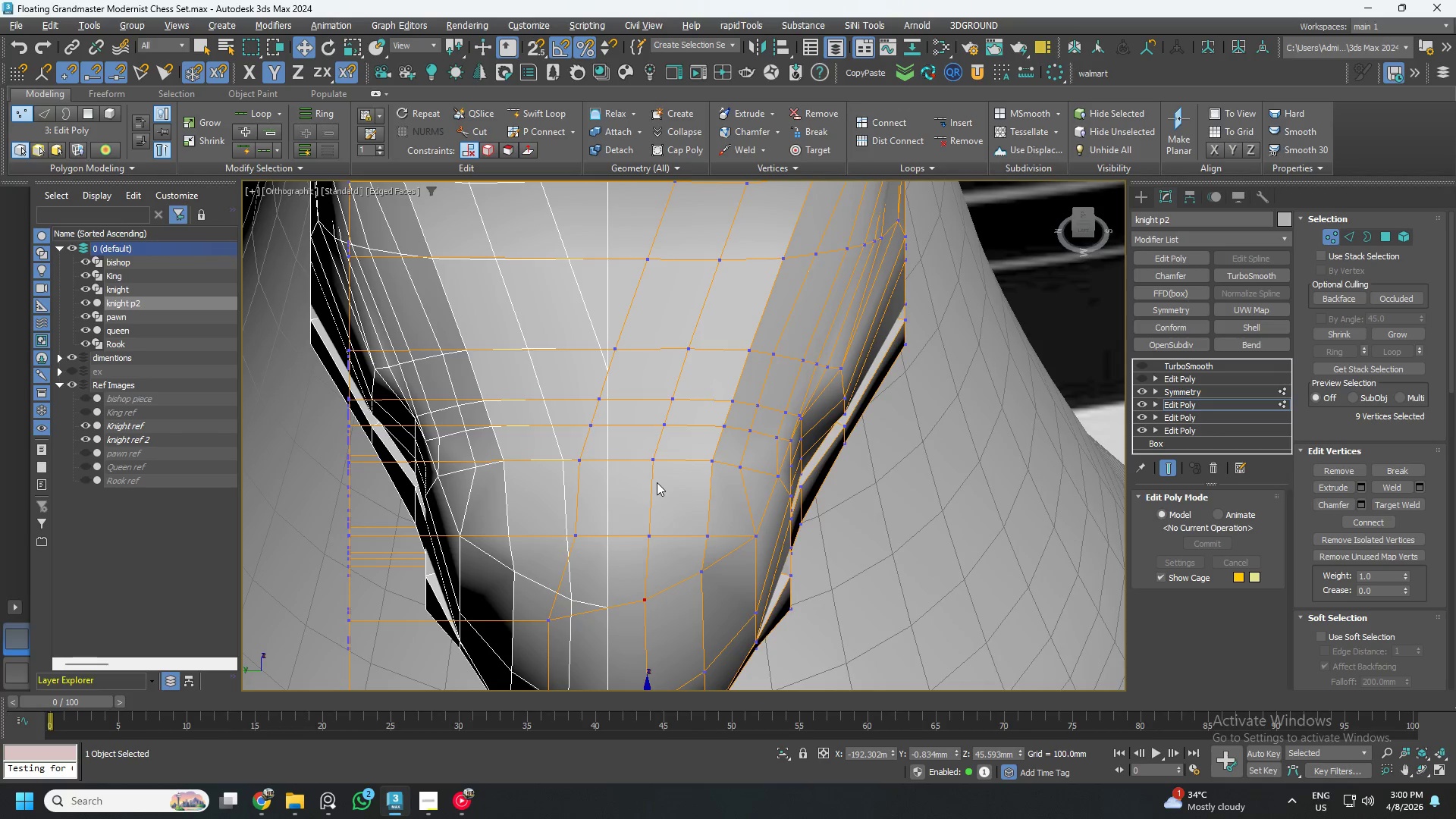 
scroll: coordinate [657, 482], scroll_direction: down, amount: 1.0
 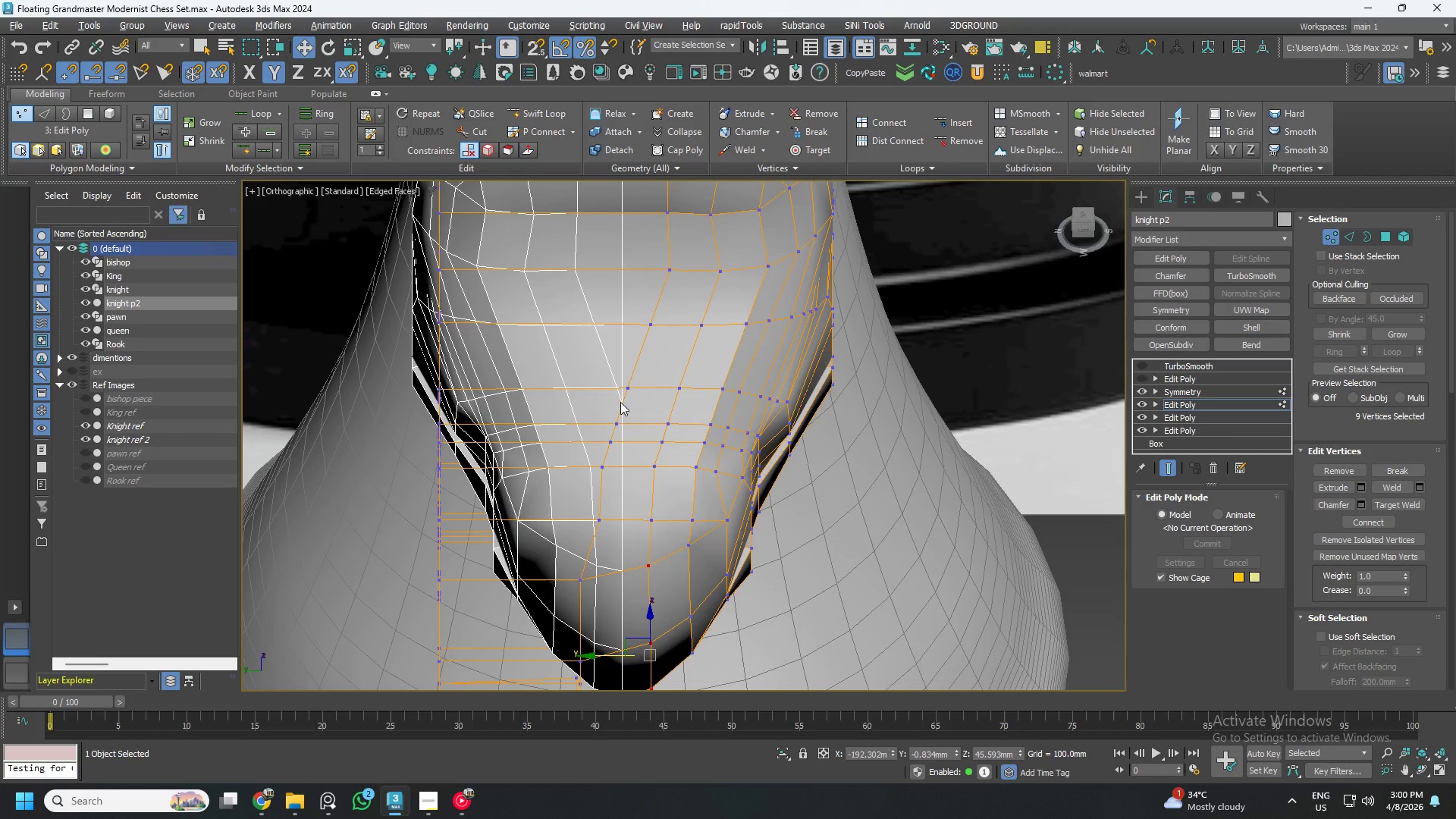 
left_click([629, 391])
 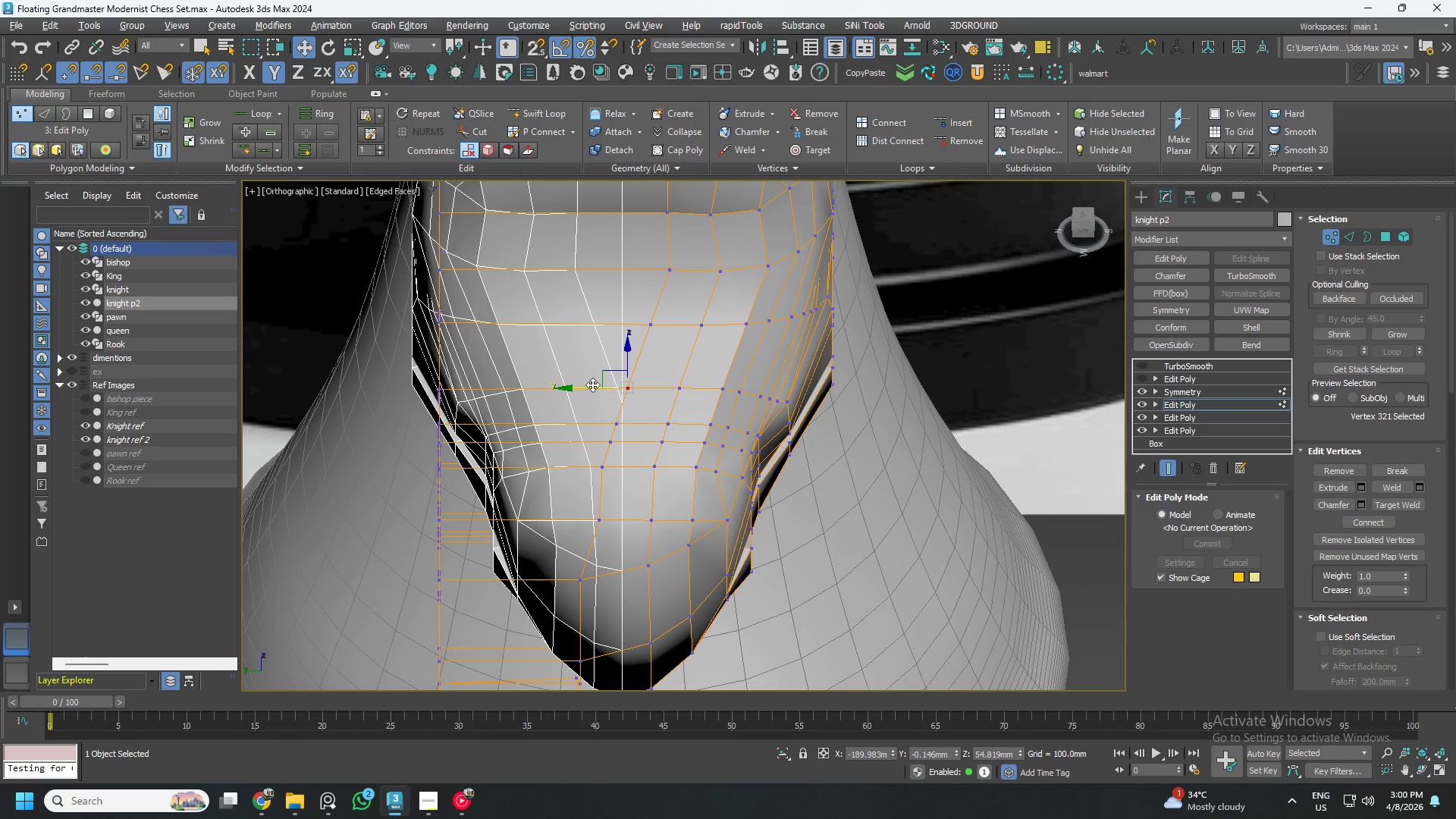 
left_click_drag(start_coordinate=[589, 384], to_coordinate=[613, 390])
 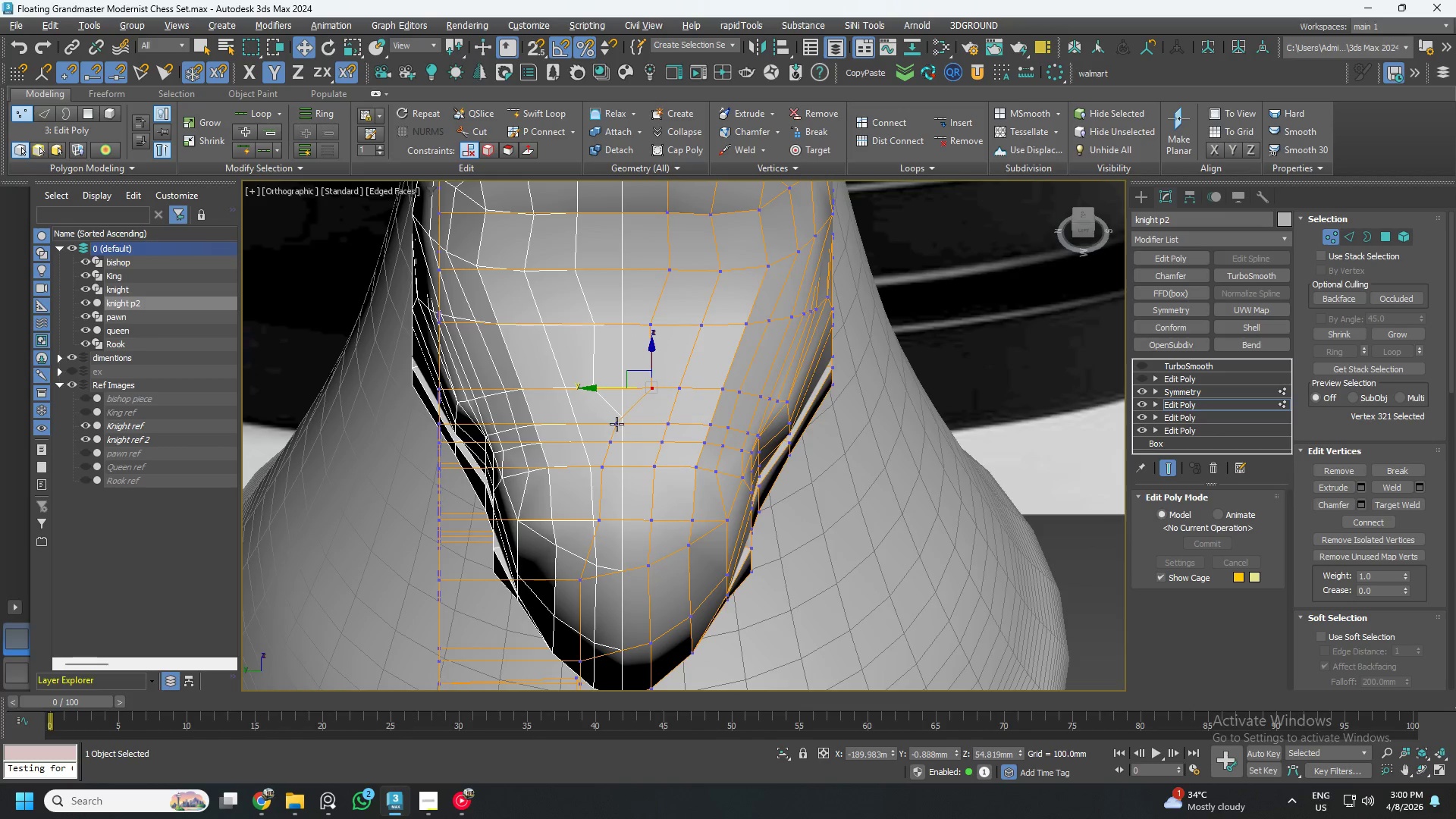 
left_click([619, 427])
 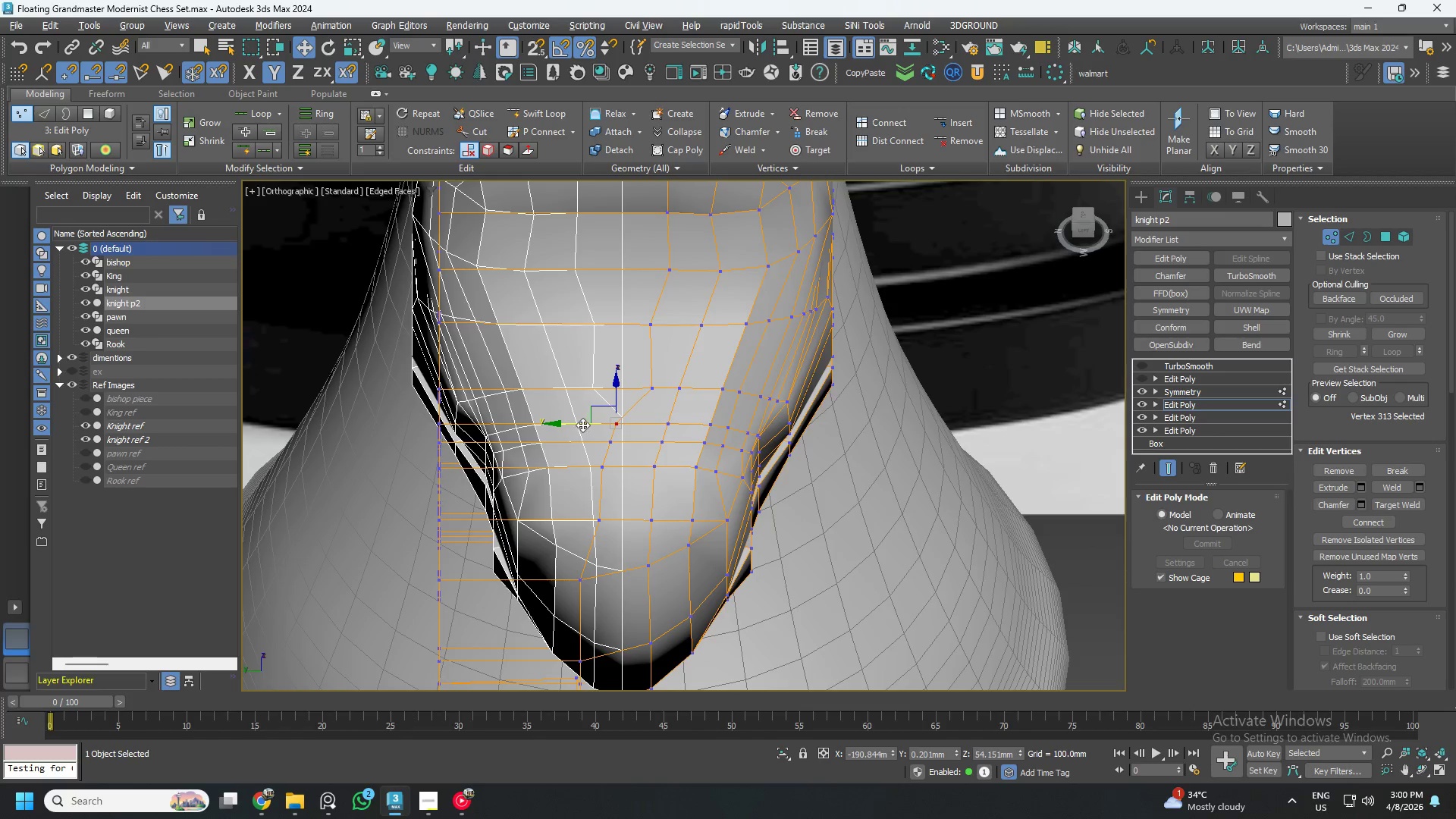 
left_click_drag(start_coordinate=[582, 423], to_coordinate=[609, 431])
 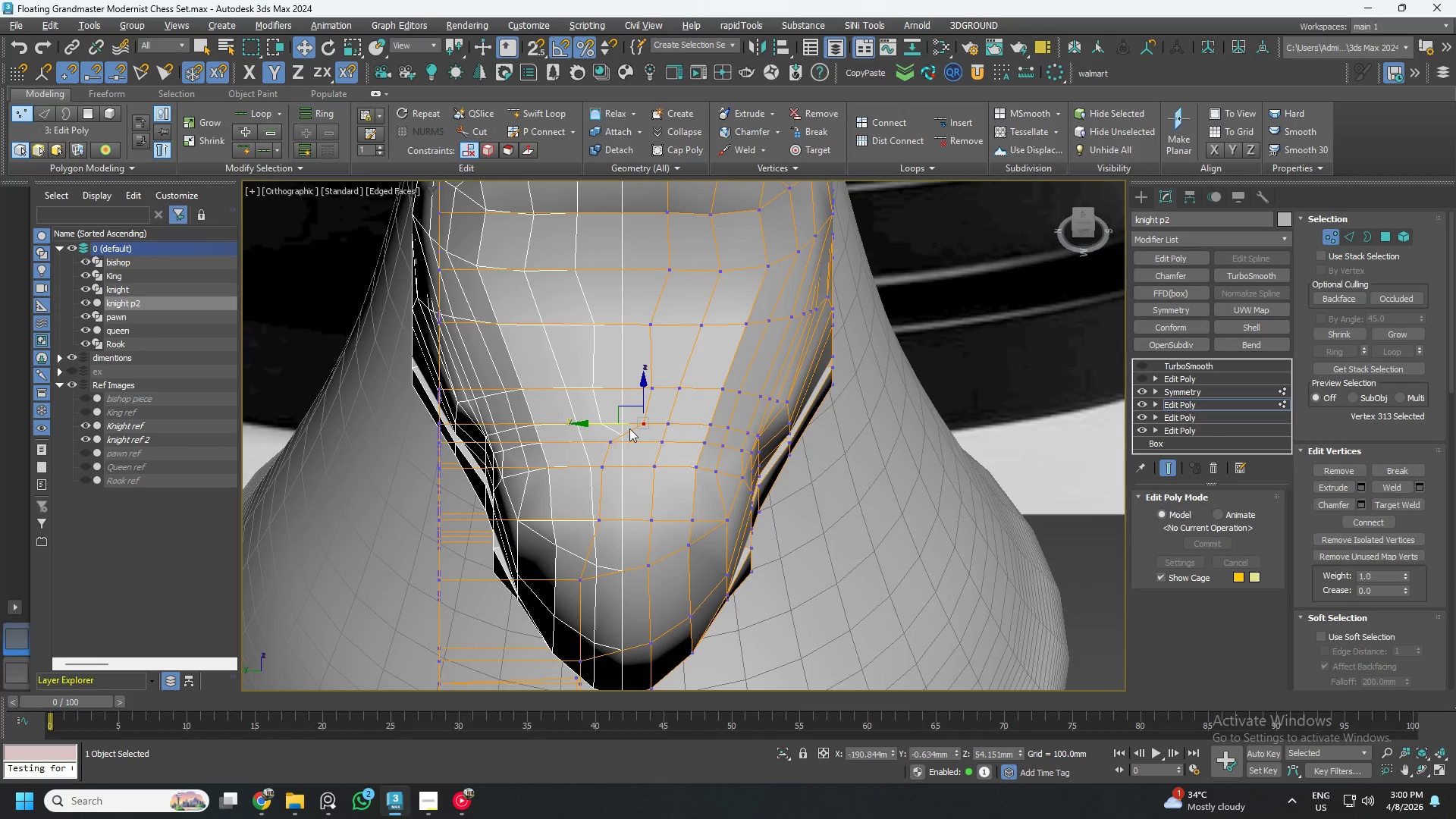 
scroll: coordinate [634, 425], scroll_direction: up, amount: 1.0
 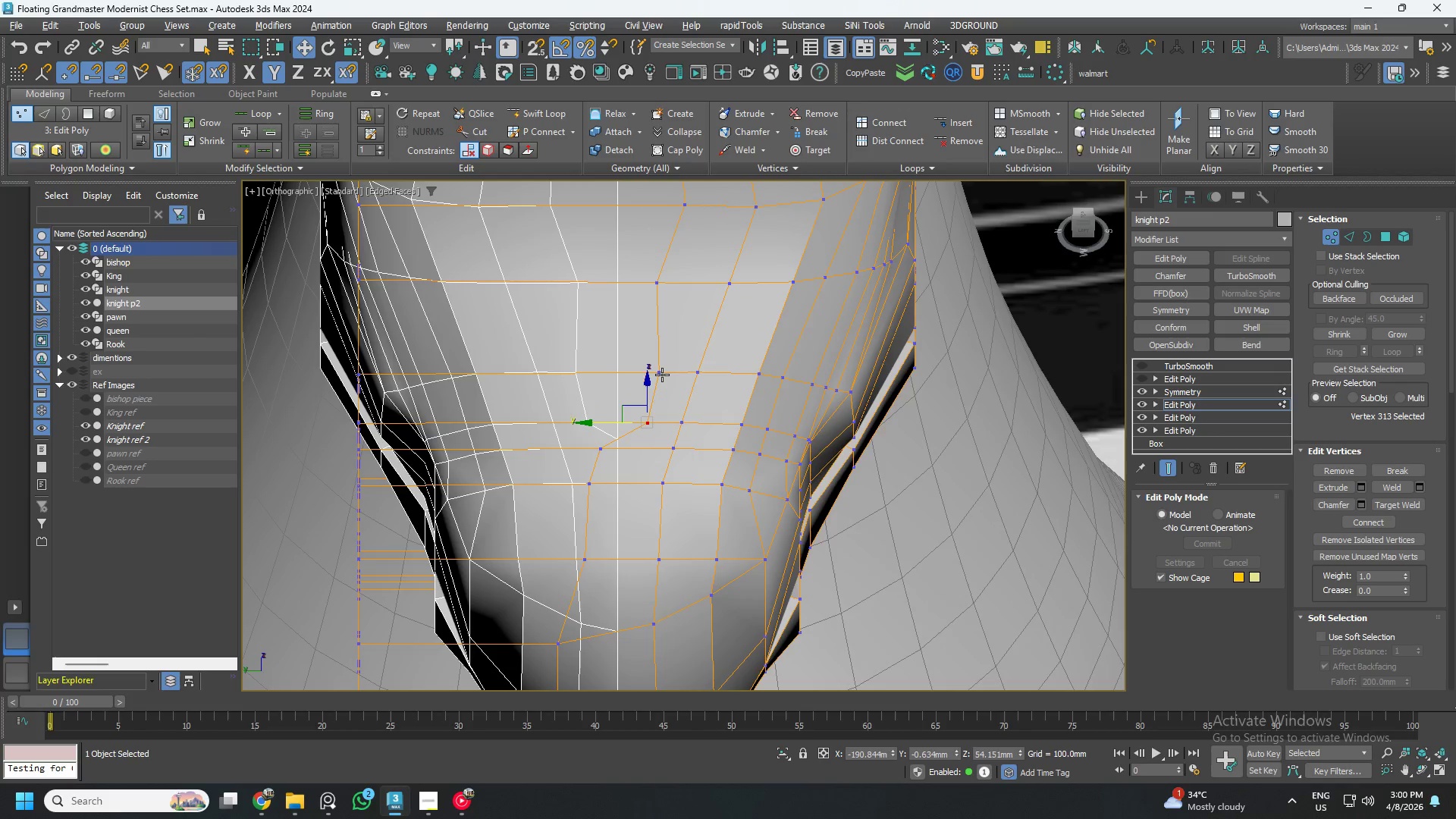 
left_click([662, 374])
 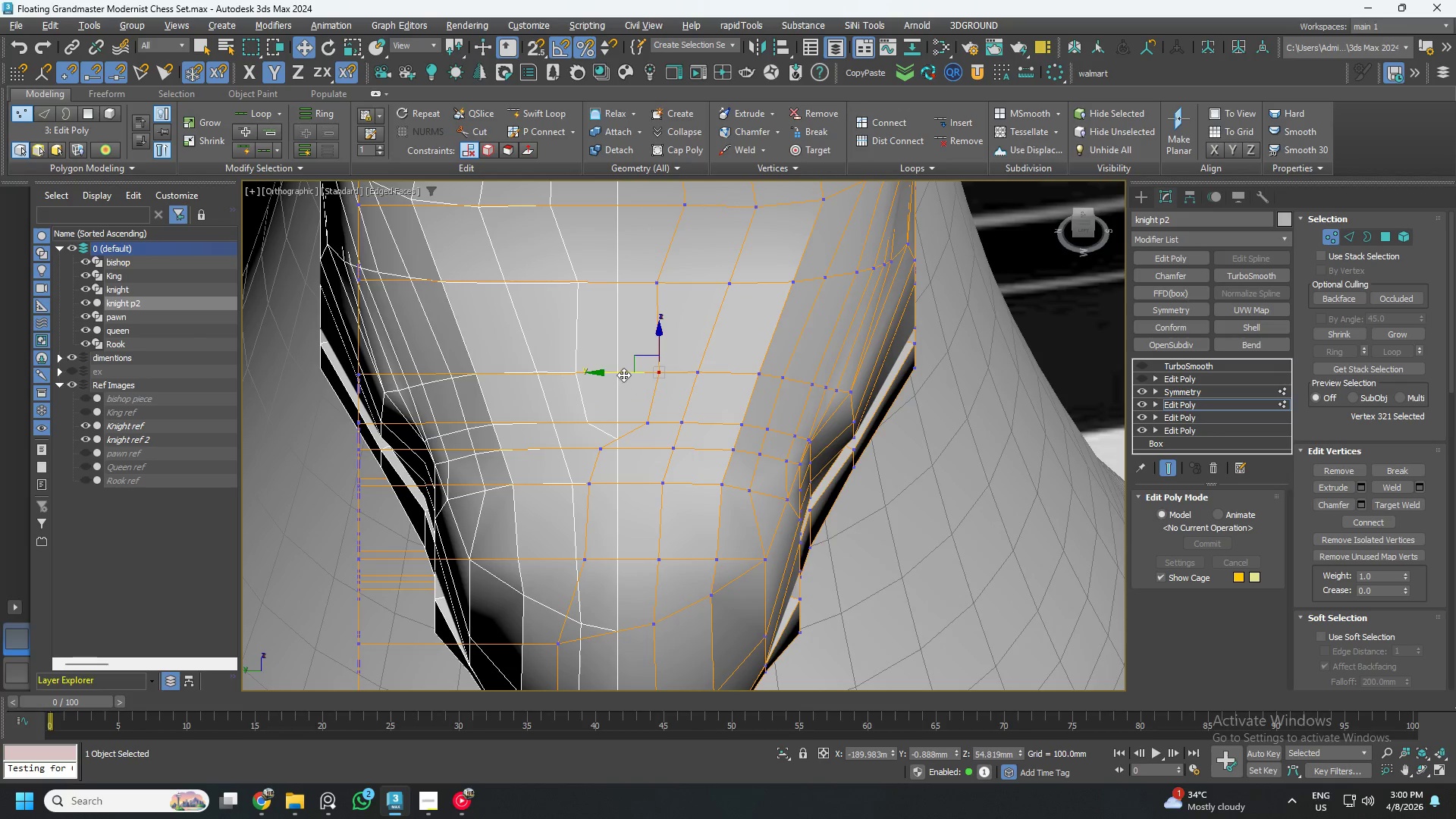 
left_click_drag(start_coordinate=[622, 372], to_coordinate=[613, 372])
 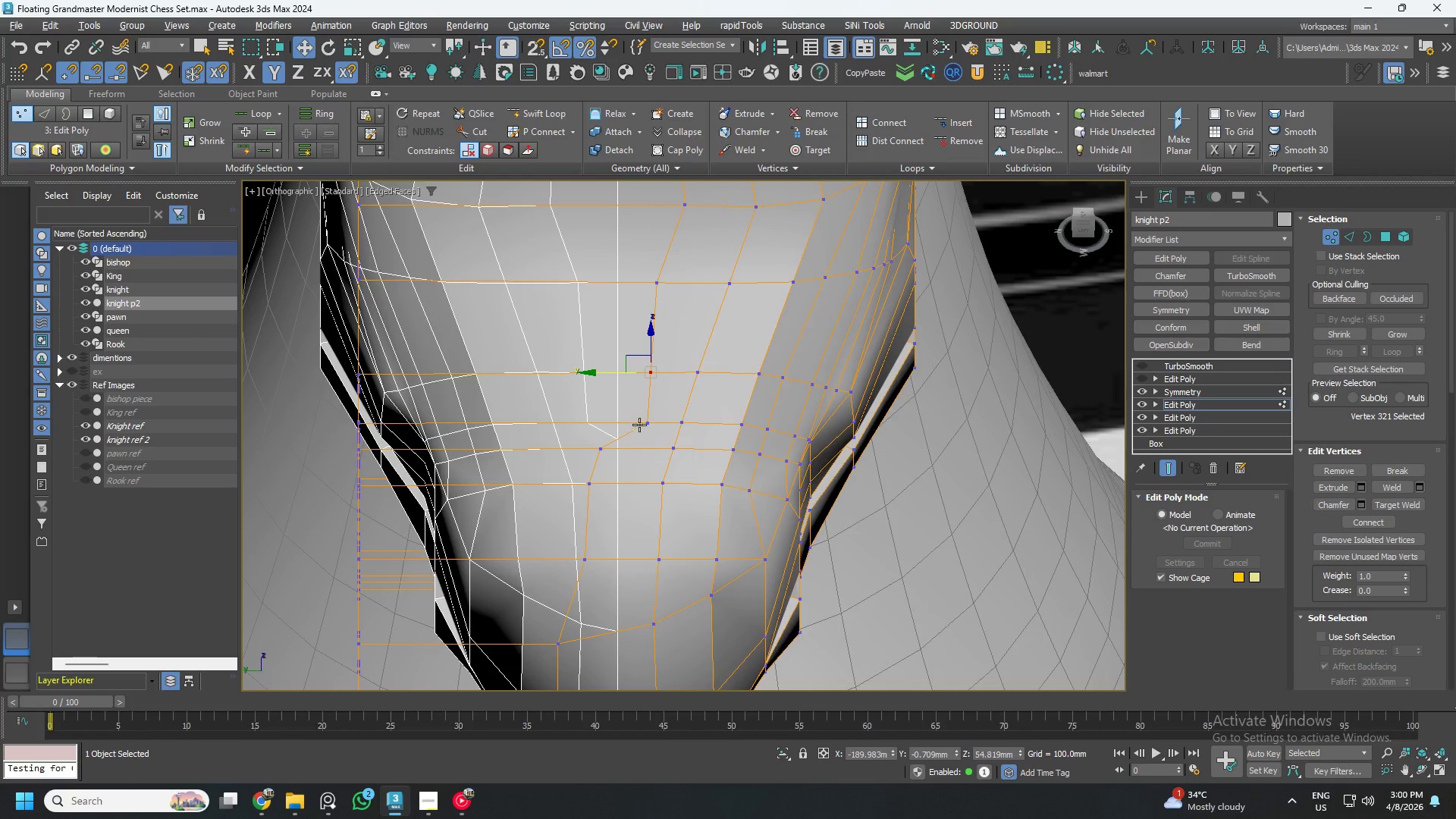 
left_click([642, 423])
 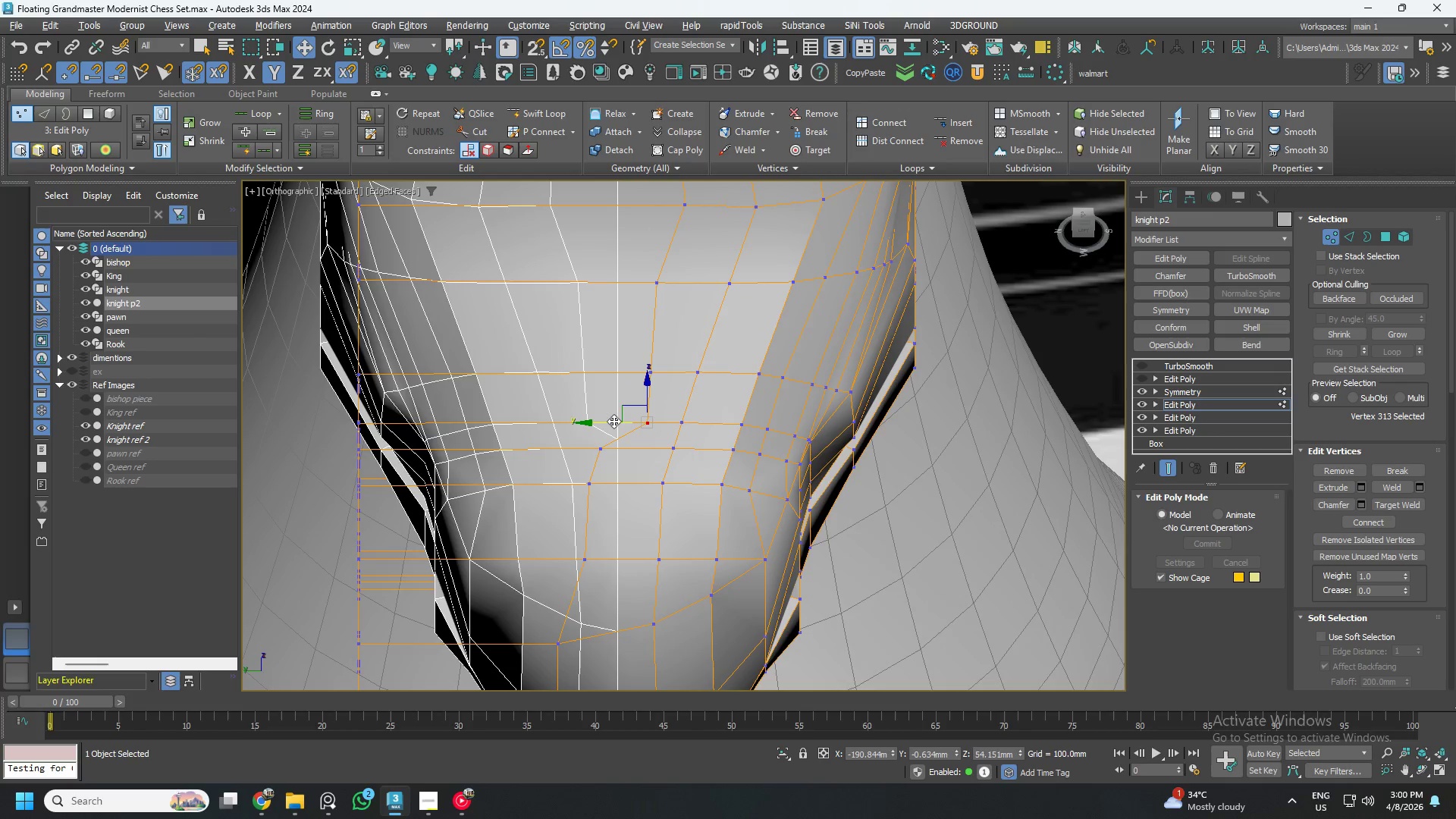 
left_click_drag(start_coordinate=[613, 421], to_coordinate=[609, 422])
 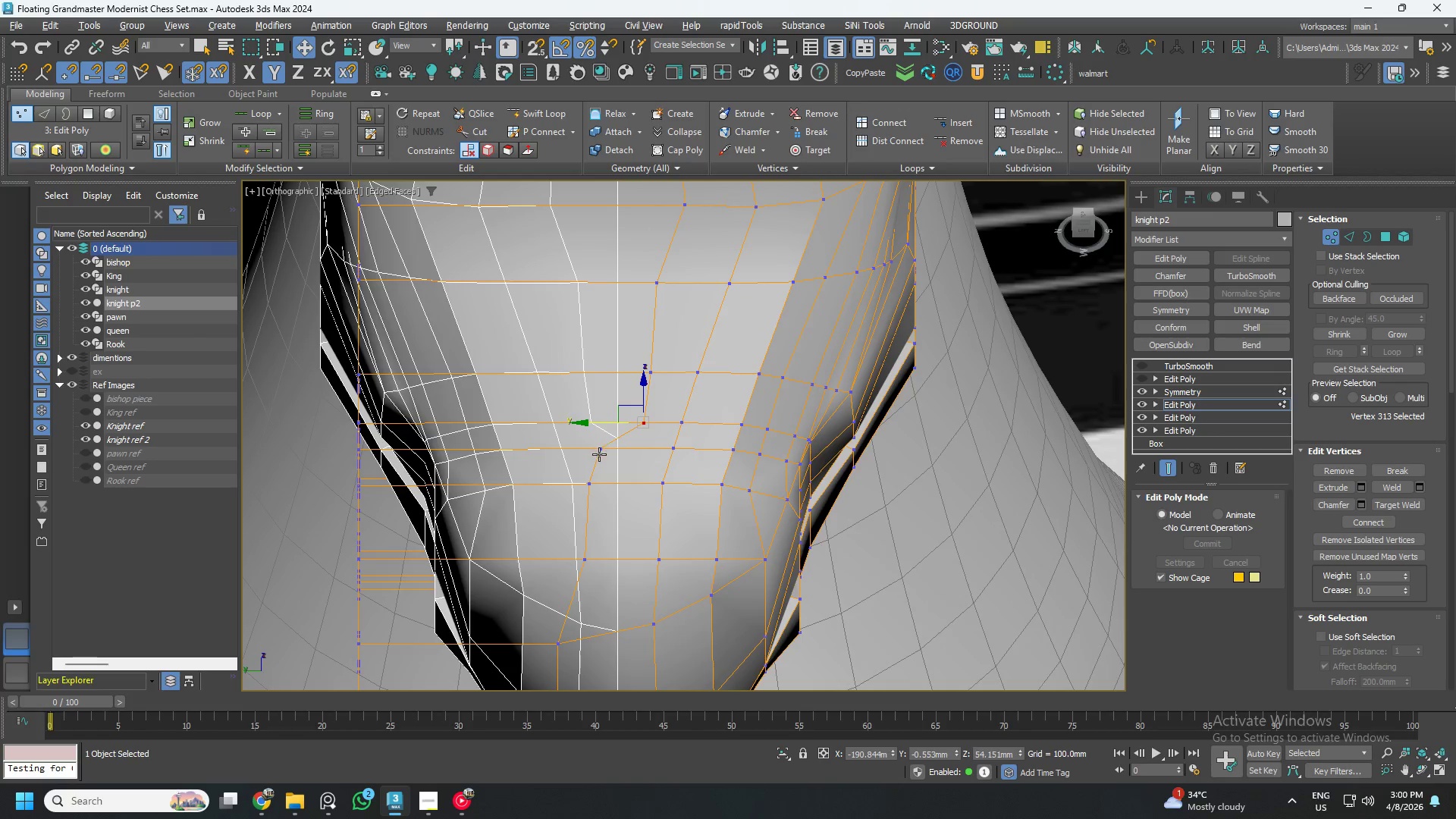 
left_click([601, 454])
 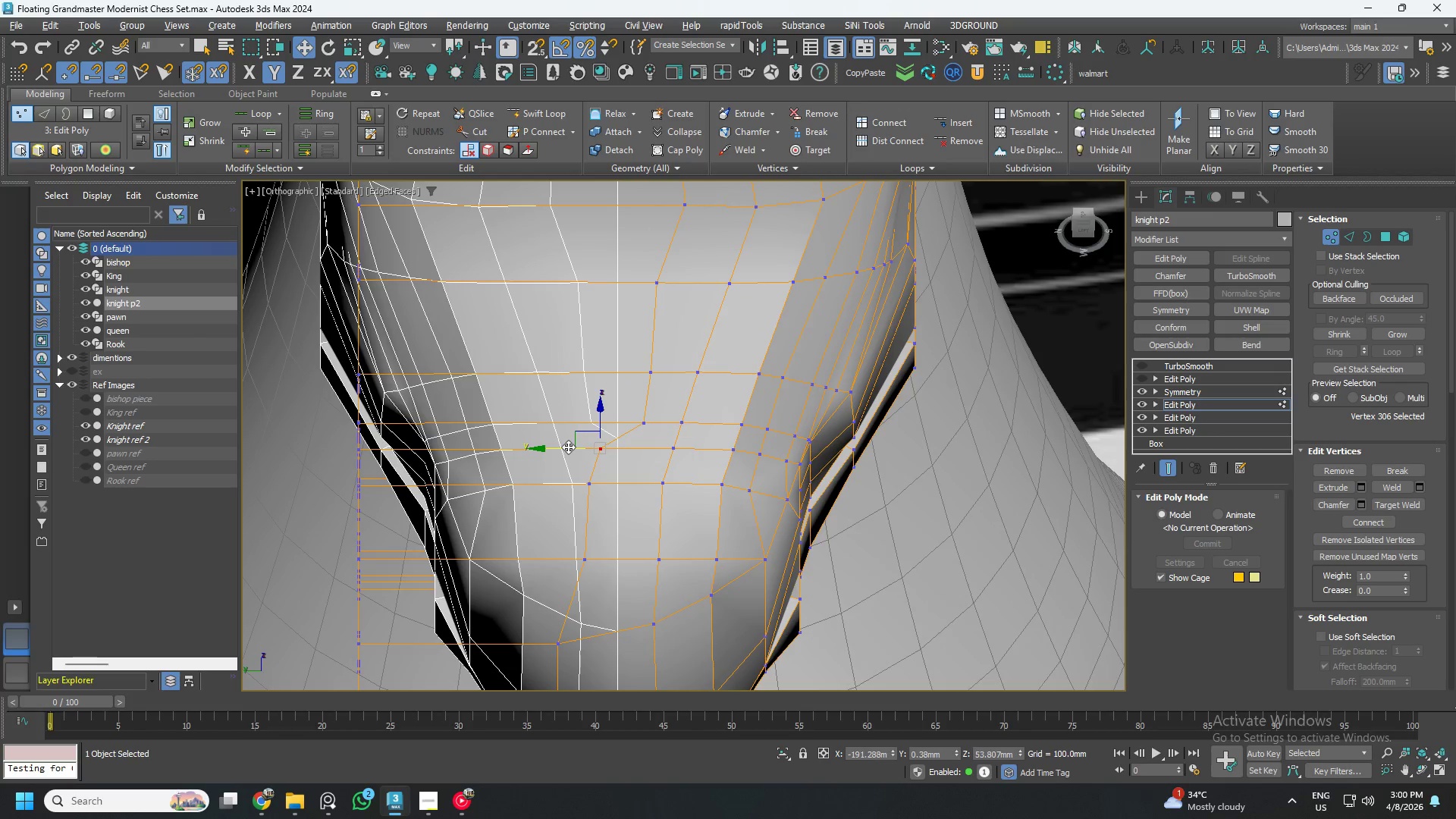 
left_click_drag(start_coordinate=[568, 447], to_coordinate=[602, 455])
 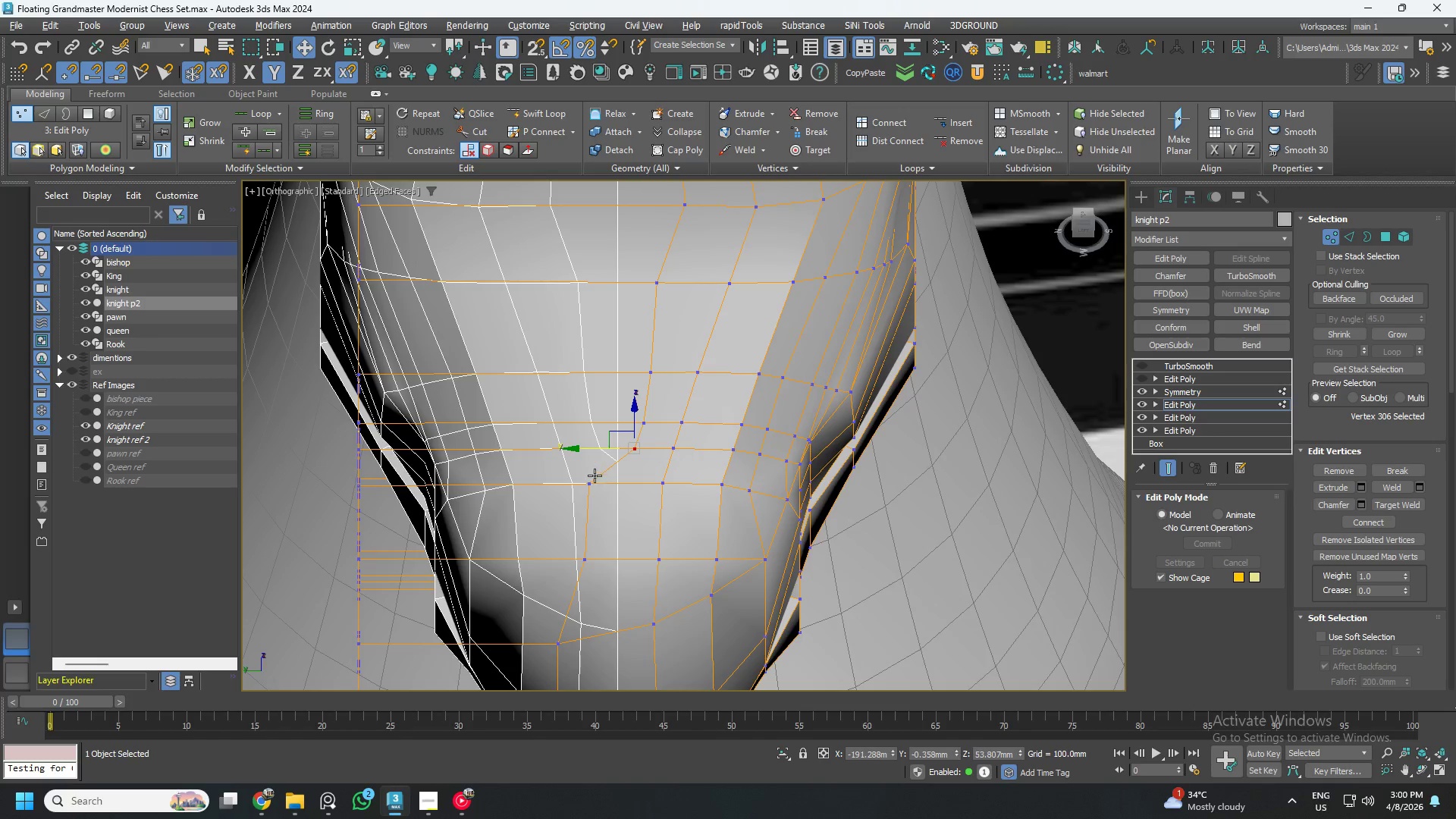 
left_click([592, 478])
 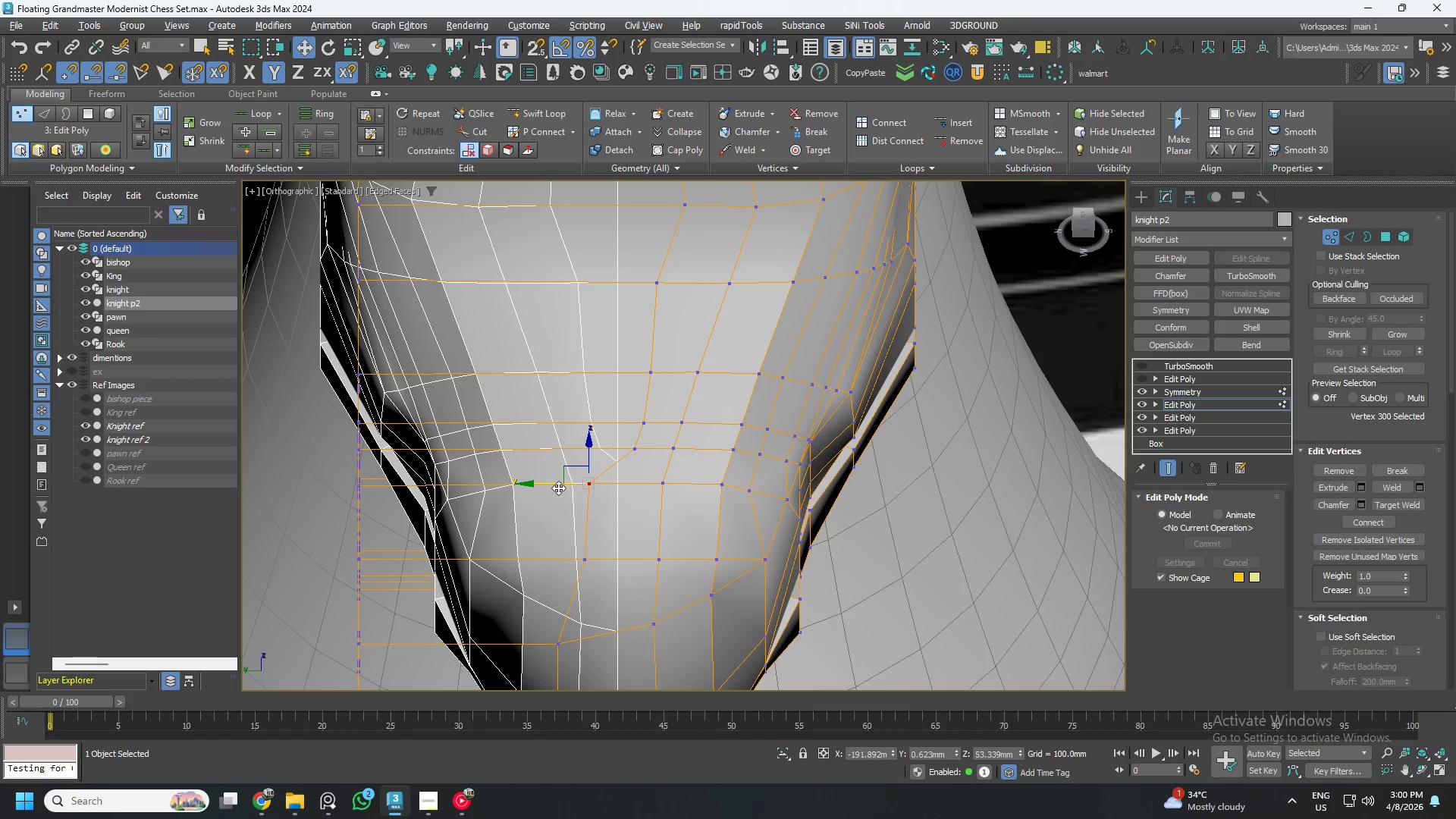 
left_click_drag(start_coordinate=[555, 486], to_coordinate=[595, 494])
 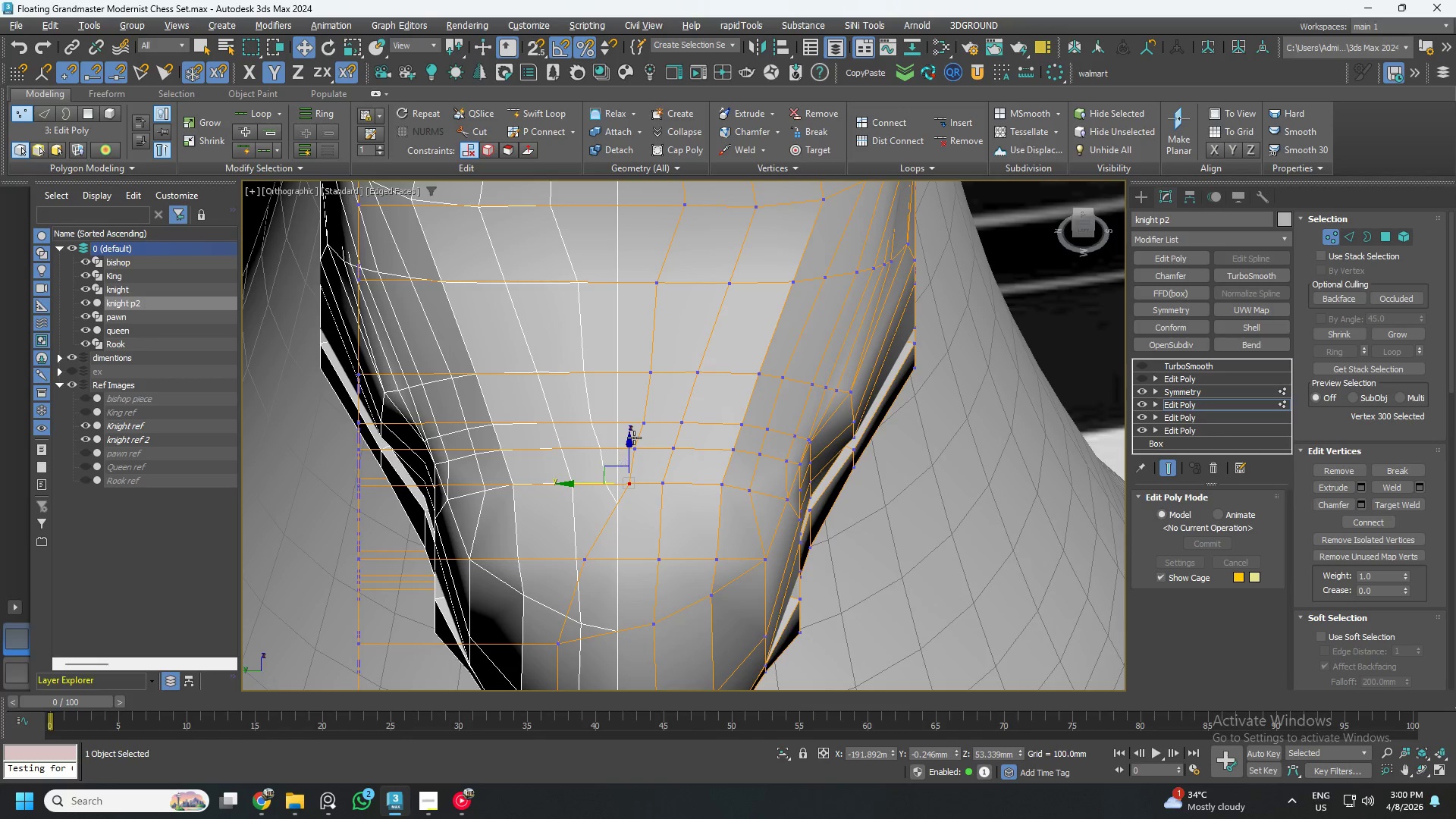 
left_click([634, 438])
 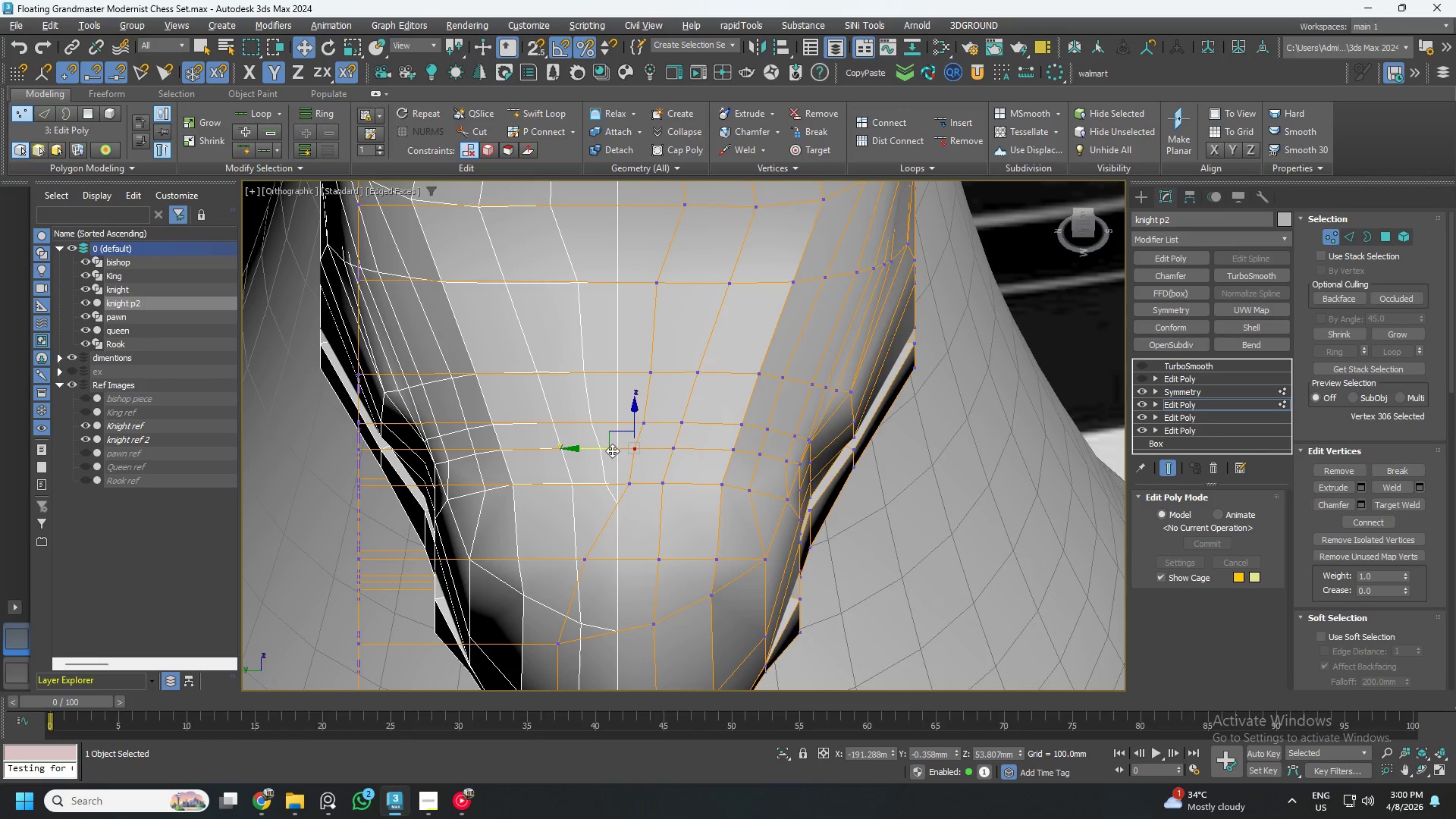 
left_click_drag(start_coordinate=[610, 449], to_coordinate=[614, 453])
 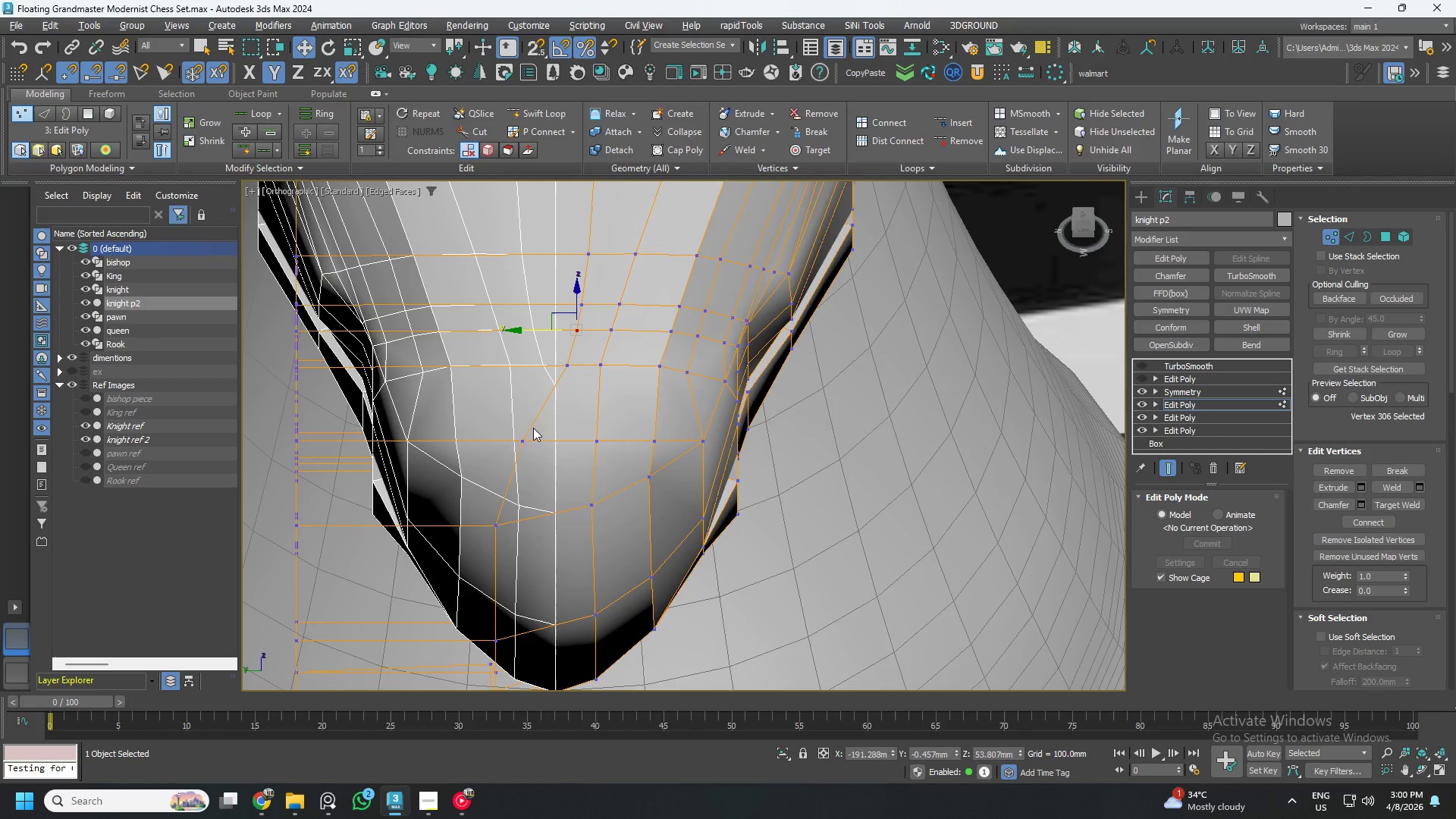 
left_click([524, 442])
 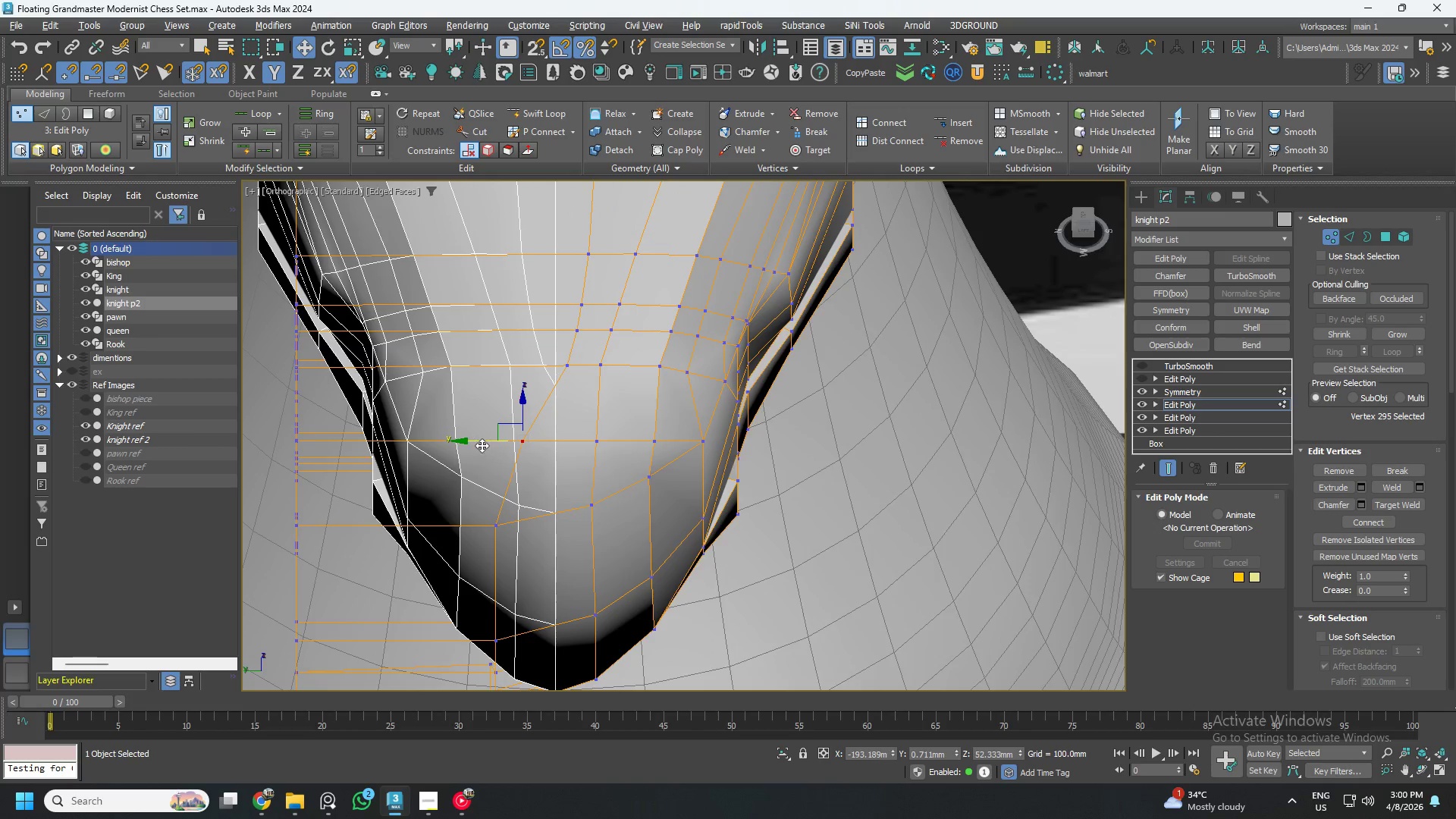 
left_click_drag(start_coordinate=[478, 443], to_coordinate=[516, 454])
 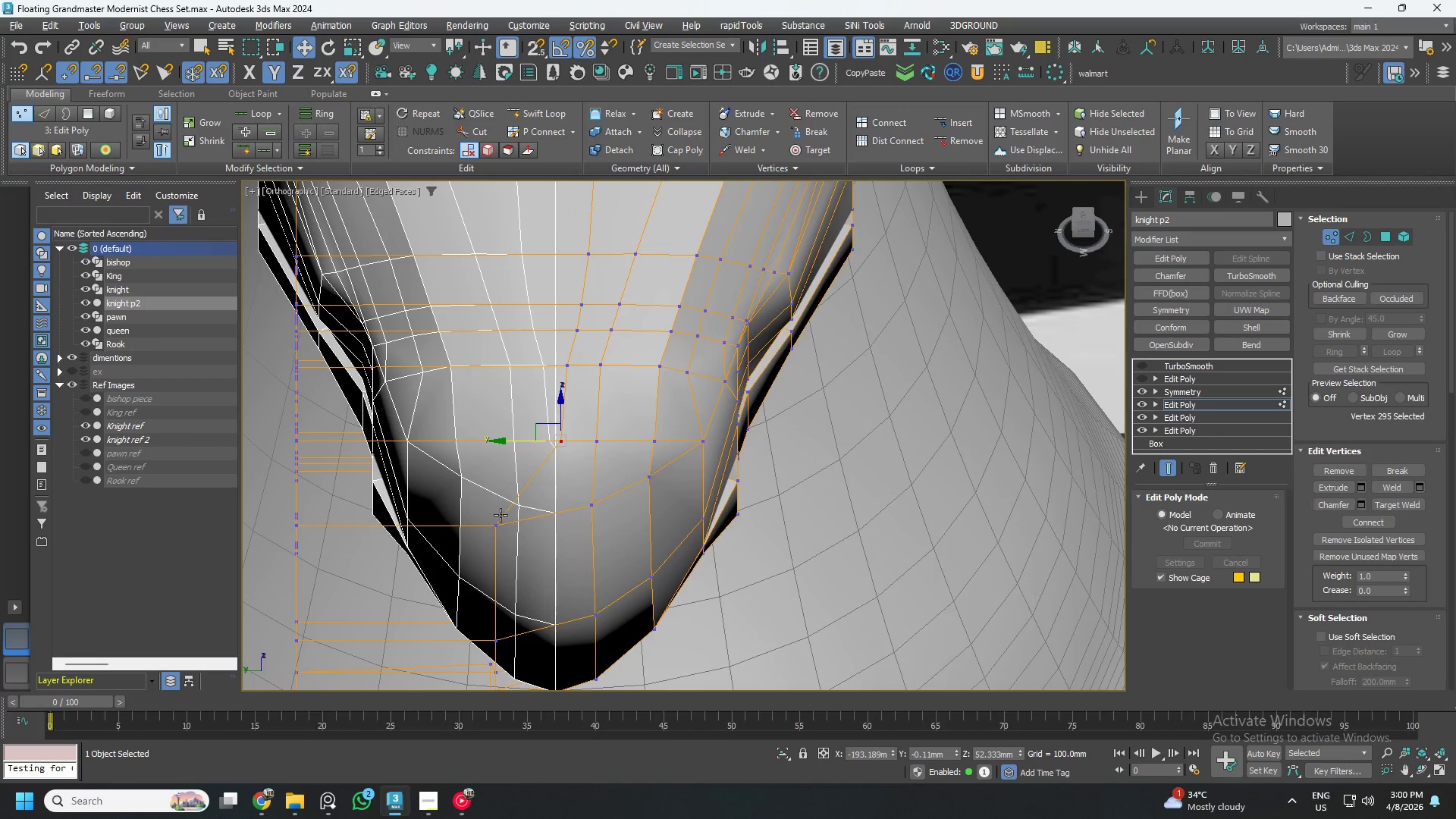 
left_click([497, 520])
 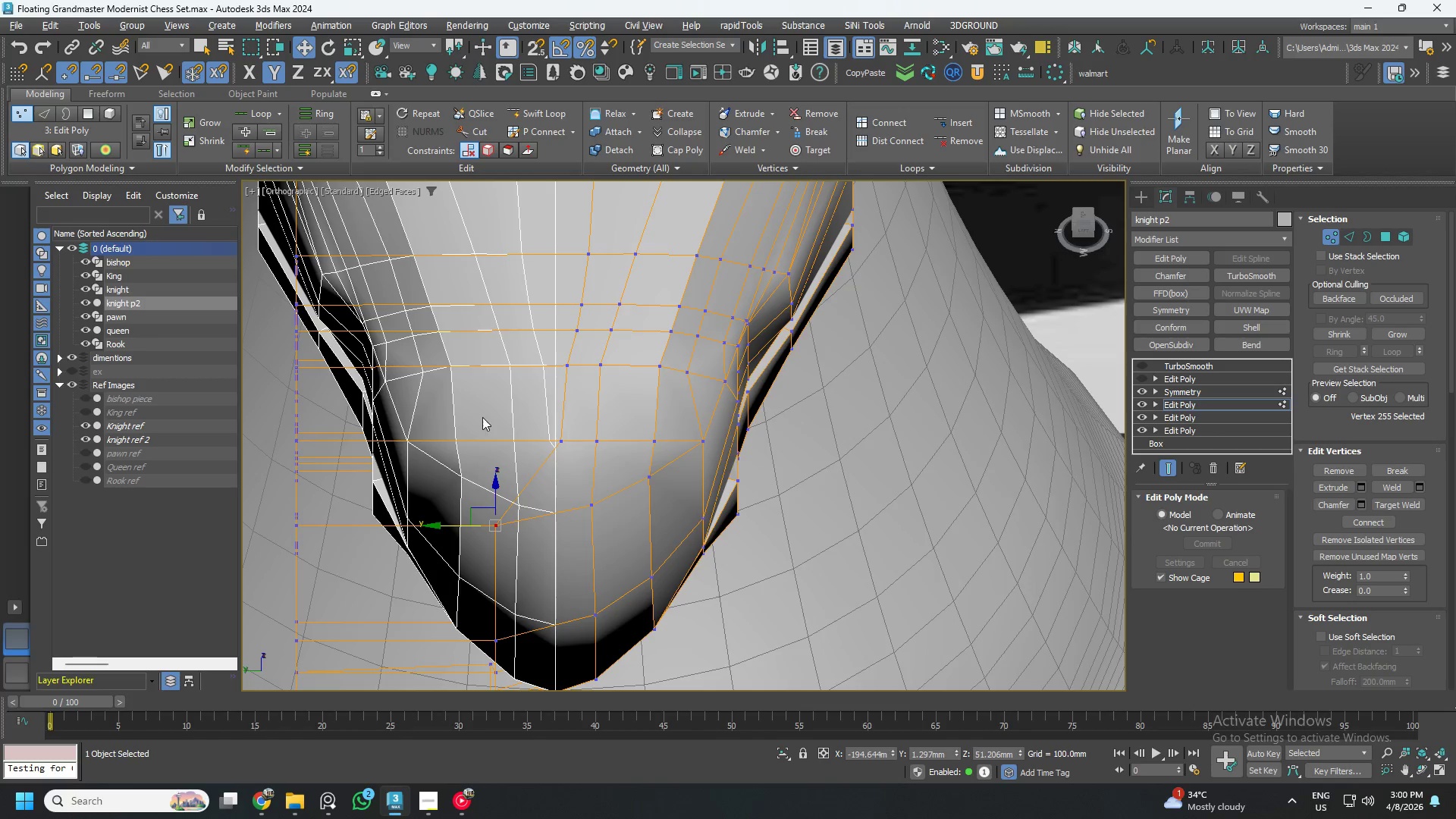 
left_click([488, 151])
 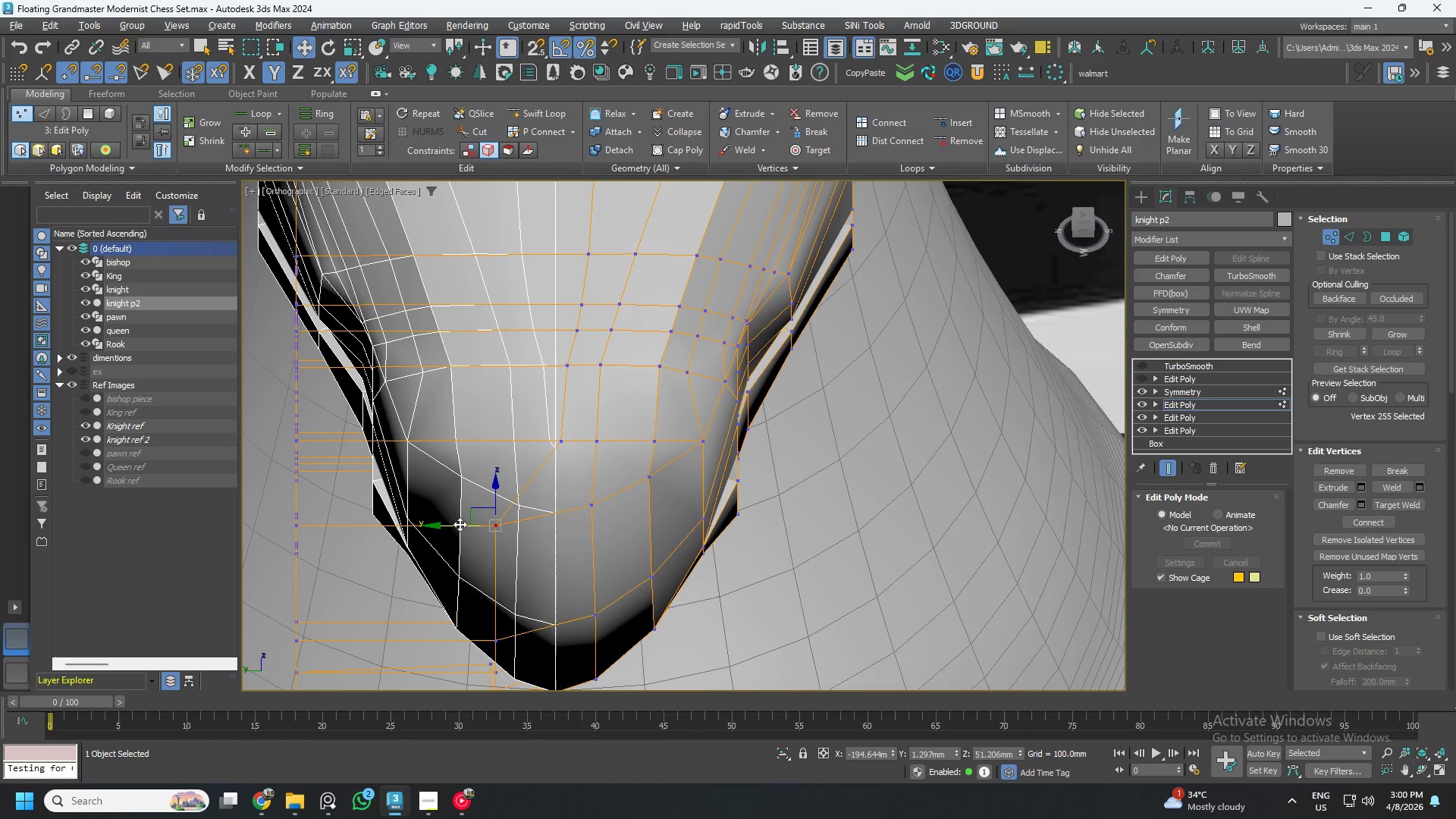 
left_click_drag(start_coordinate=[458, 527], to_coordinate=[527, 539])
 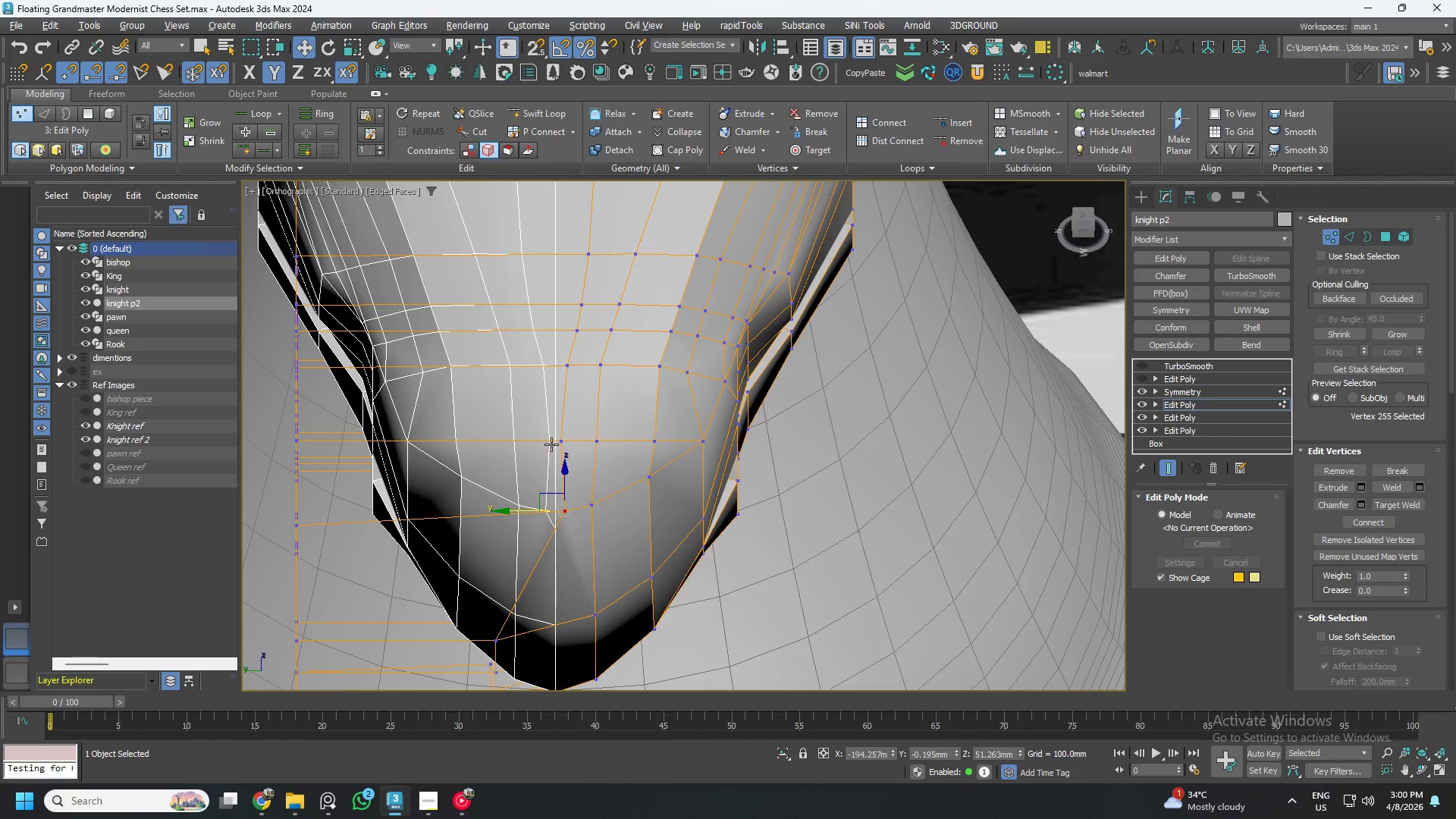 
left_click([559, 441])
 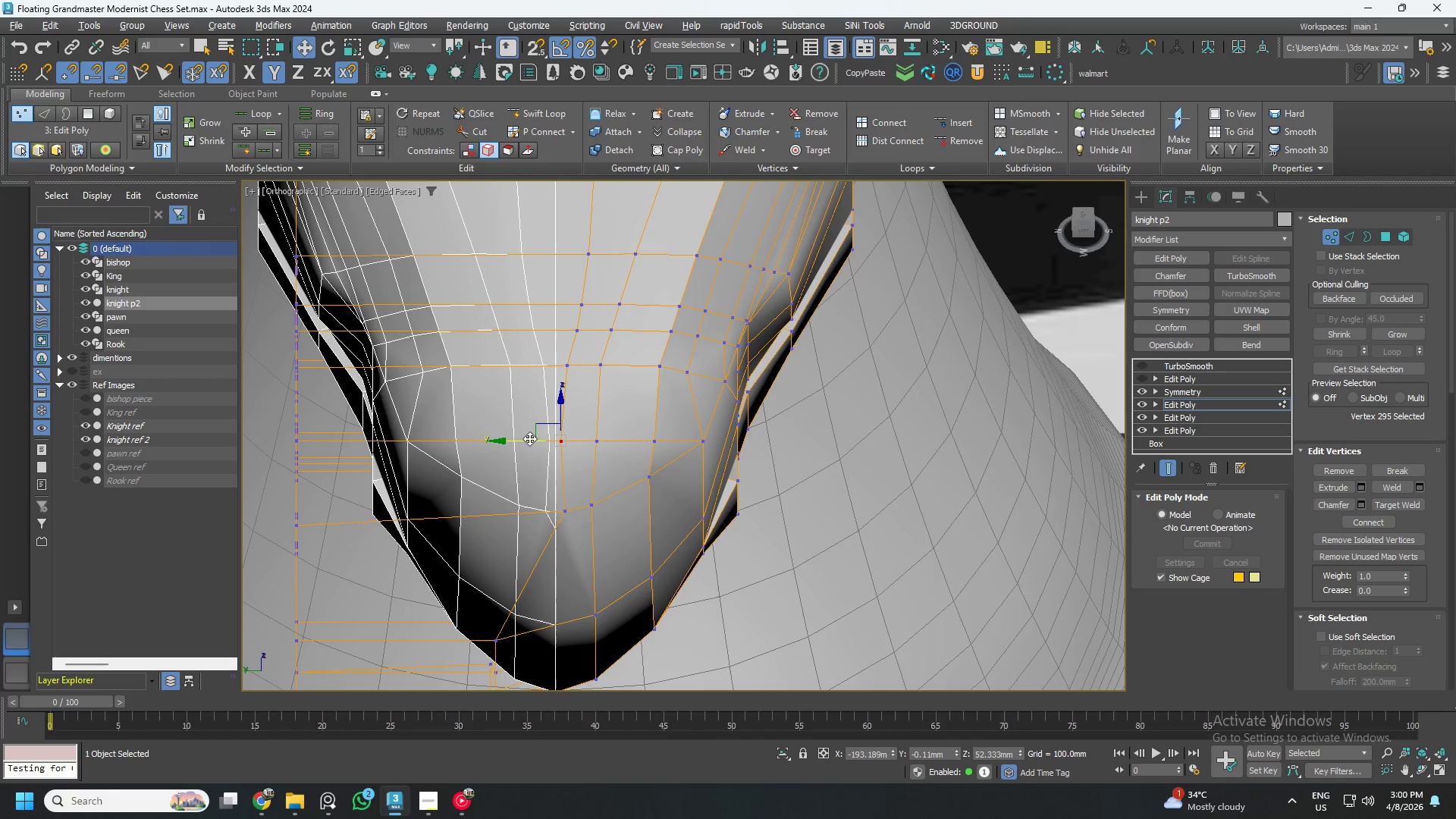 
left_click_drag(start_coordinate=[528, 438], to_coordinate=[535, 441])
 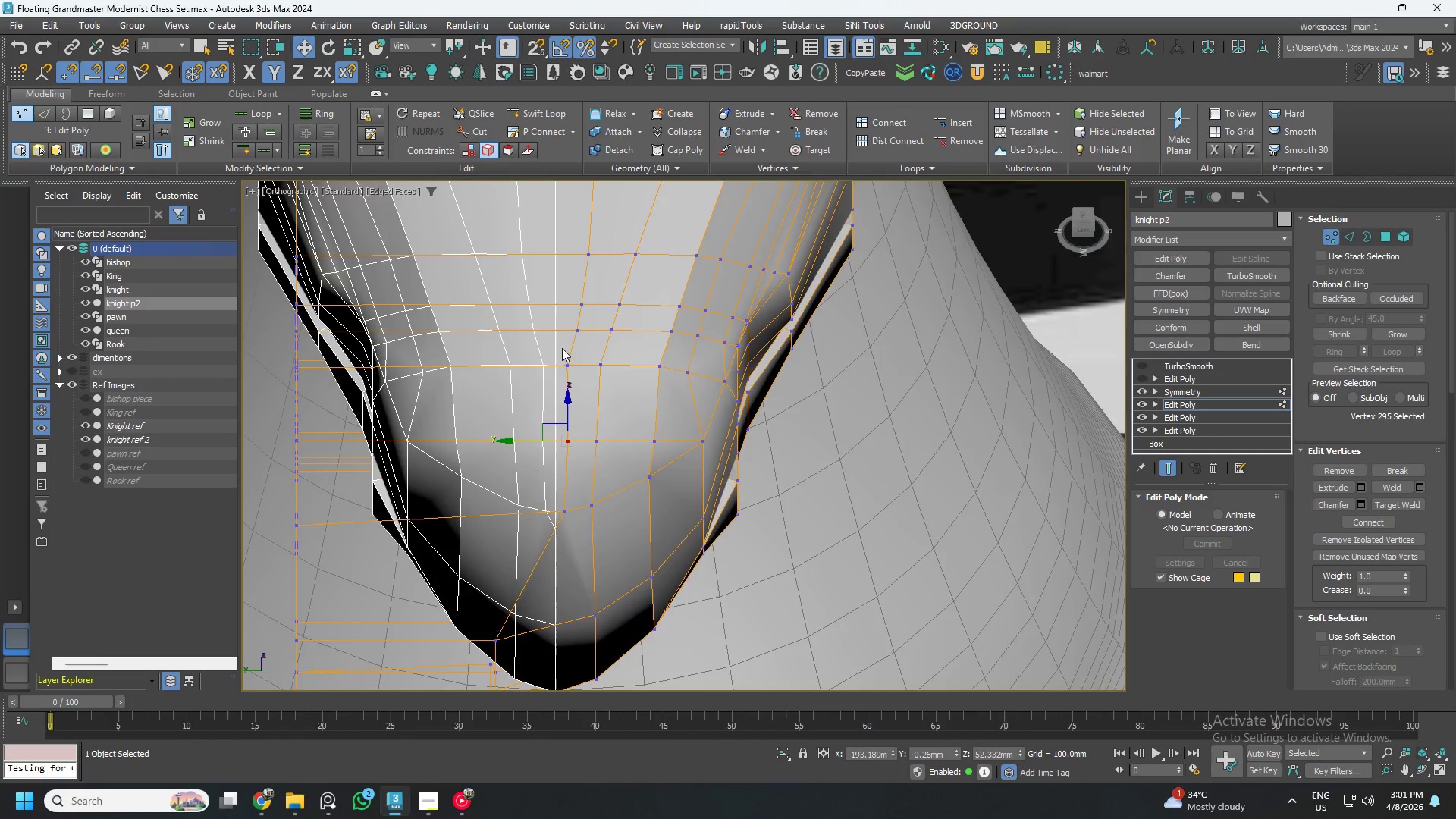 
left_click([567, 378])
 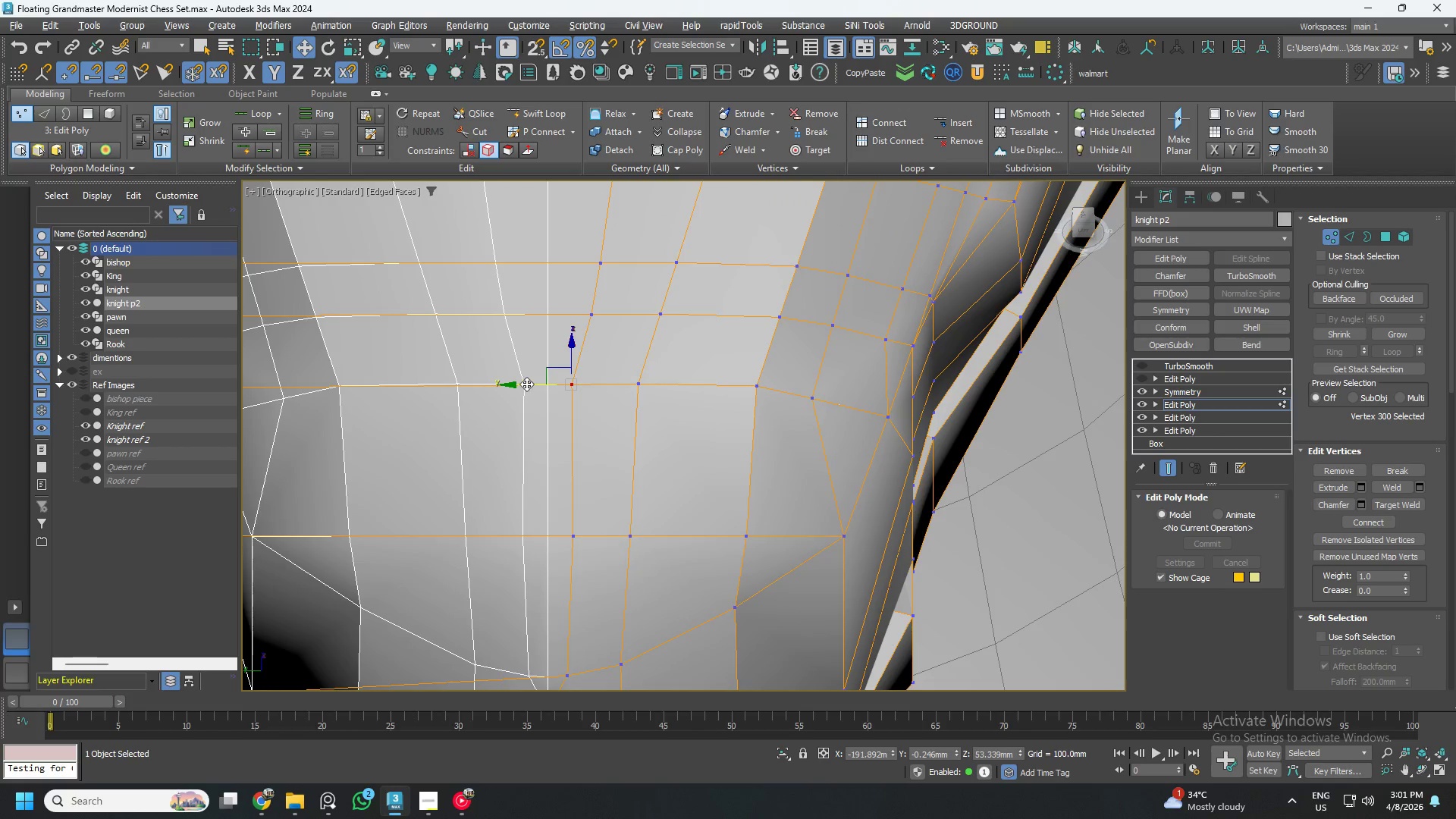 
scroll: coordinate [563, 346], scroll_direction: up, amount: 2.0
 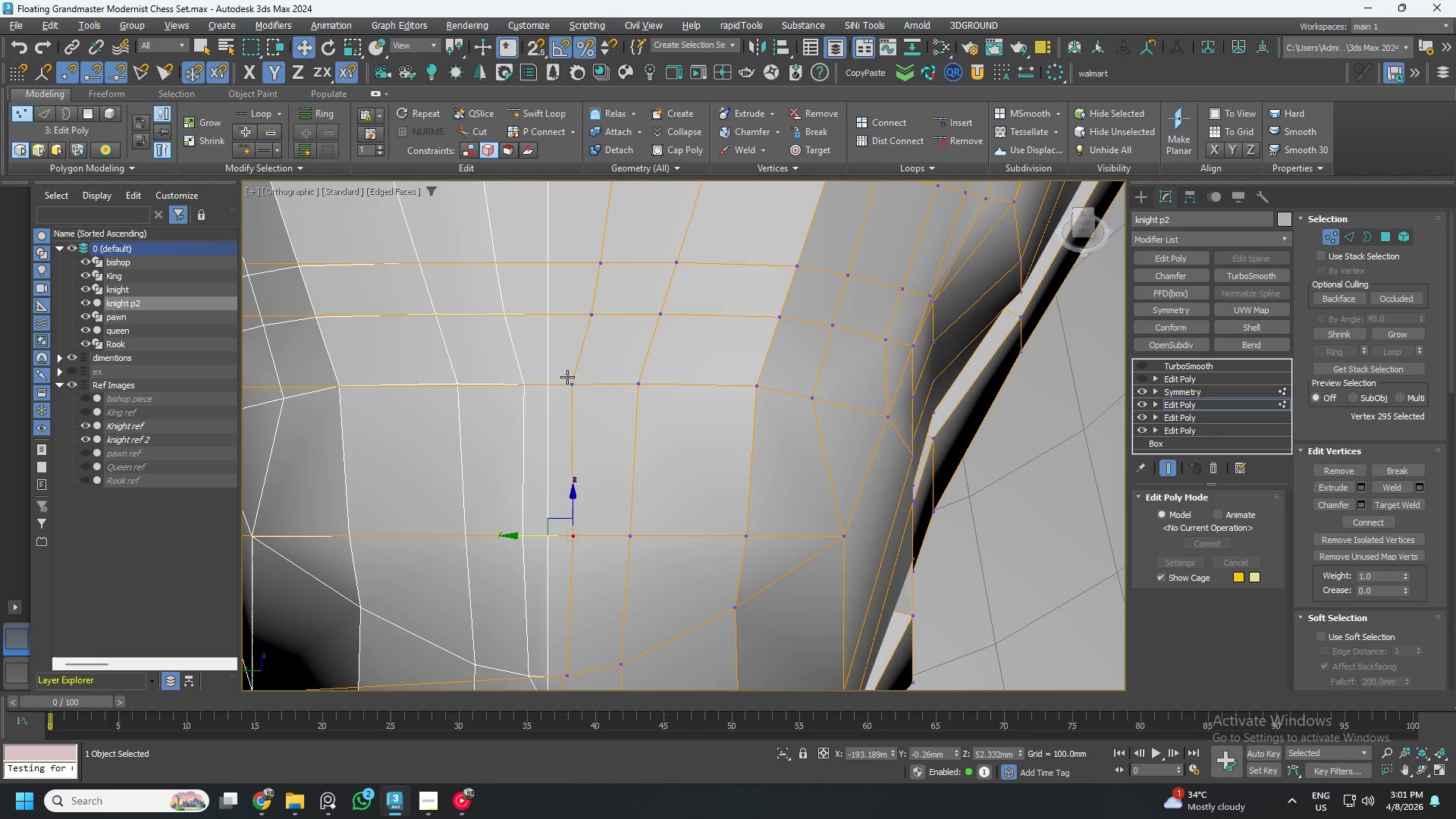 
left_click_drag(start_coordinate=[529, 383], to_coordinate=[543, 393])
 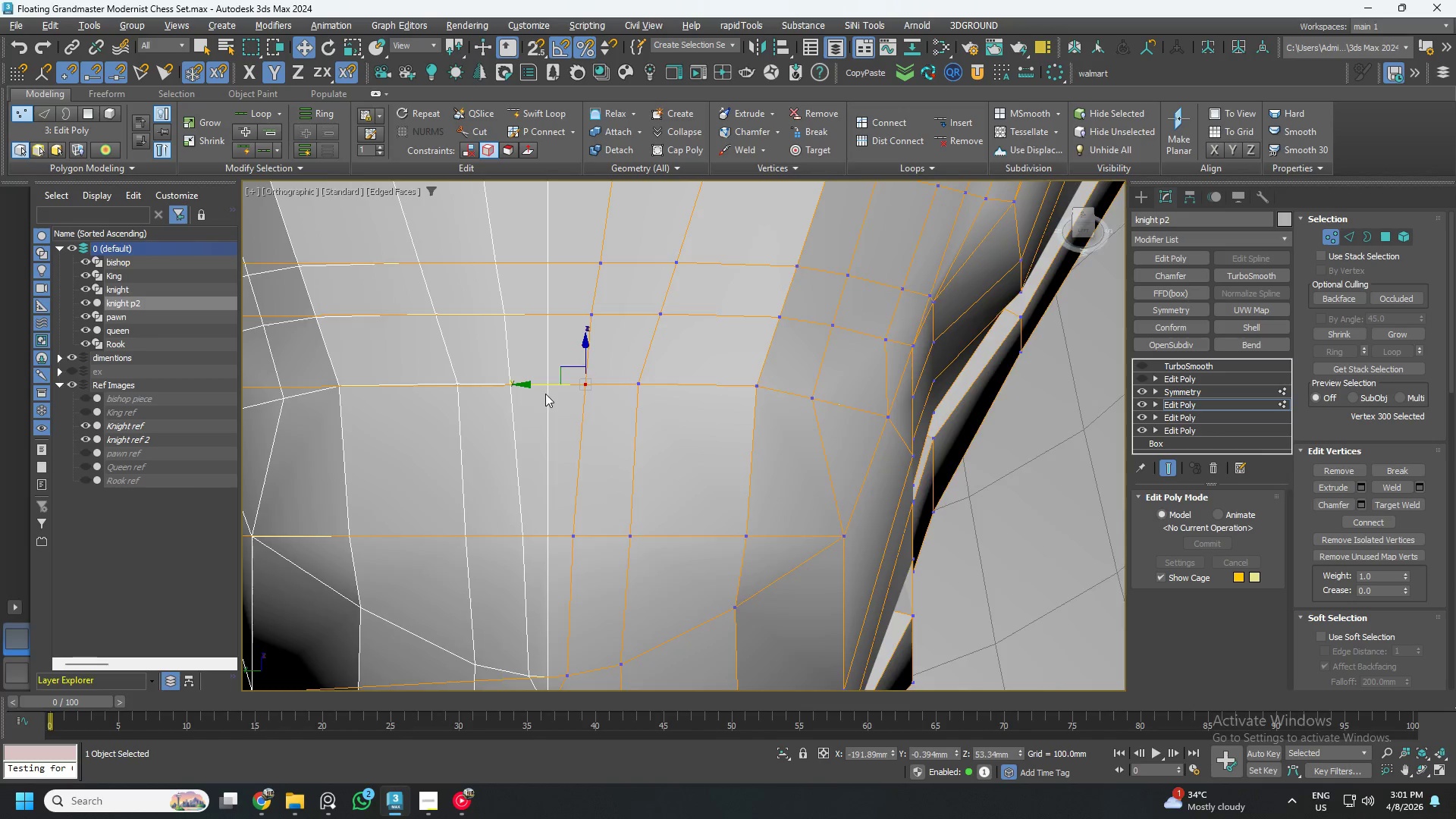 
scroll: coordinate [546, 395], scroll_direction: down, amount: 3.0
 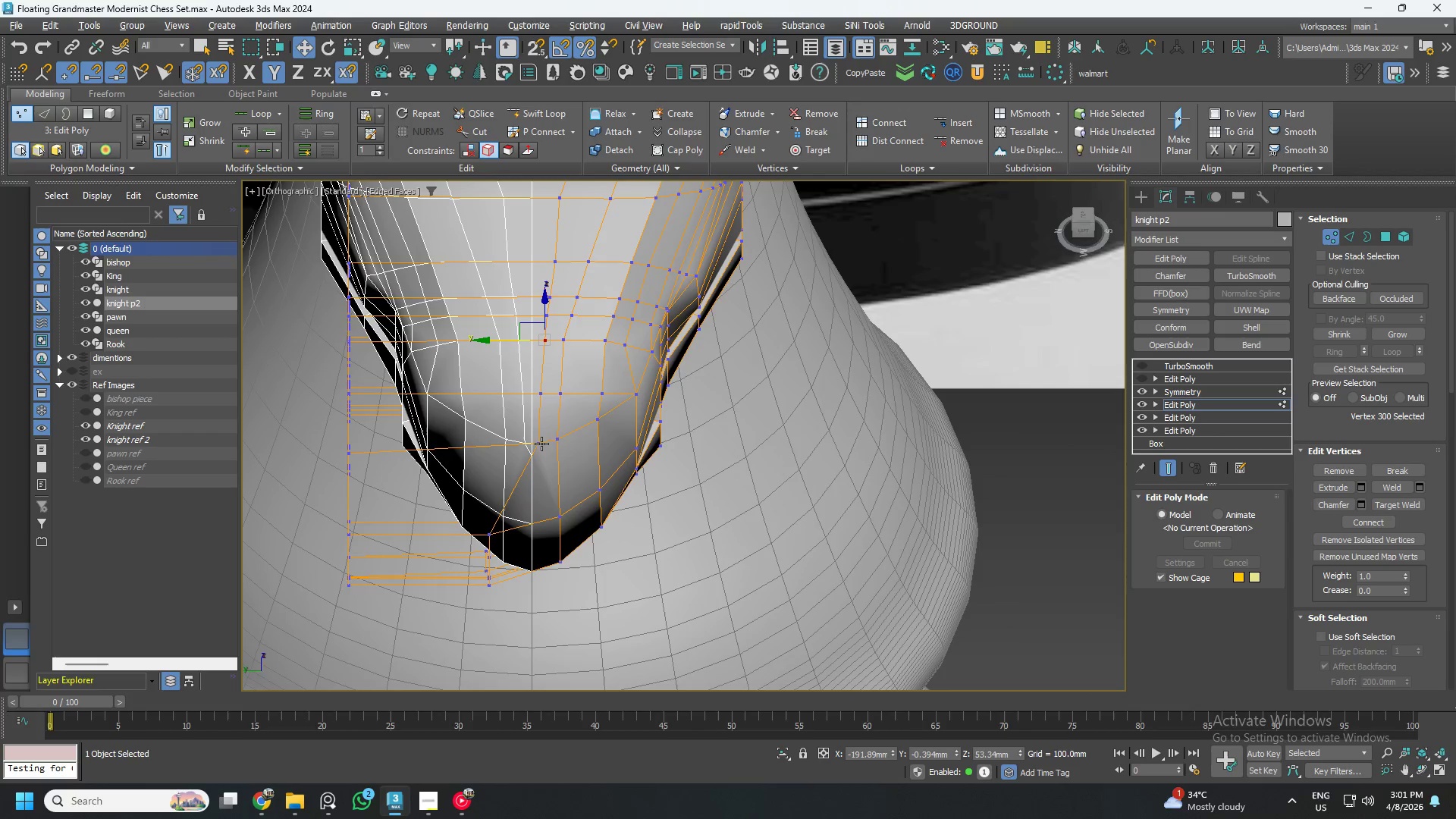 
scroll: coordinate [502, 529], scroll_direction: up, amount: 1.0
 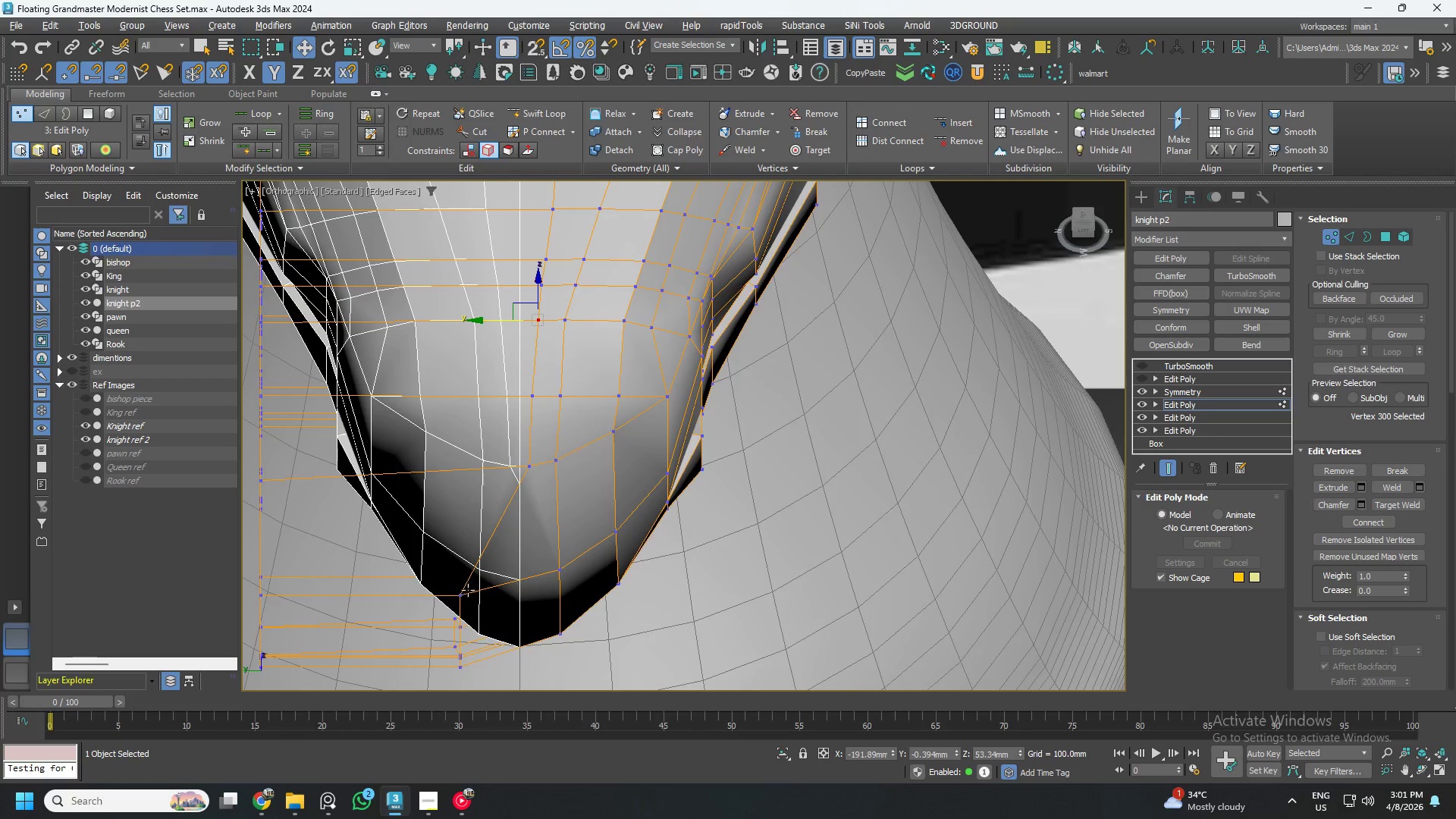 
left_click([467, 591])
 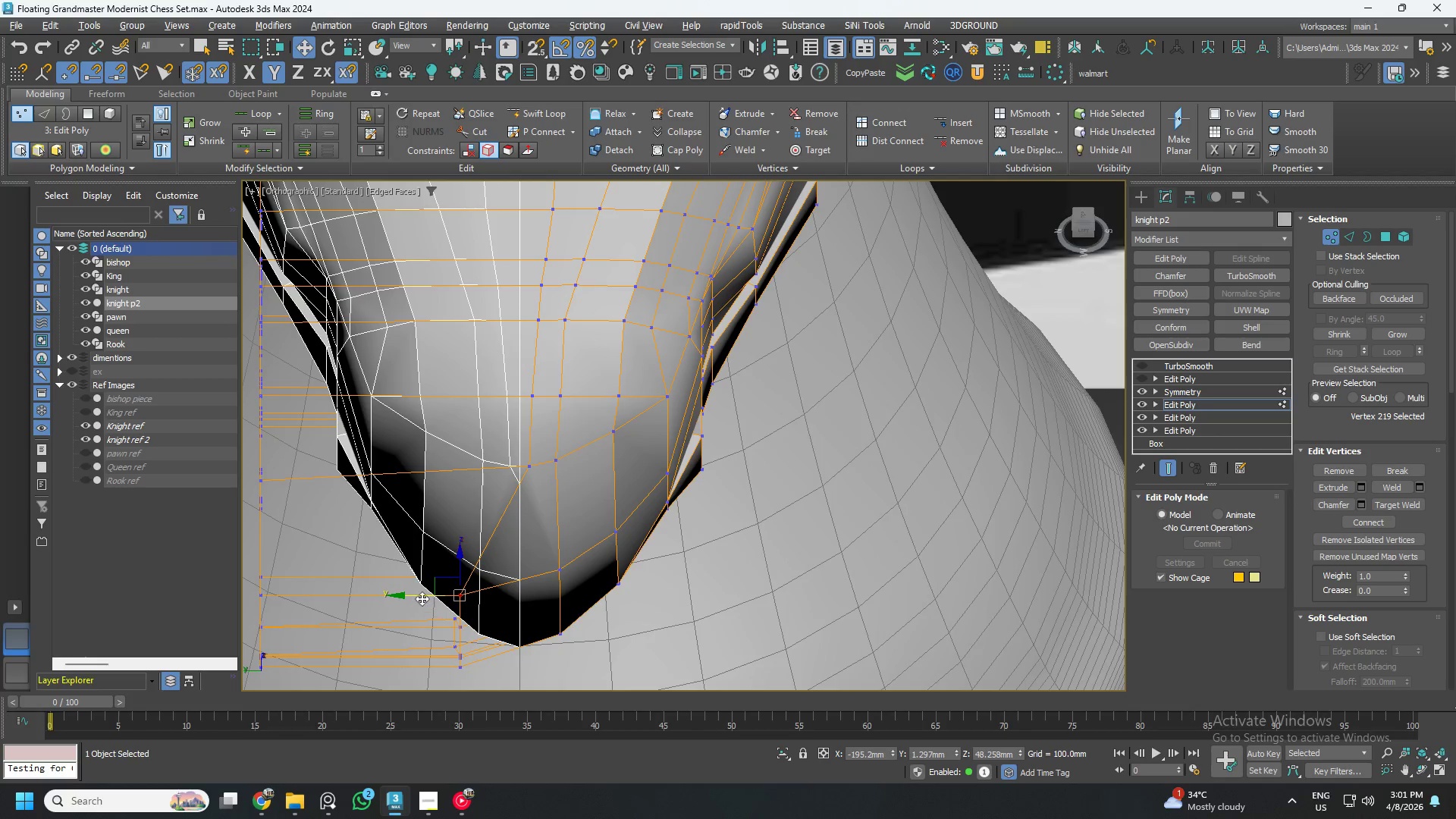 
left_click_drag(start_coordinate=[421, 596], to_coordinate=[494, 605])
 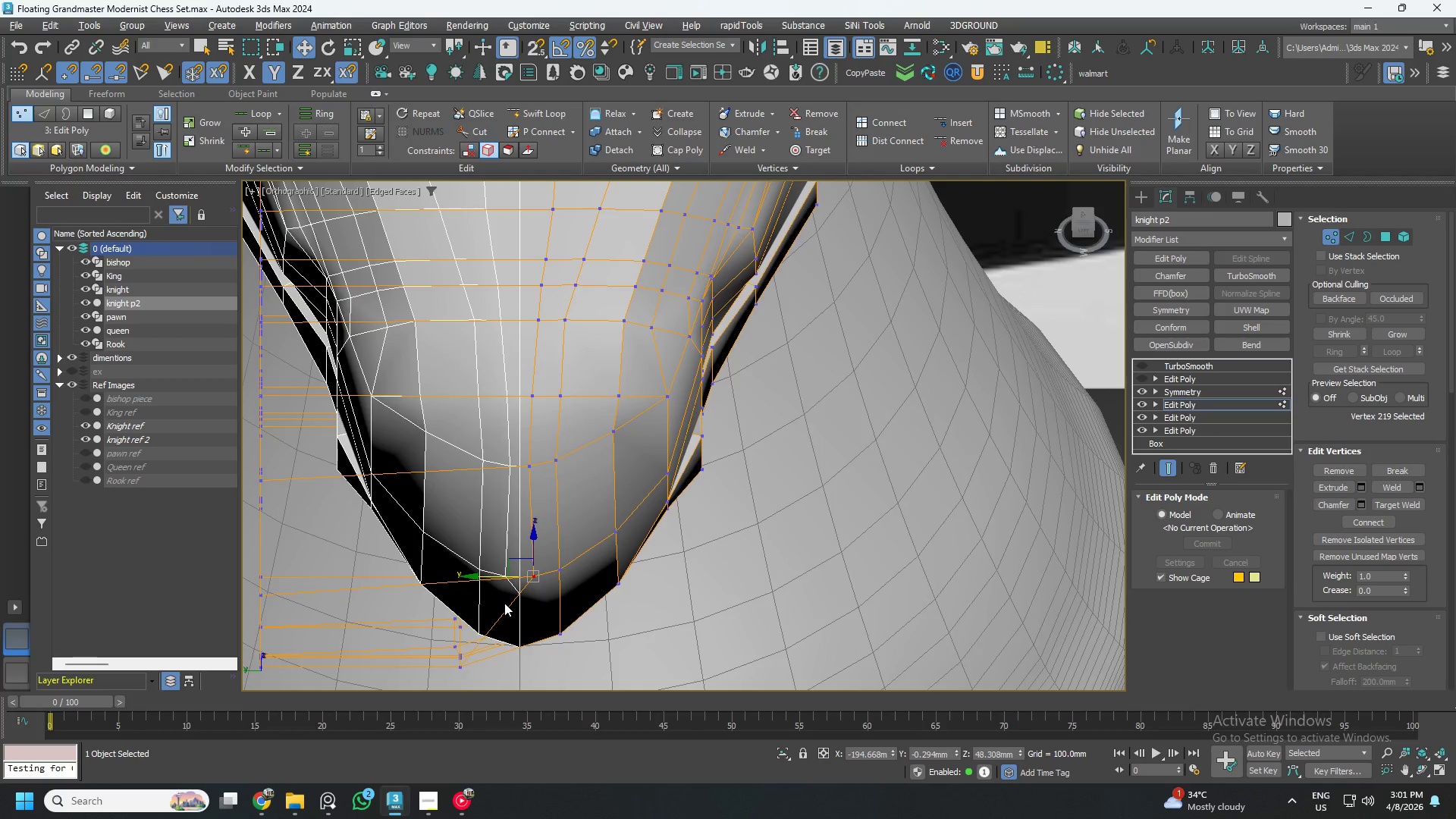 
hold_key(key=AltLeft, duration=0.59)
 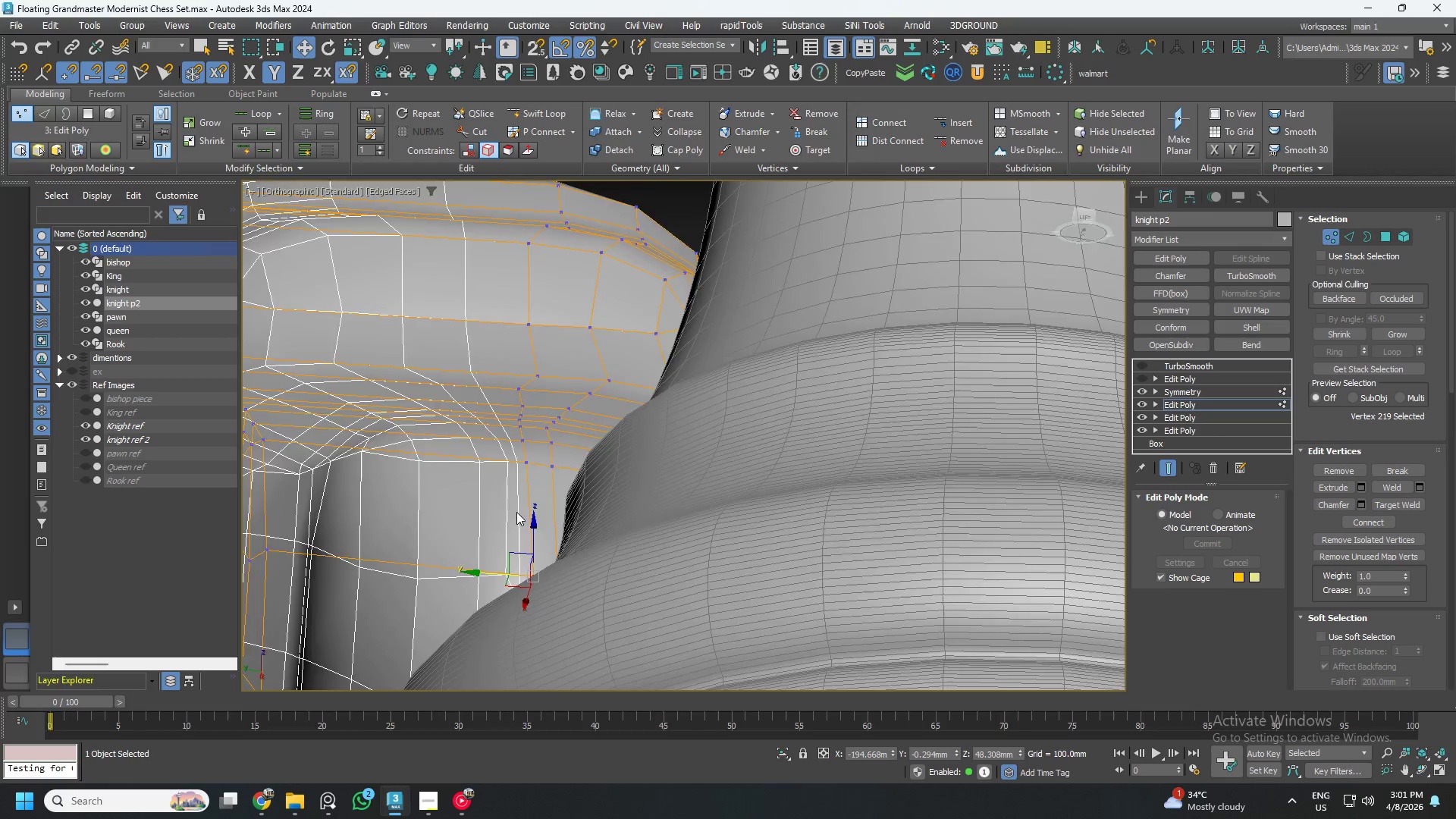 
hold_key(key=AltLeft, duration=0.45)
 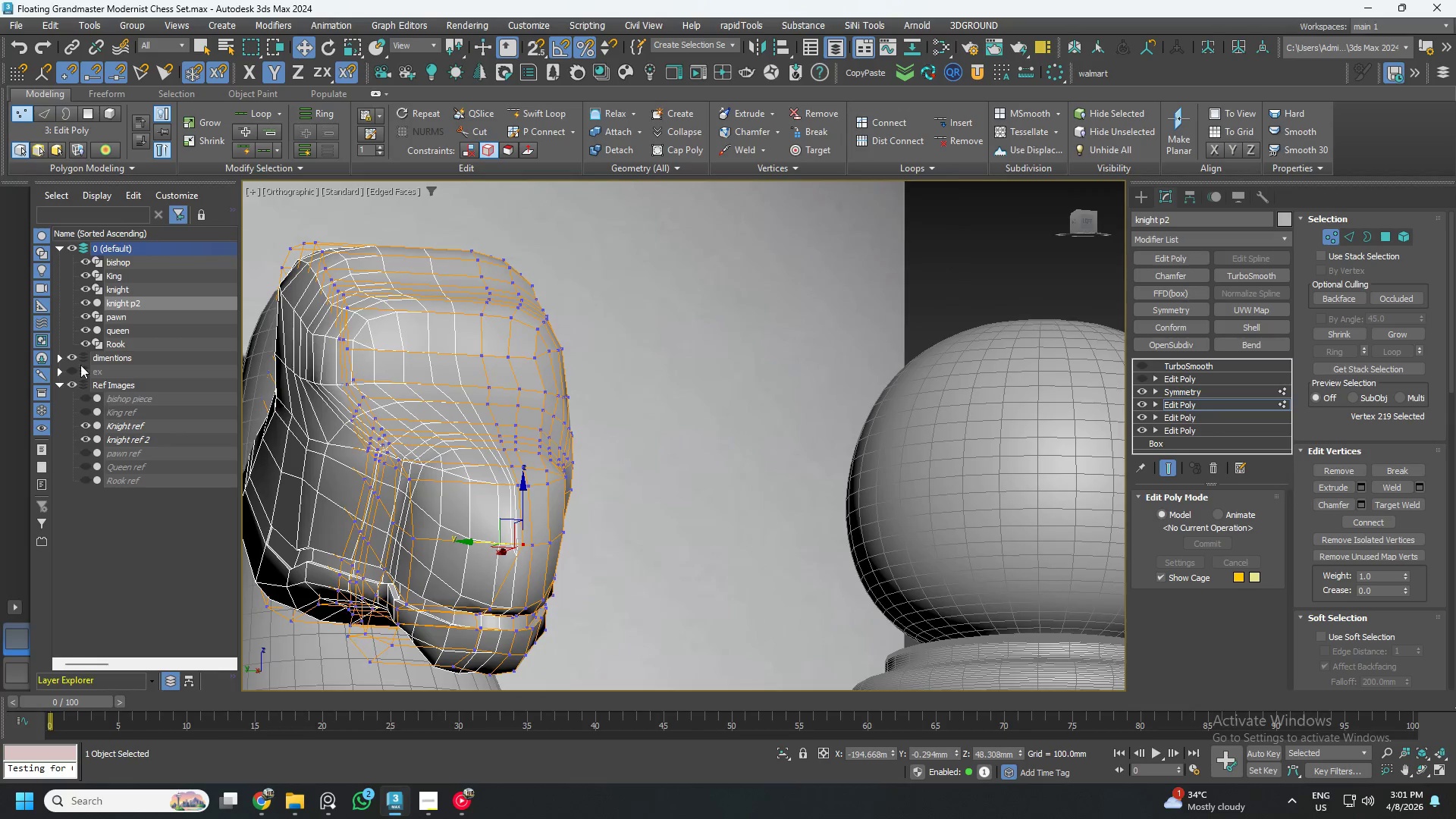 
scroll: coordinate [506, 548], scroll_direction: down, amount: 3.0
 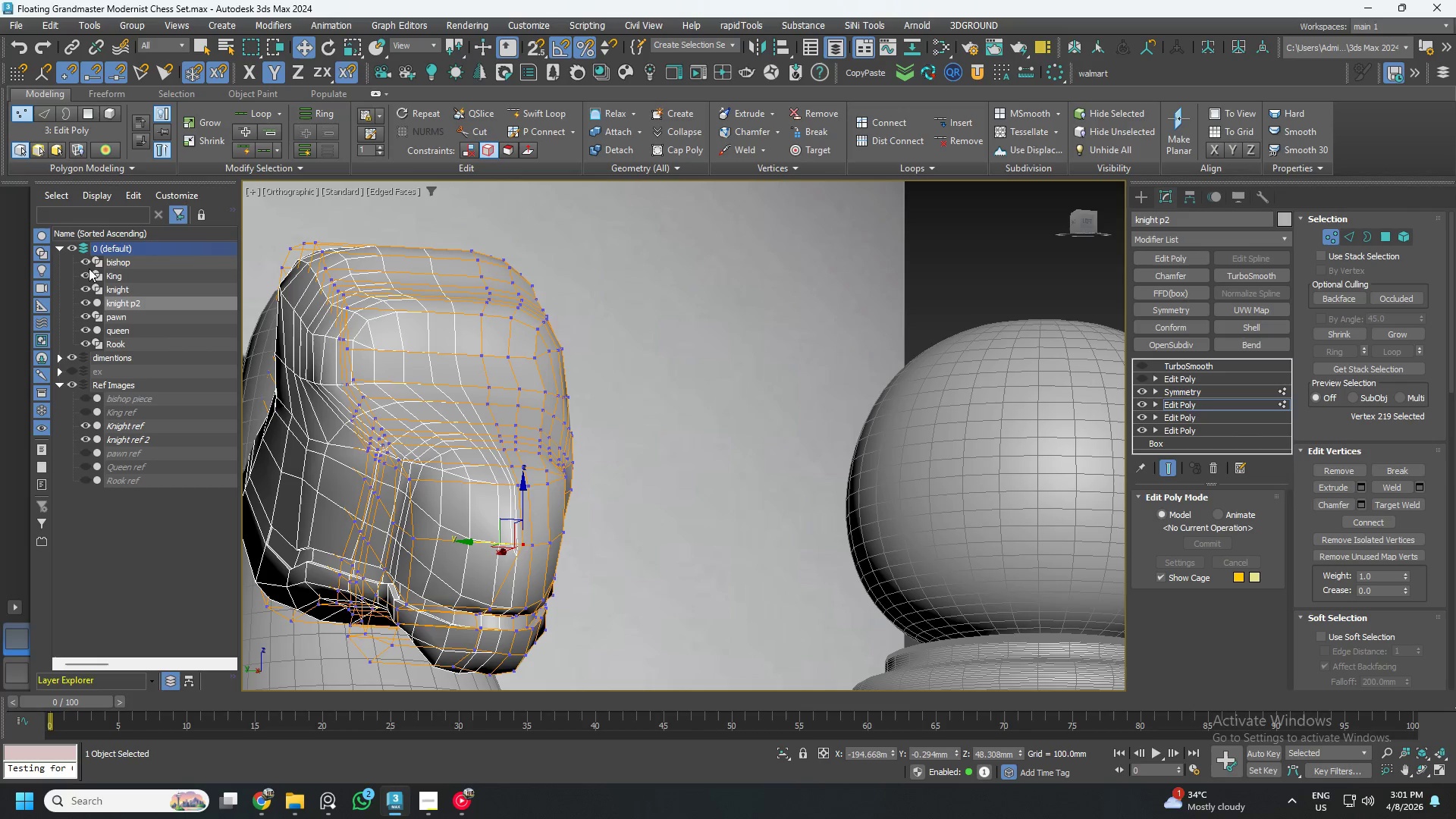 
left_click([86, 261])
 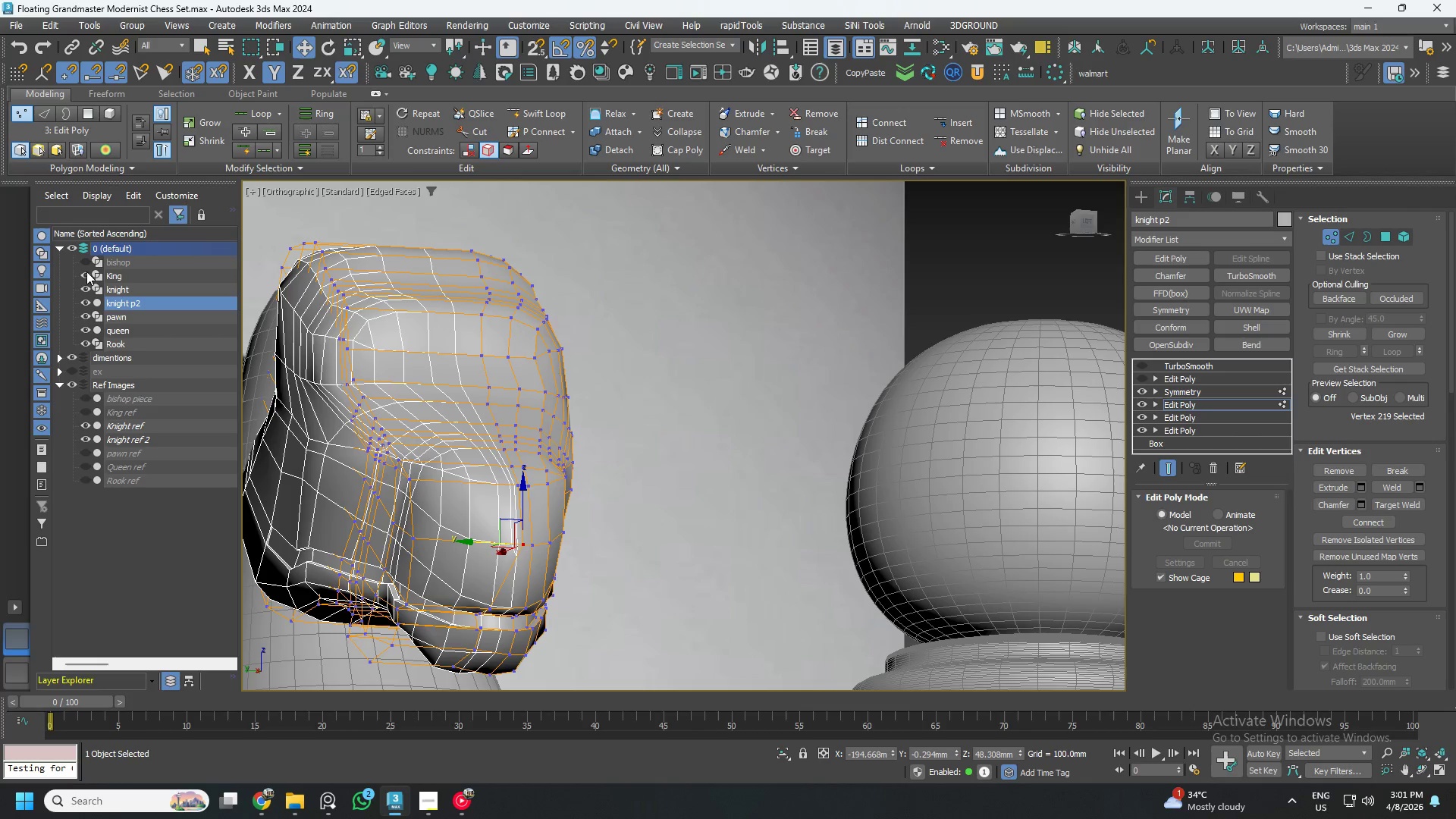 
left_click([86, 273])
 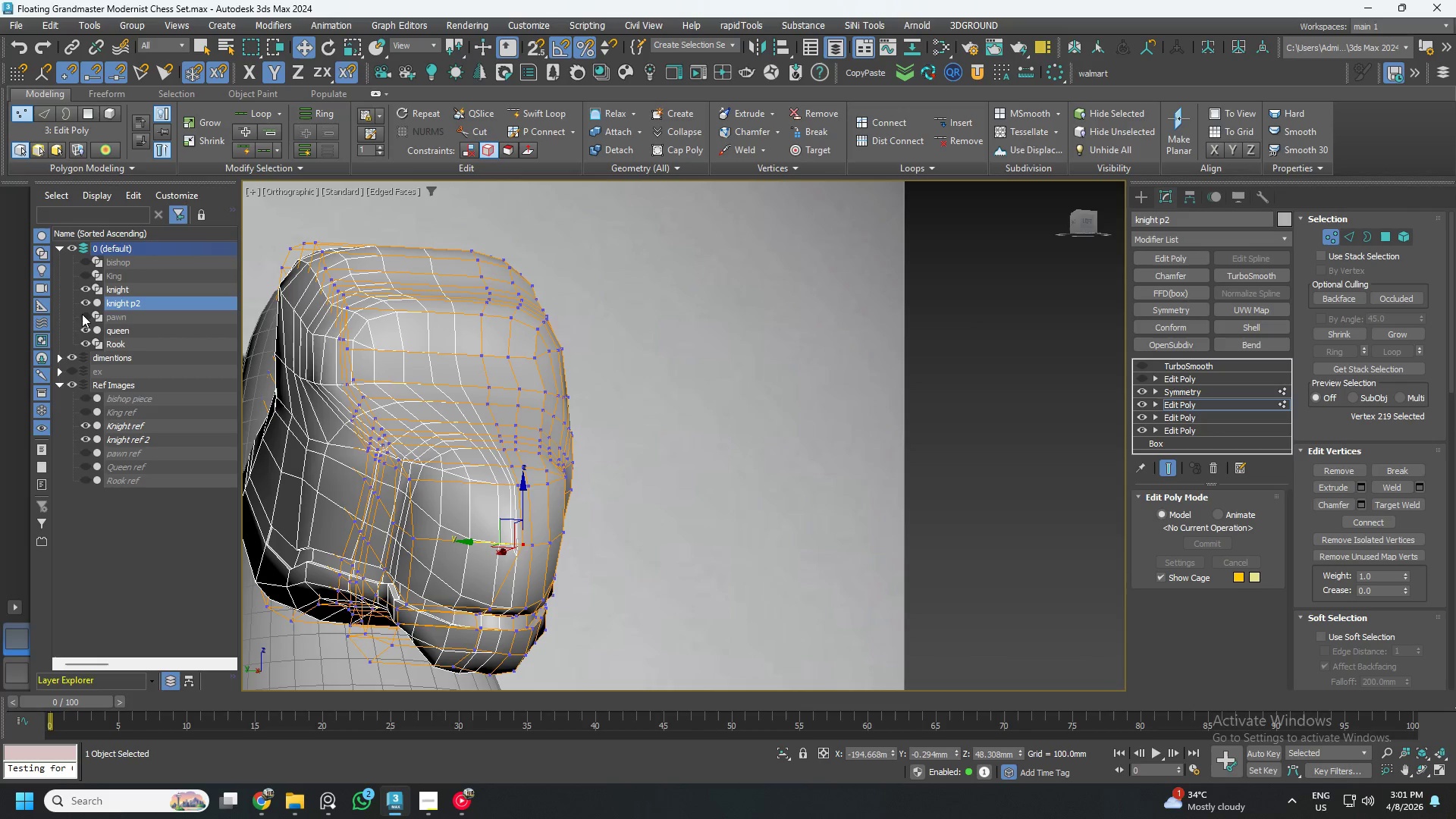 
left_click([84, 328])
 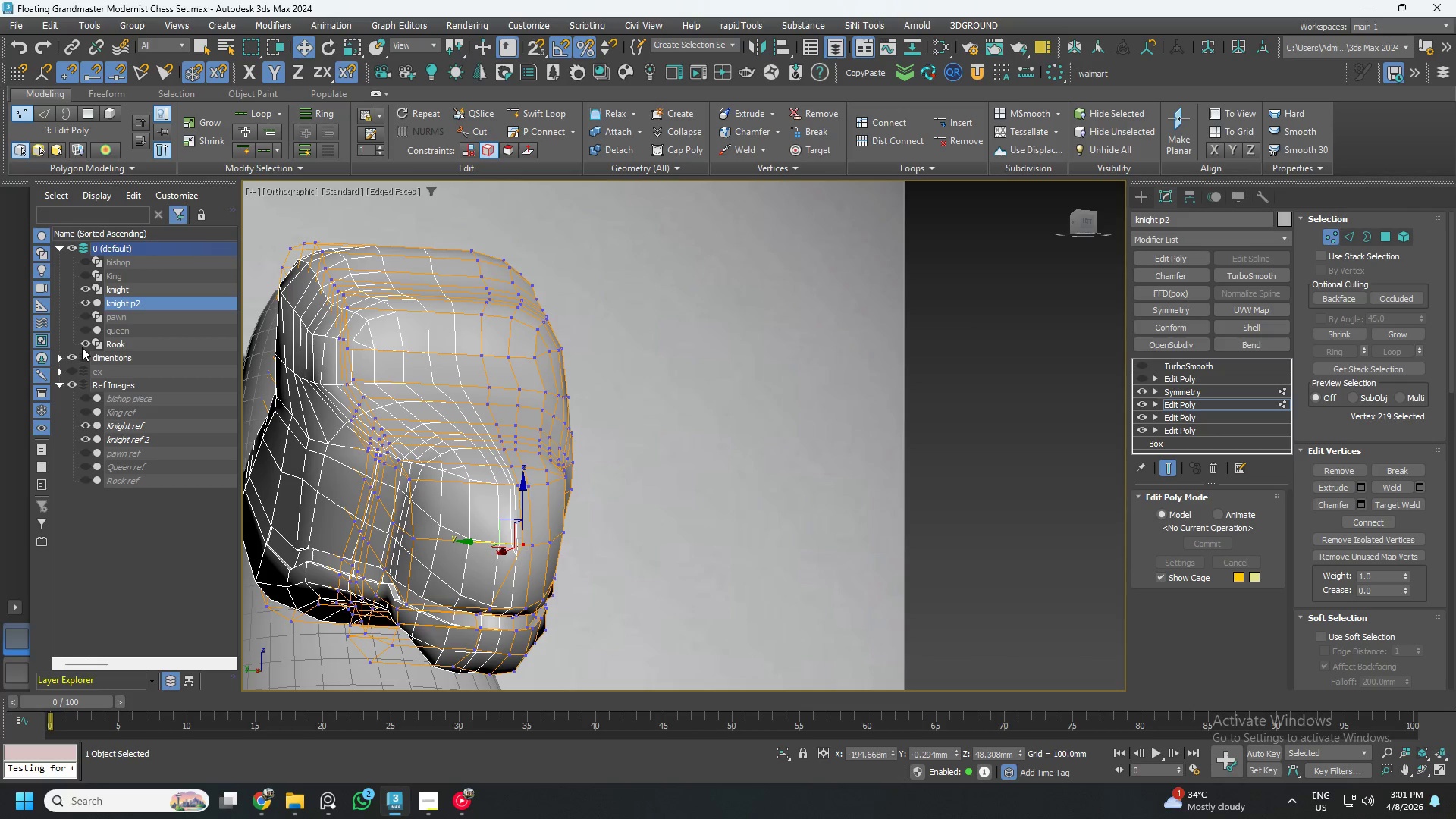 
left_click([82, 347])
 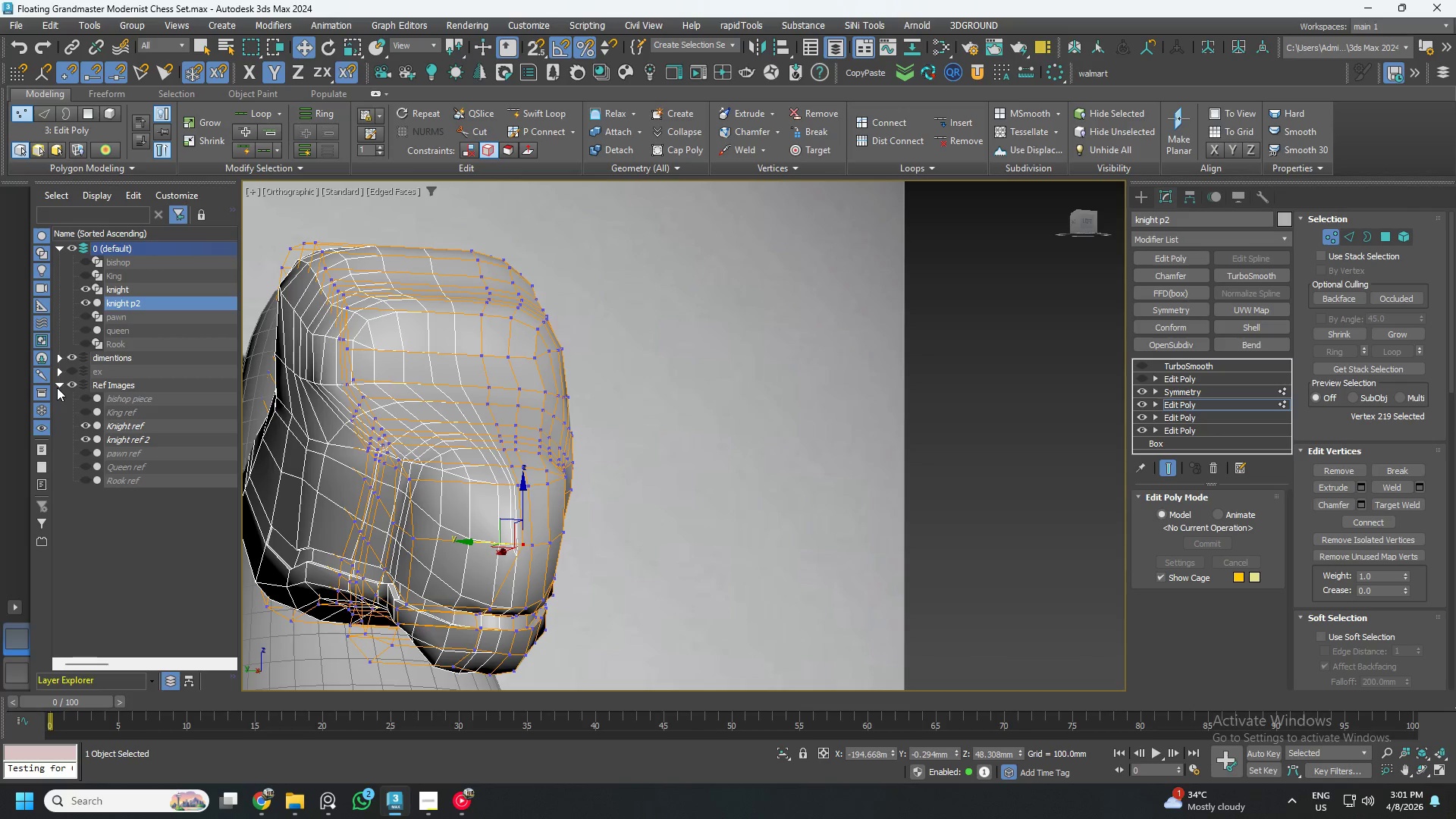 
left_click([57, 384])
 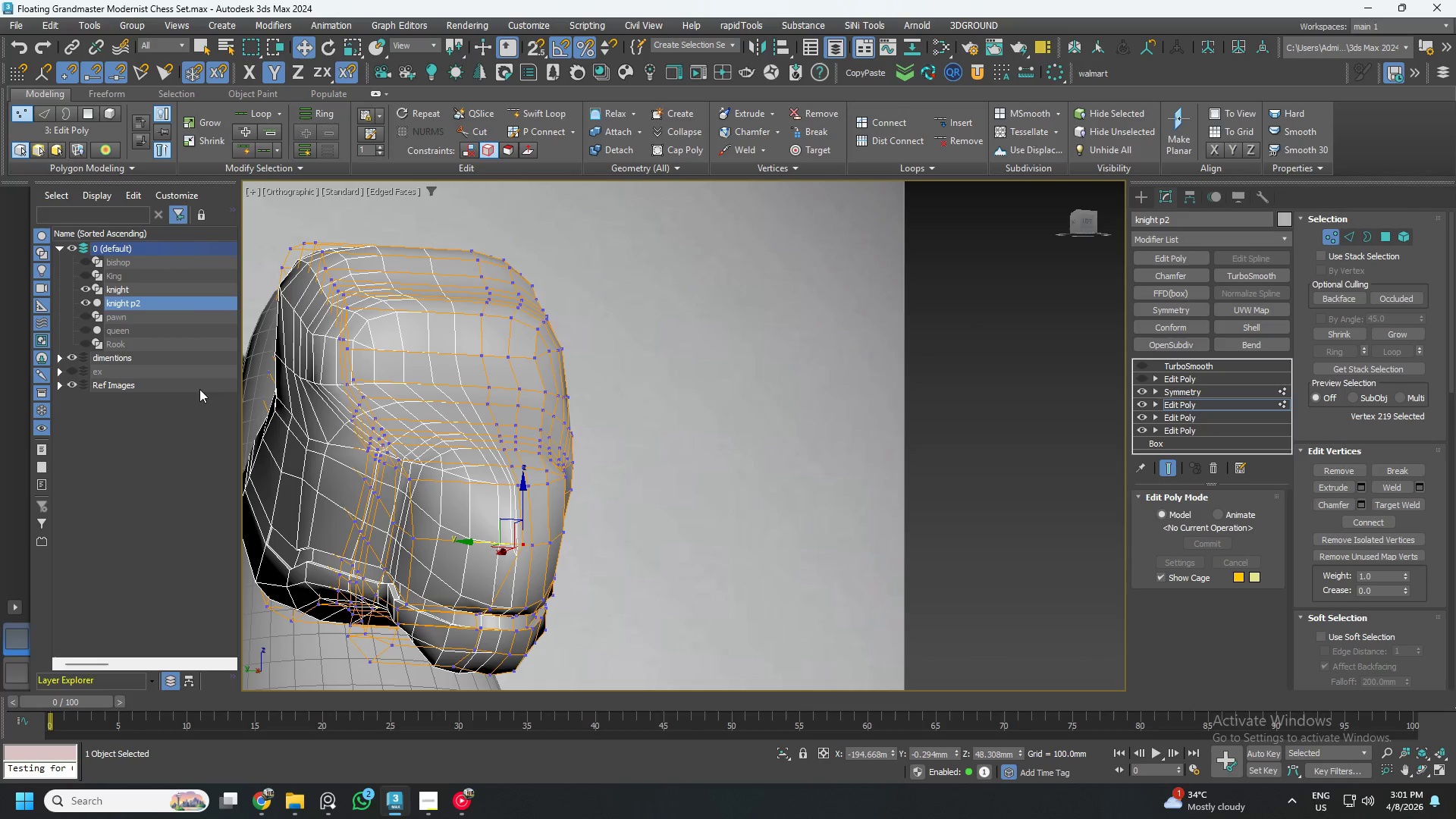 
hold_key(key=AltLeft, duration=0.66)
 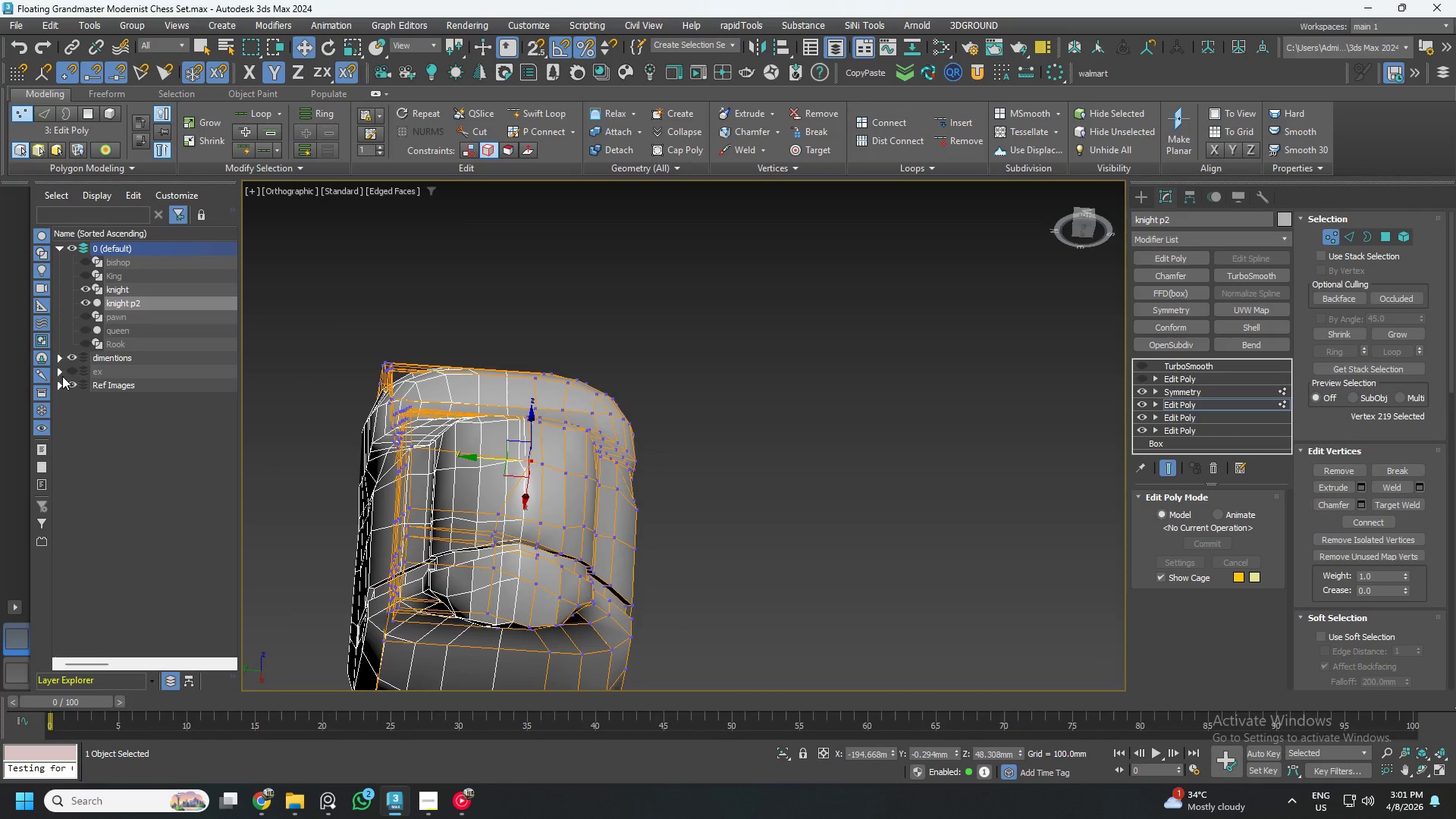 
left_click([57, 359])
 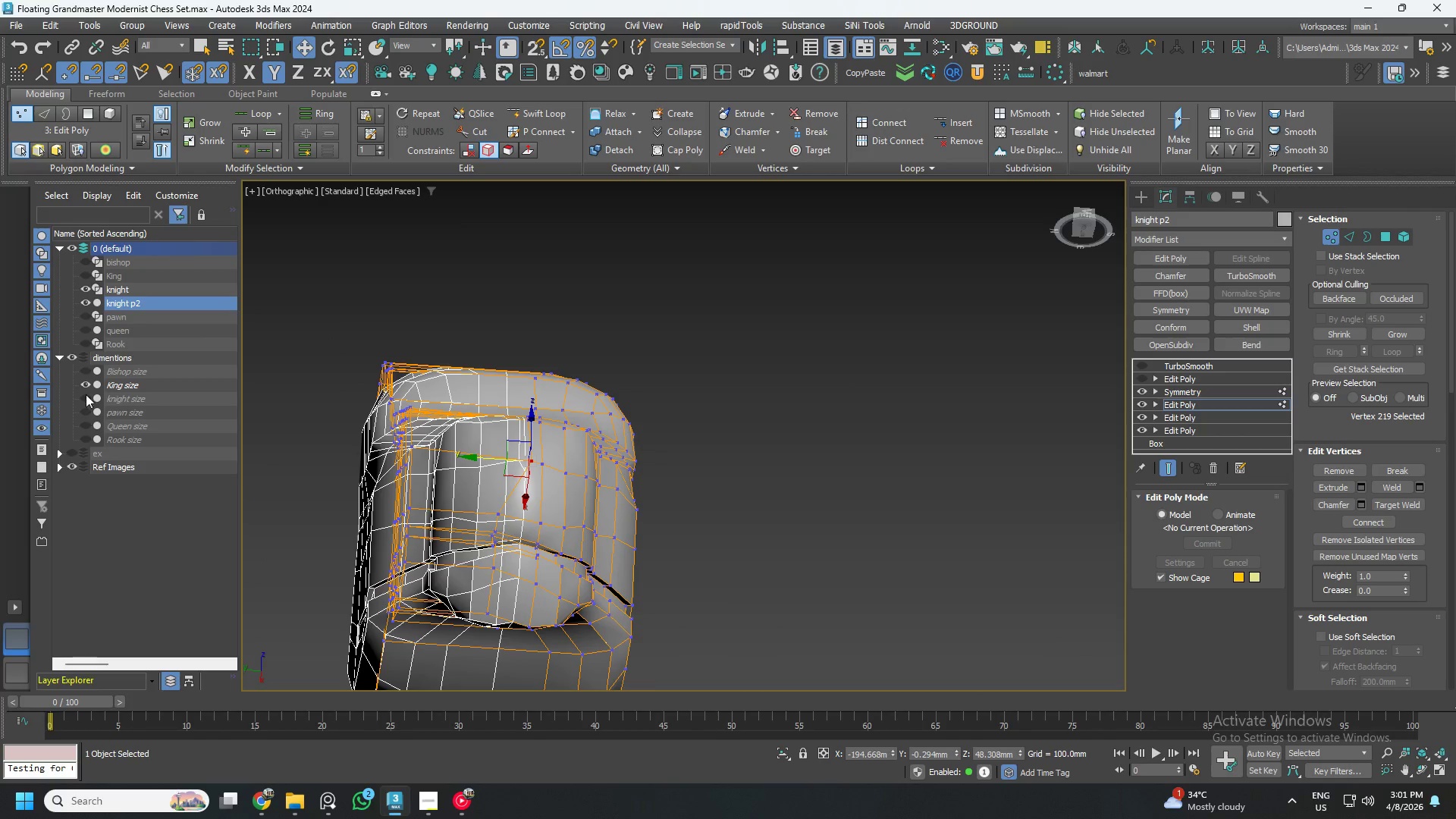 
left_click([83, 385])
 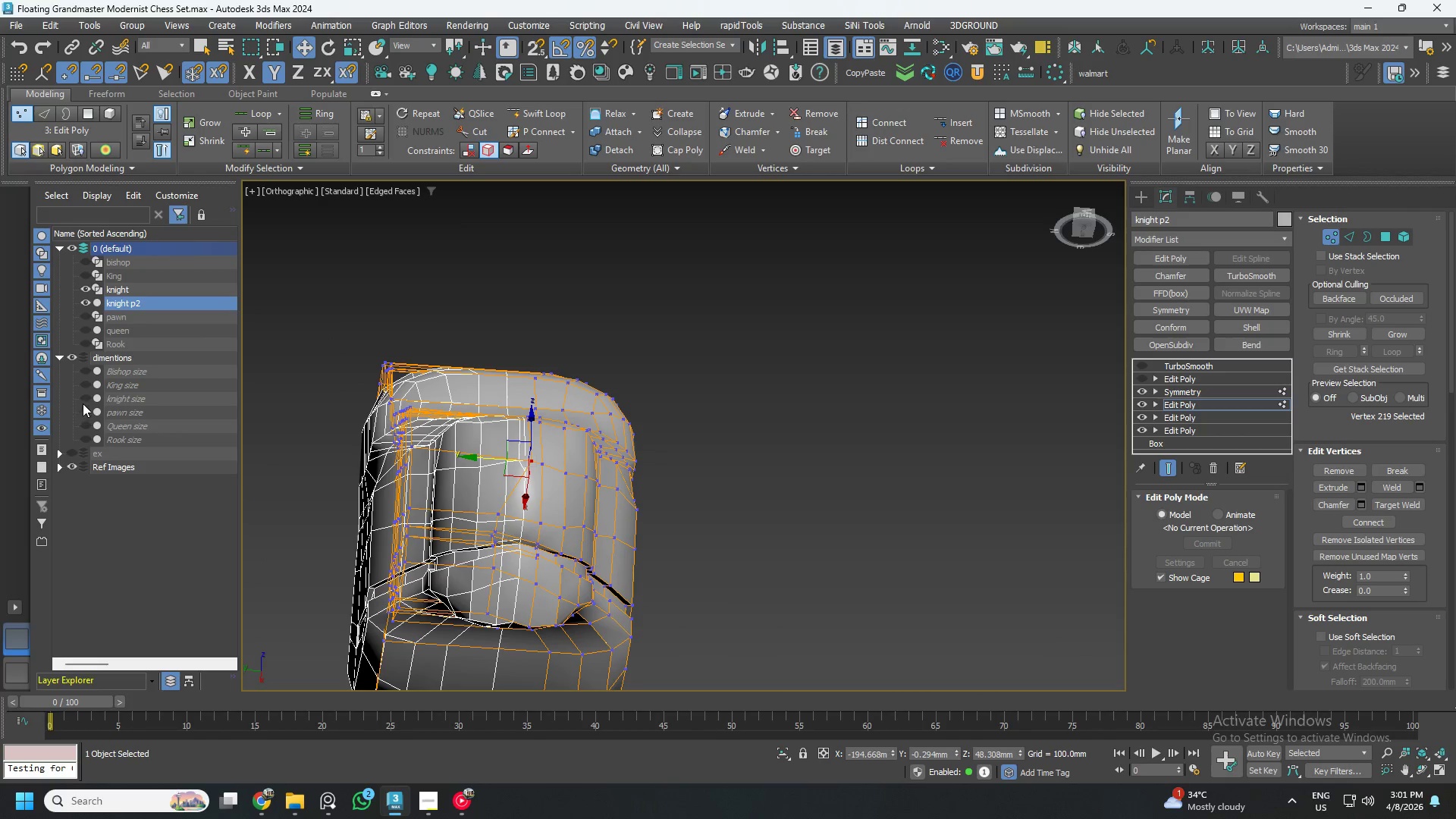 
left_click([84, 397])
 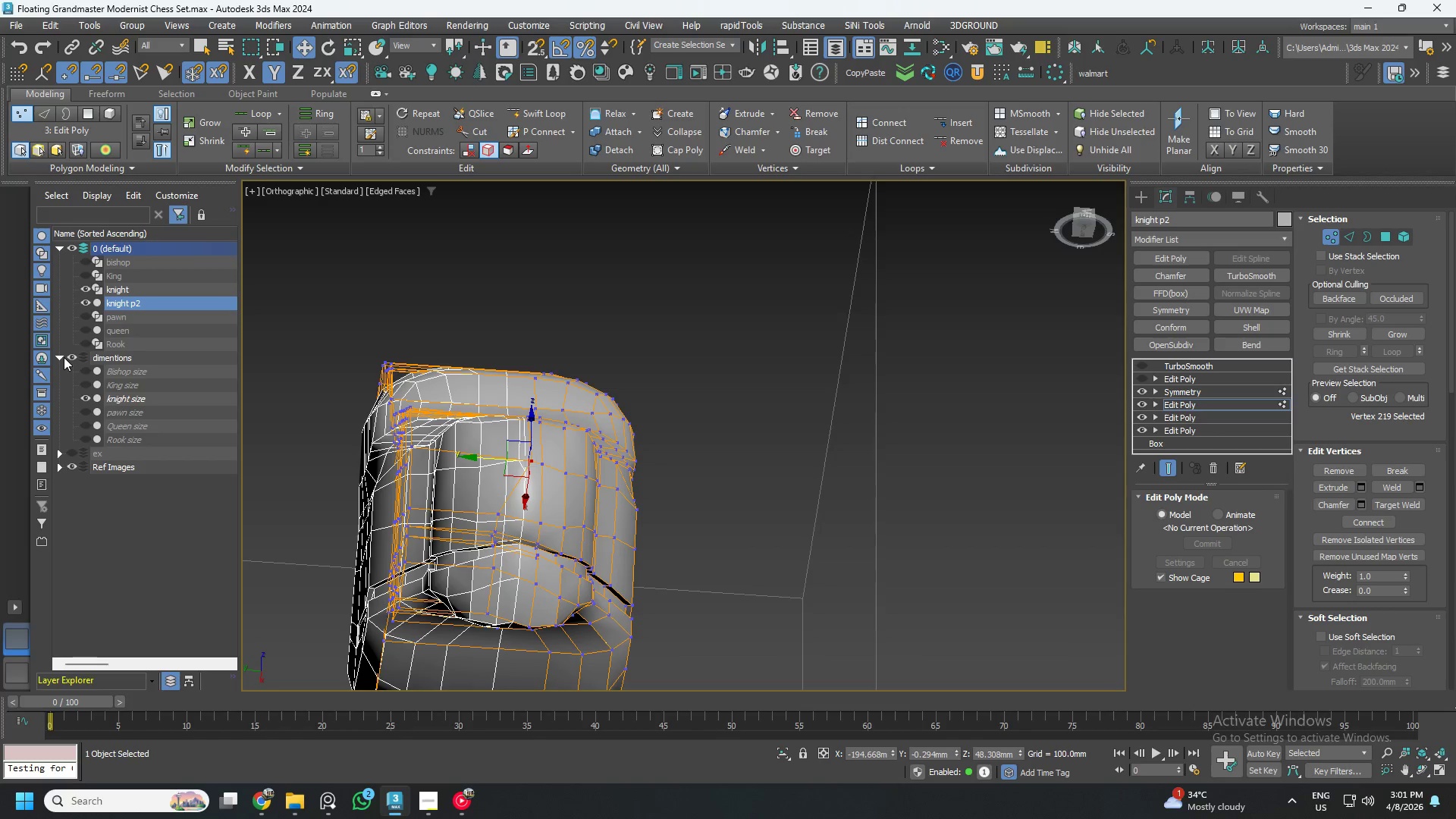 
left_click([62, 356])
 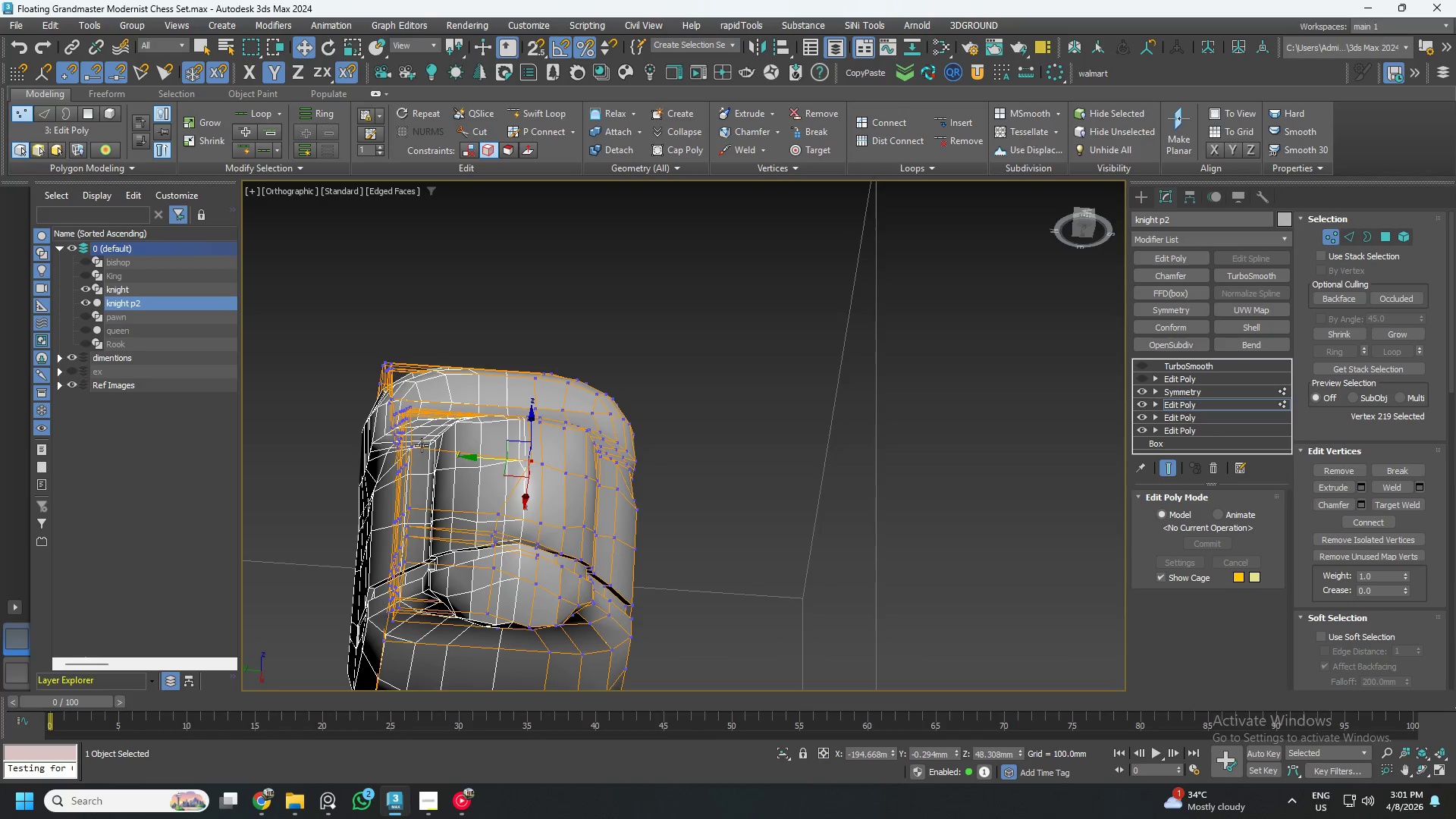 
hold_key(key=AltLeft, duration=0.66)
 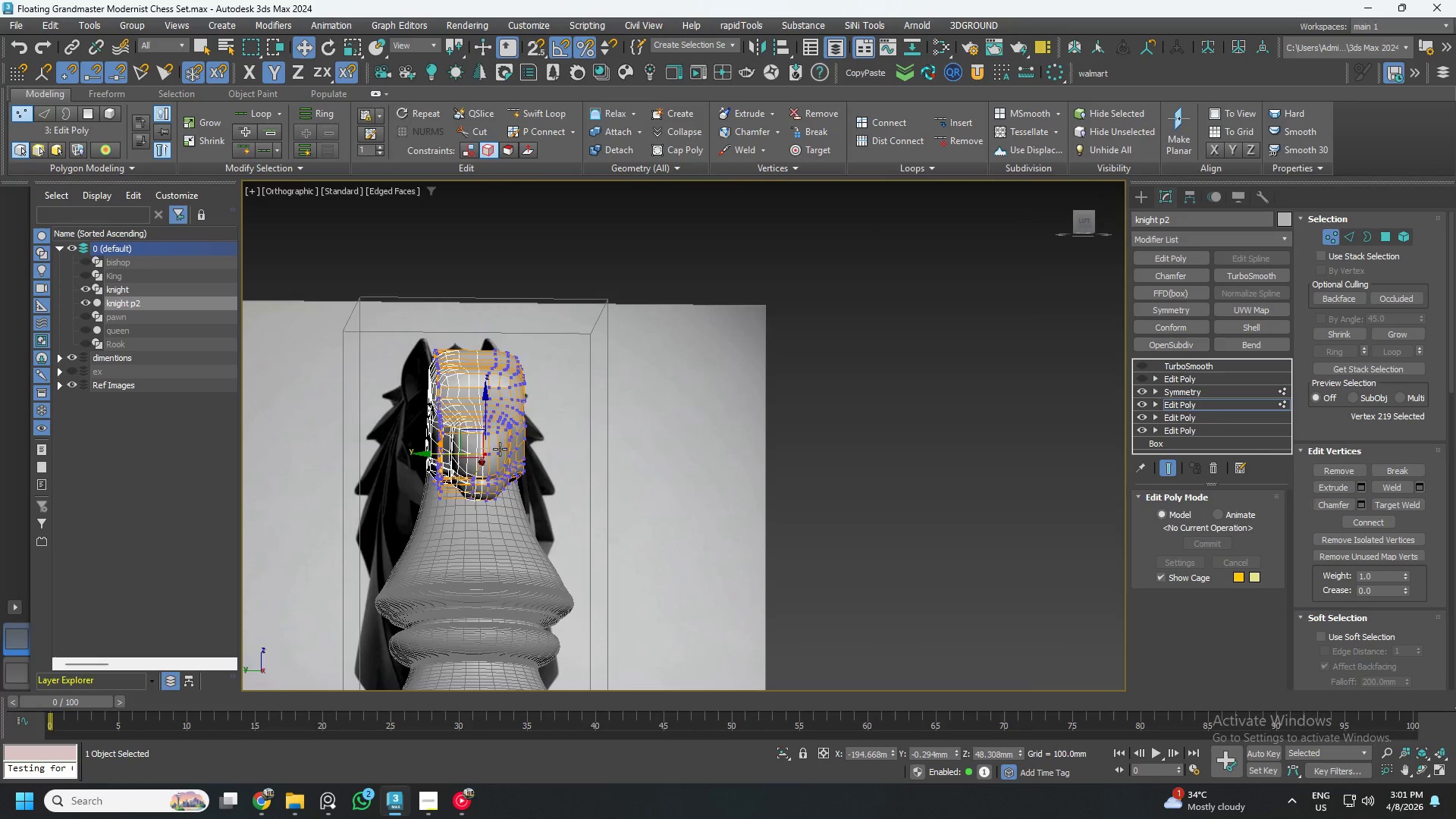 
scroll: coordinate [463, 449], scroll_direction: down, amount: 3.0
 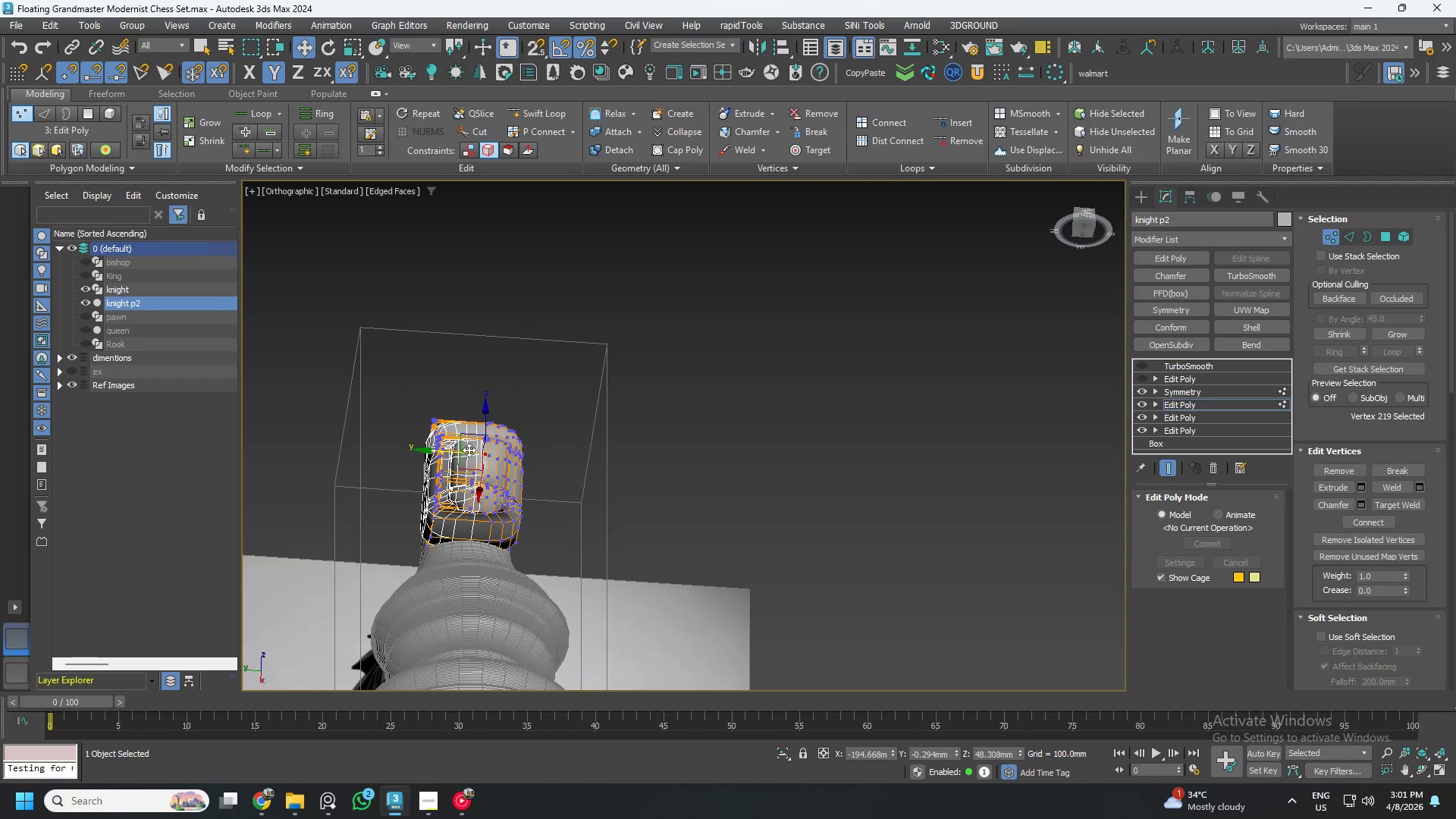 
hold_key(key=AltLeft, duration=1.5)
 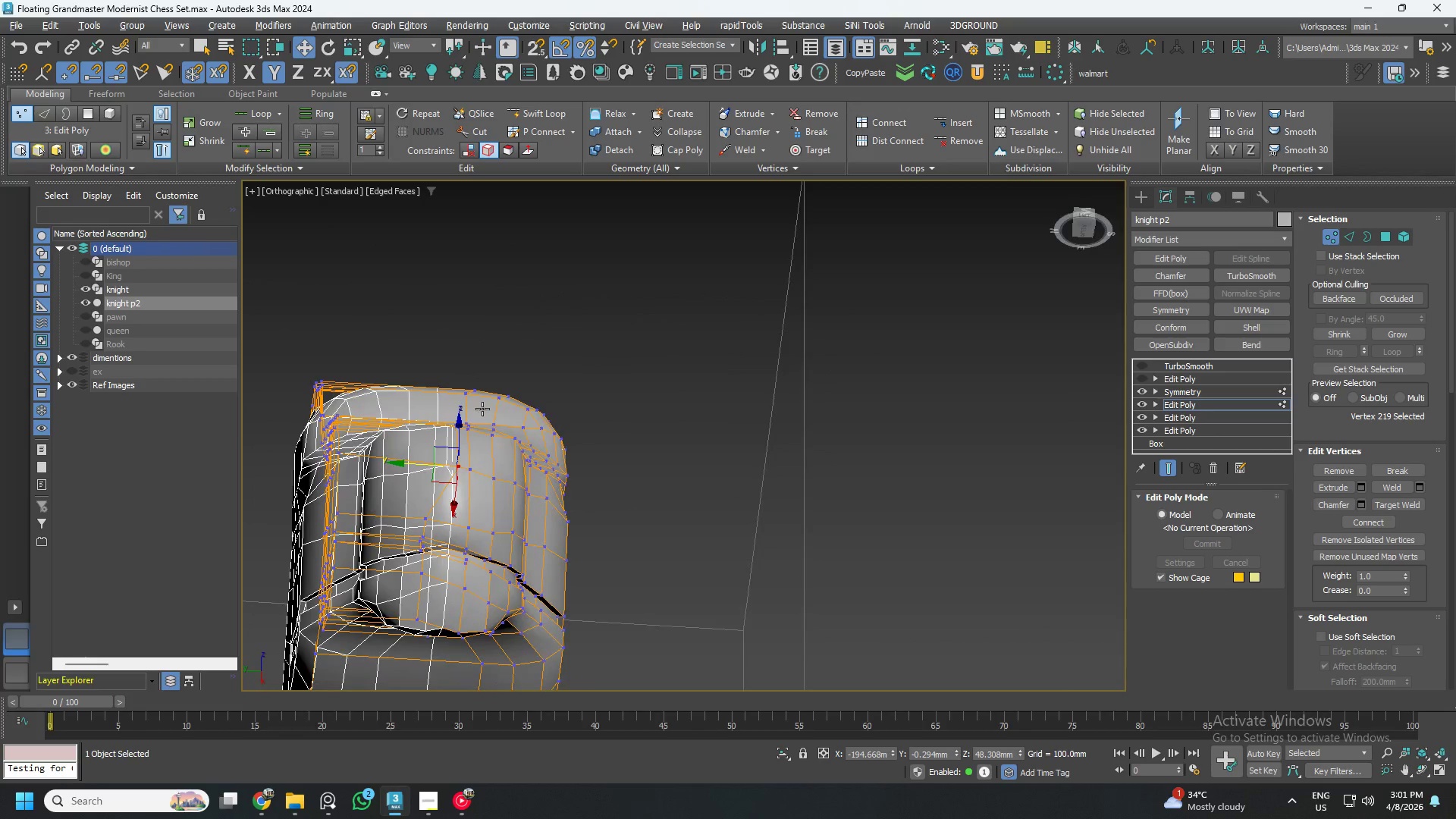 
scroll: coordinate [499, 447], scroll_direction: up, amount: 3.0
 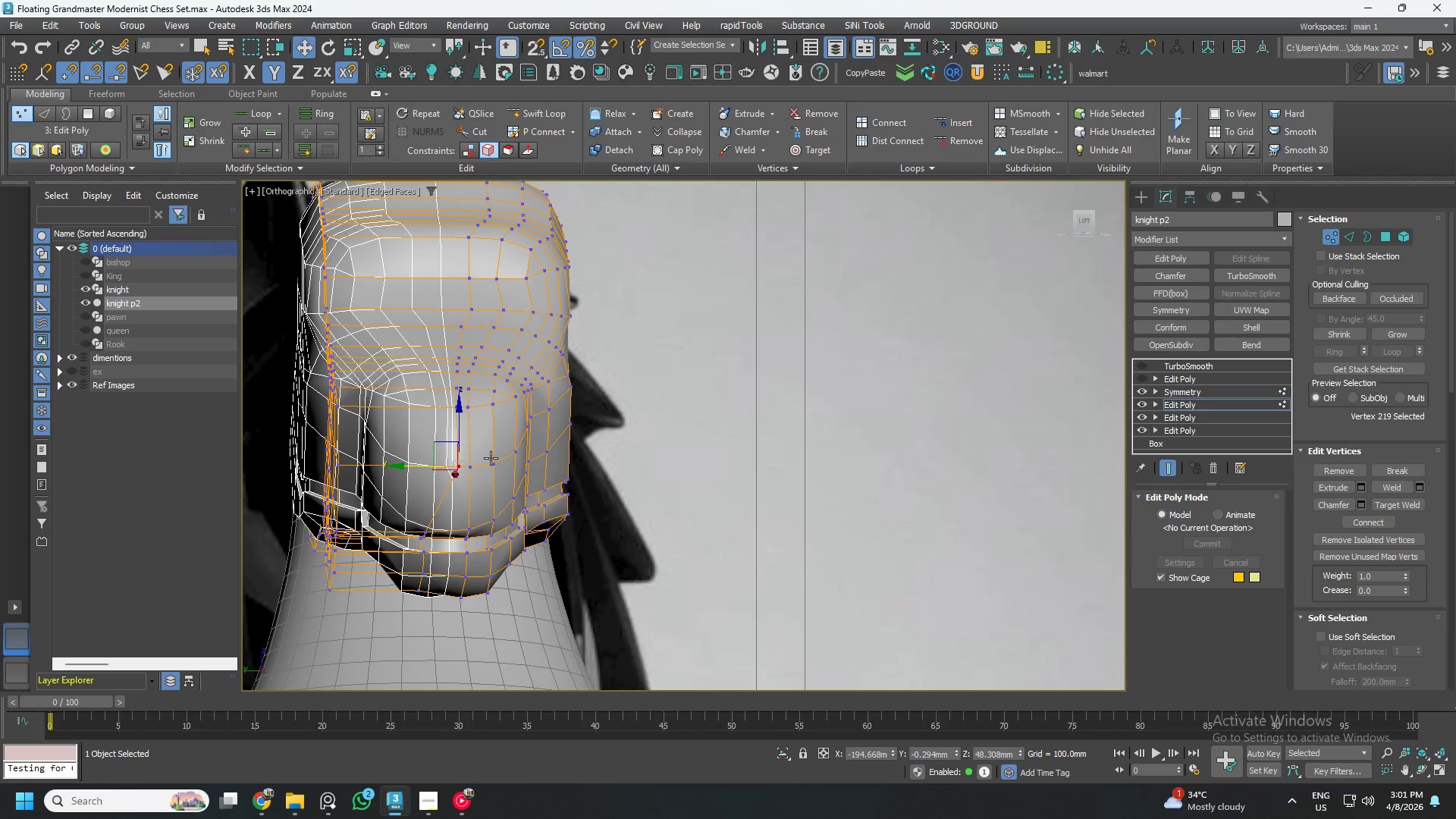 
key(Alt+AltLeft)
 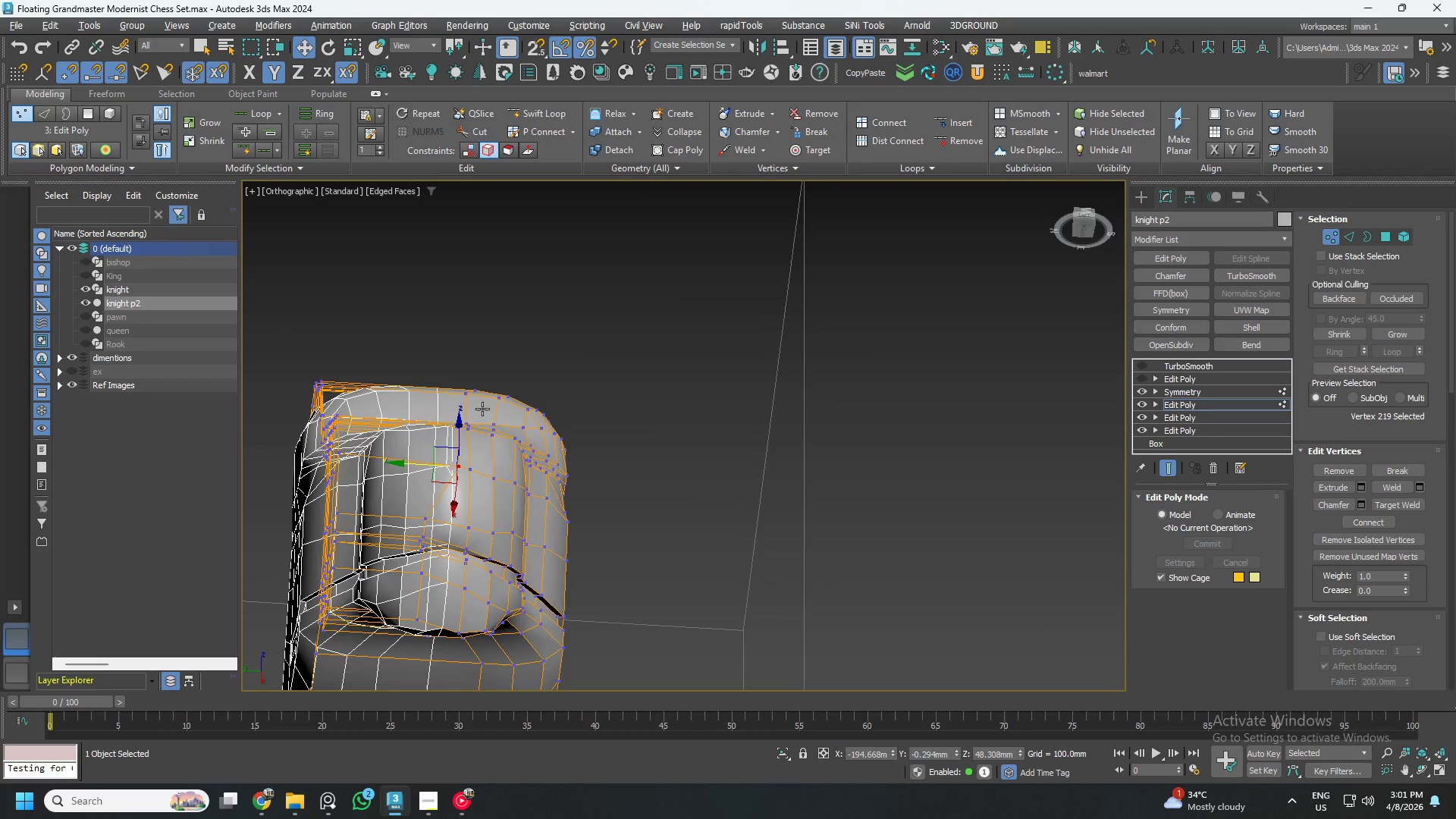 
key(Alt+AltLeft)
 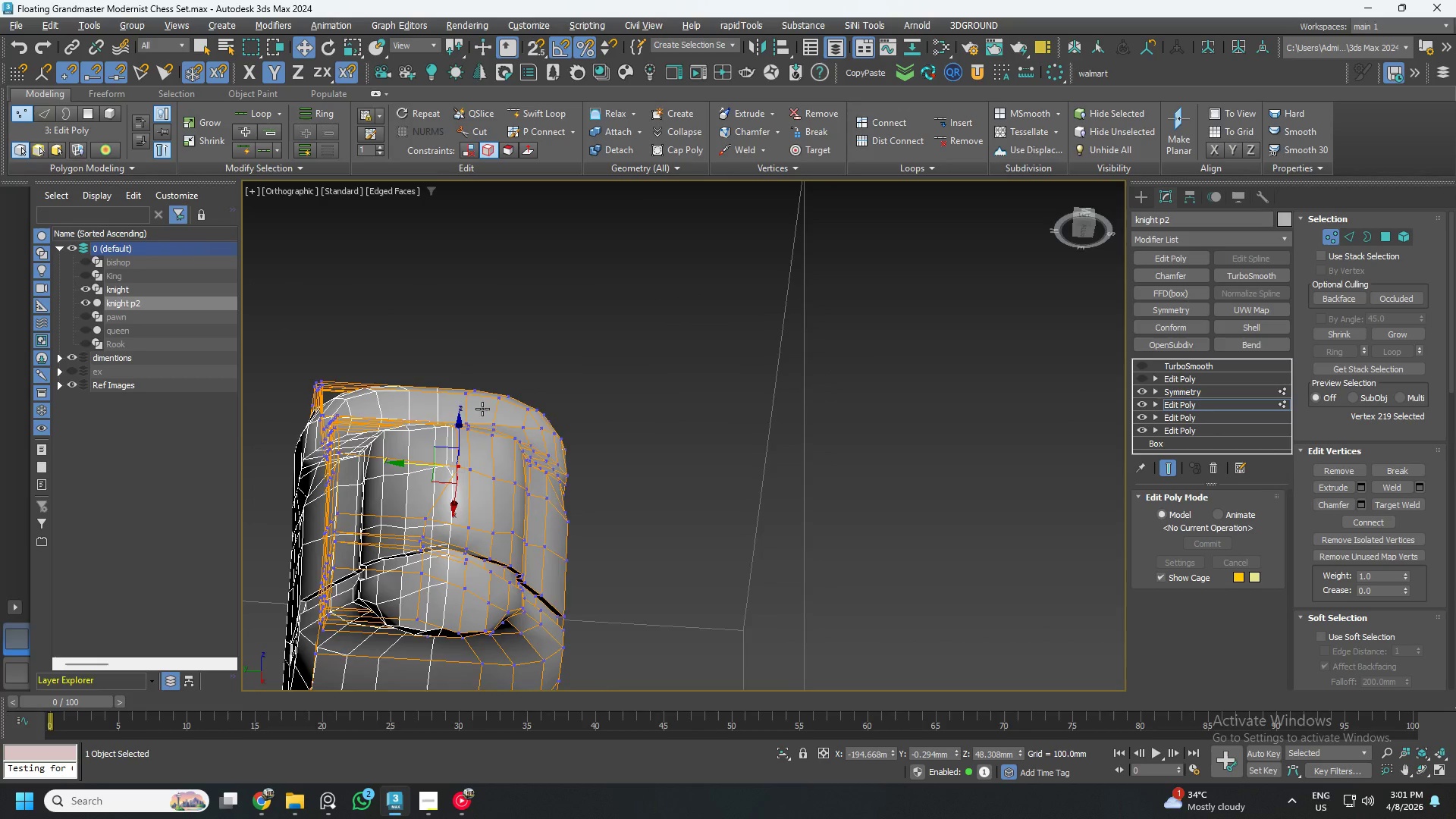 
key(Alt+AltLeft)
 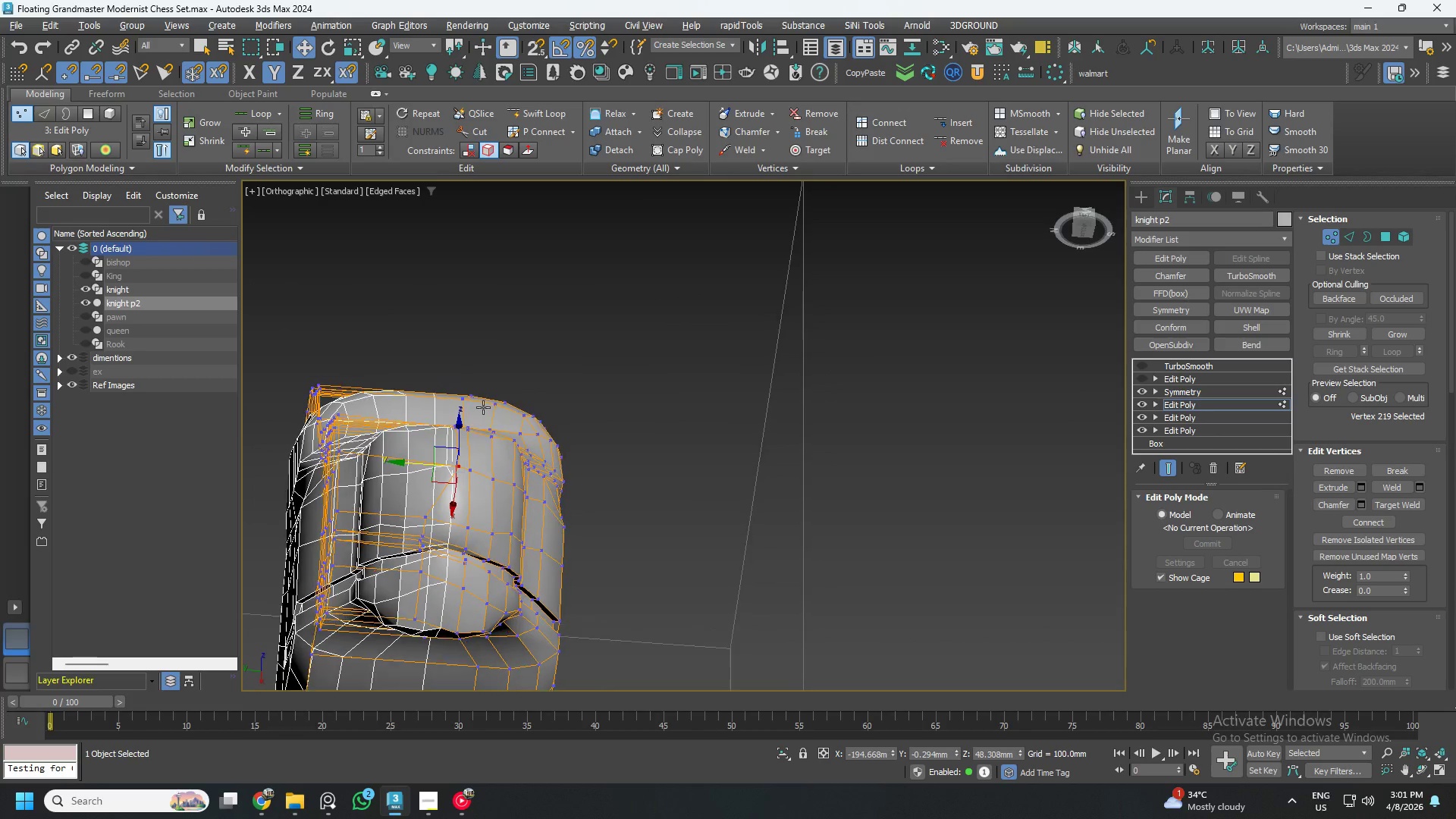 
key(Alt+AltLeft)
 